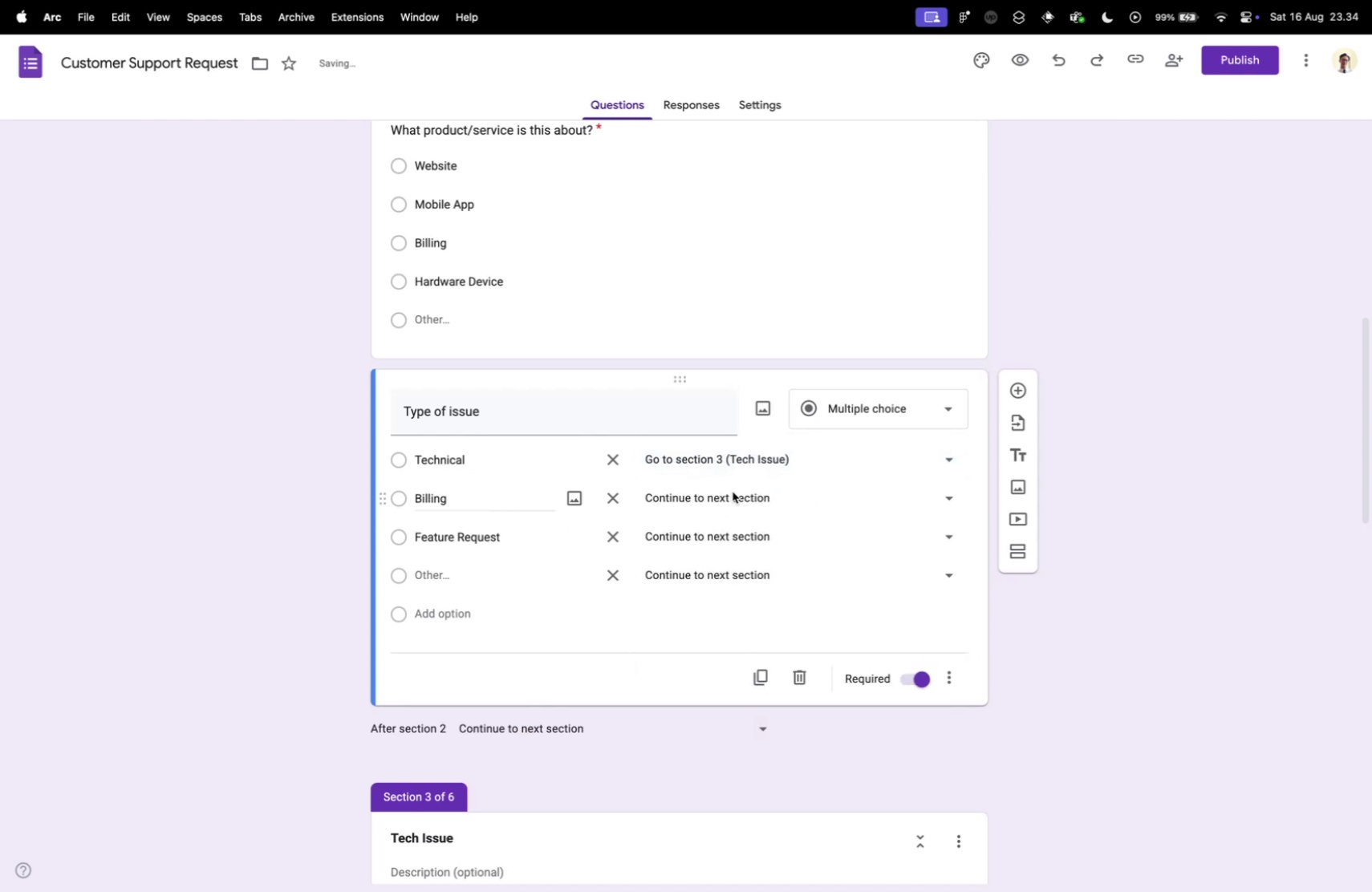 
left_click([733, 491])
 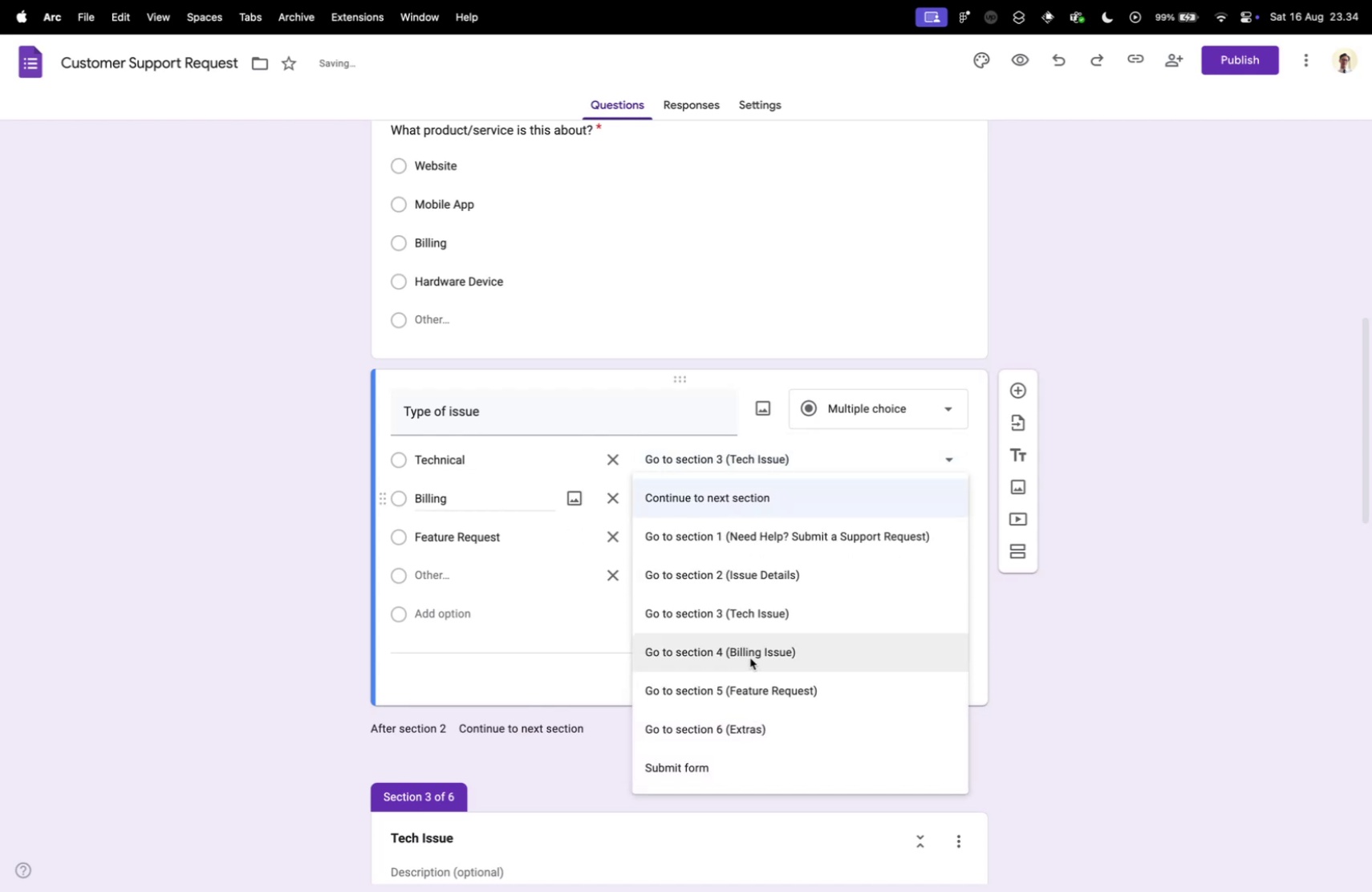 
left_click([750, 657])
 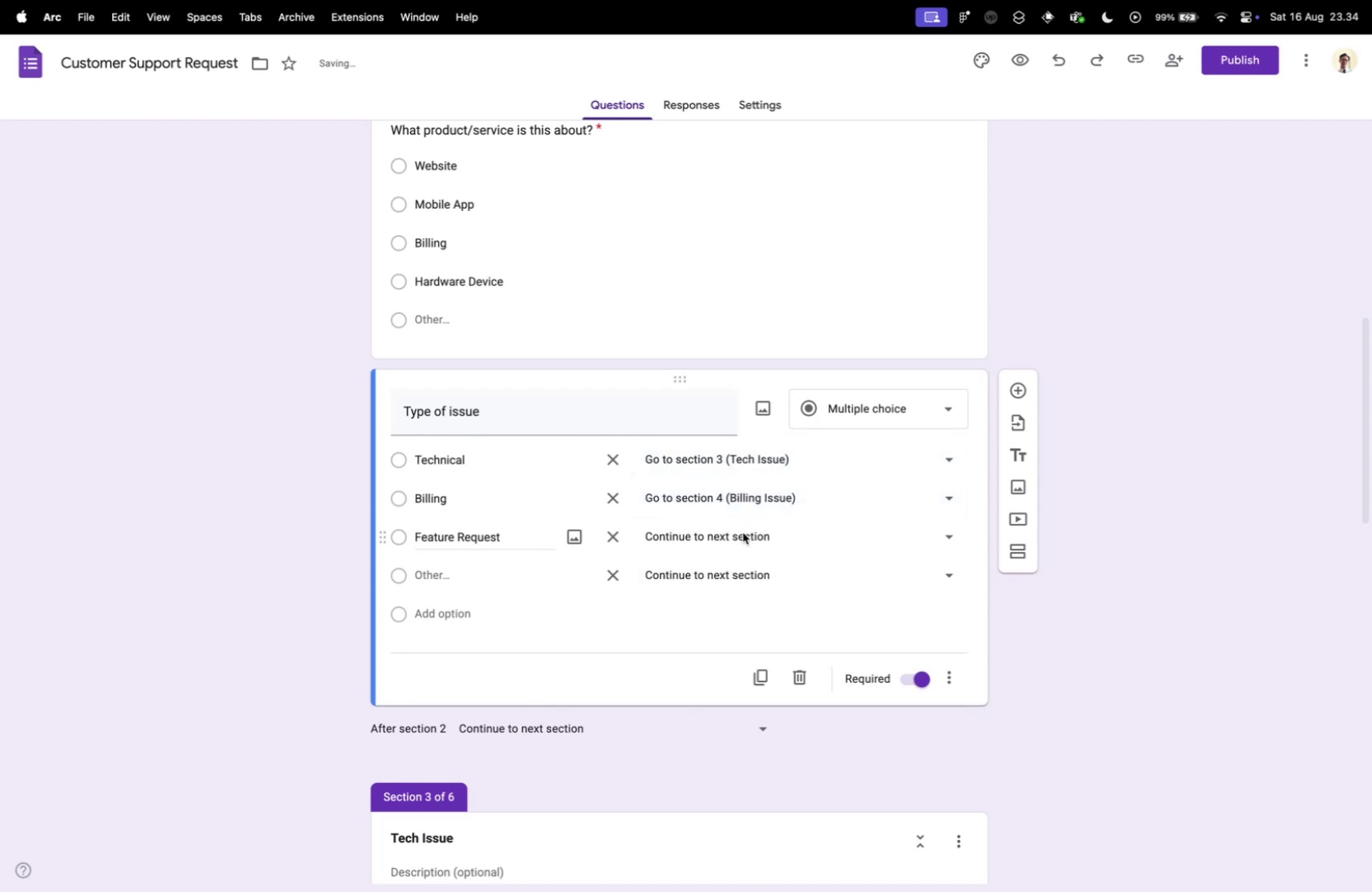 
left_click([743, 532])
 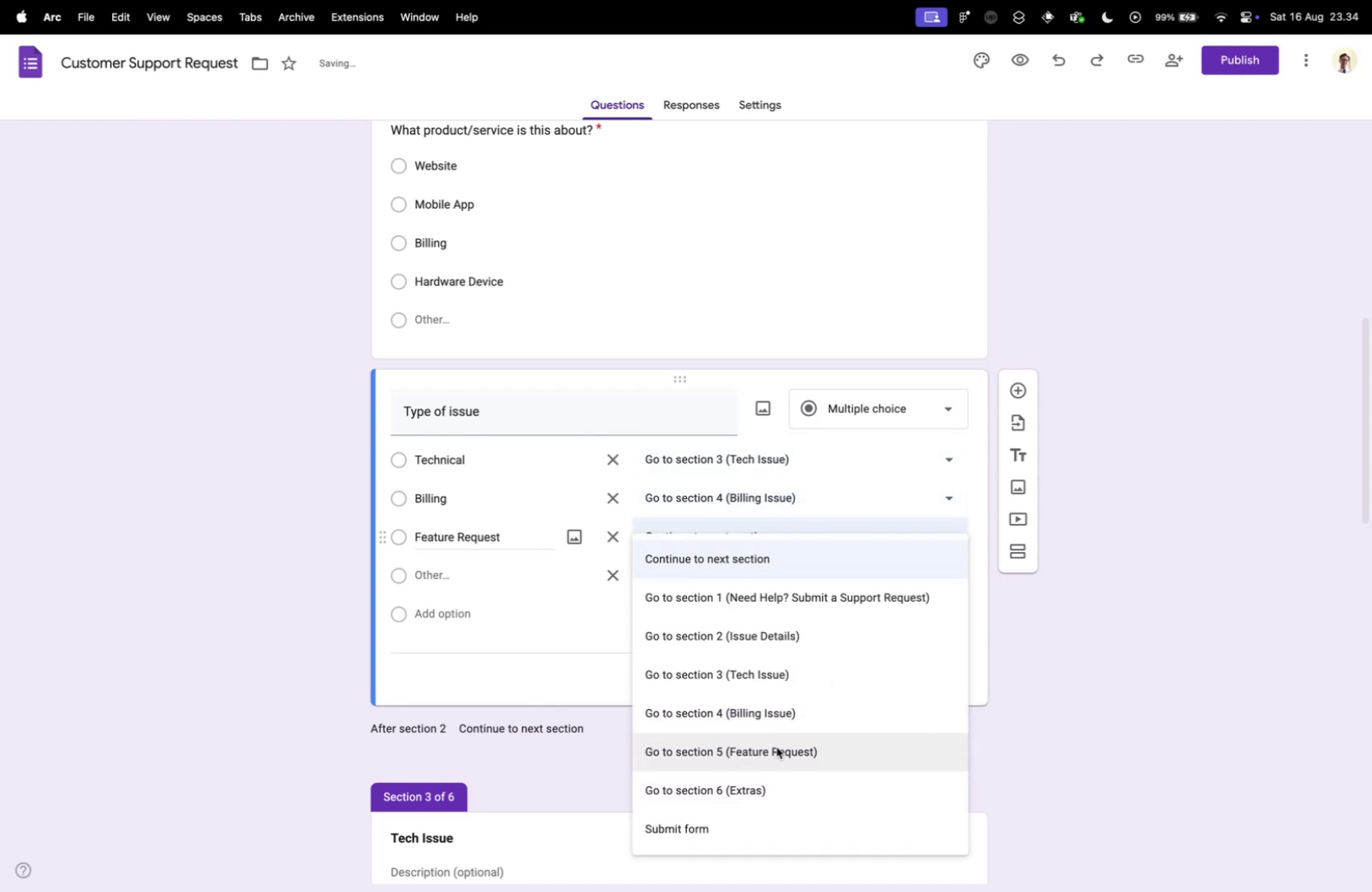 
left_click([776, 746])
 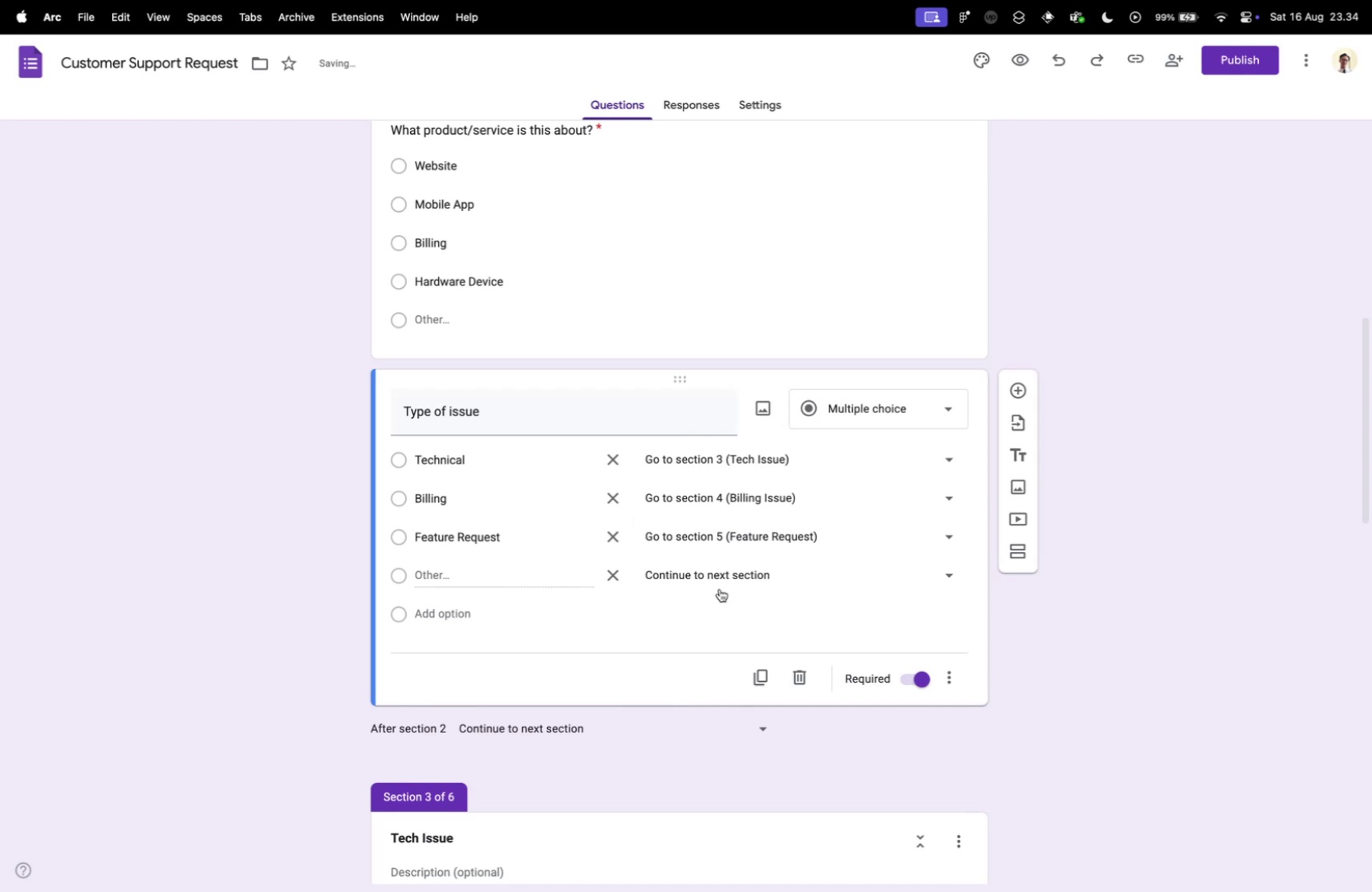 
left_click([721, 585])
 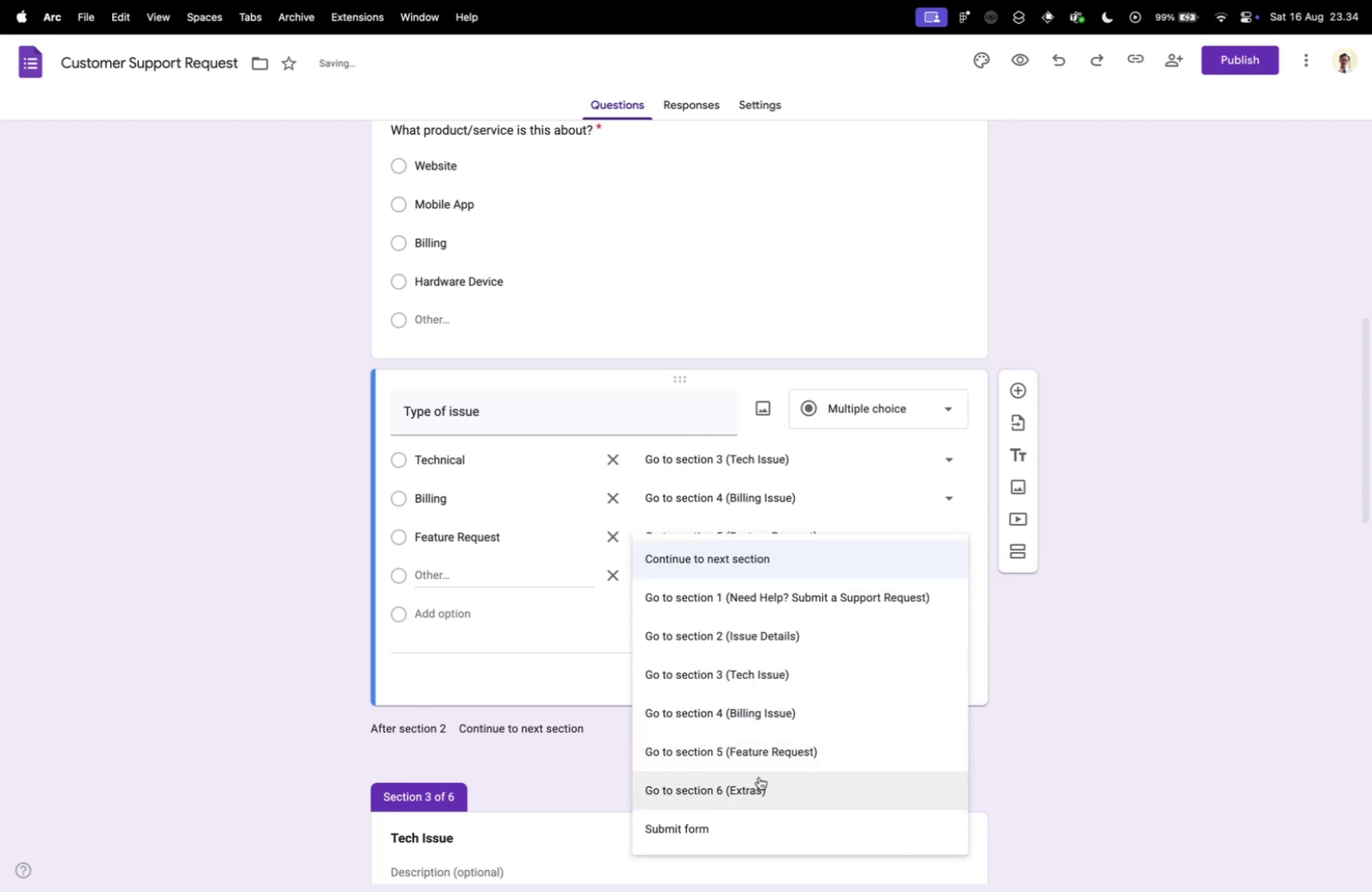 
left_click([759, 776])
 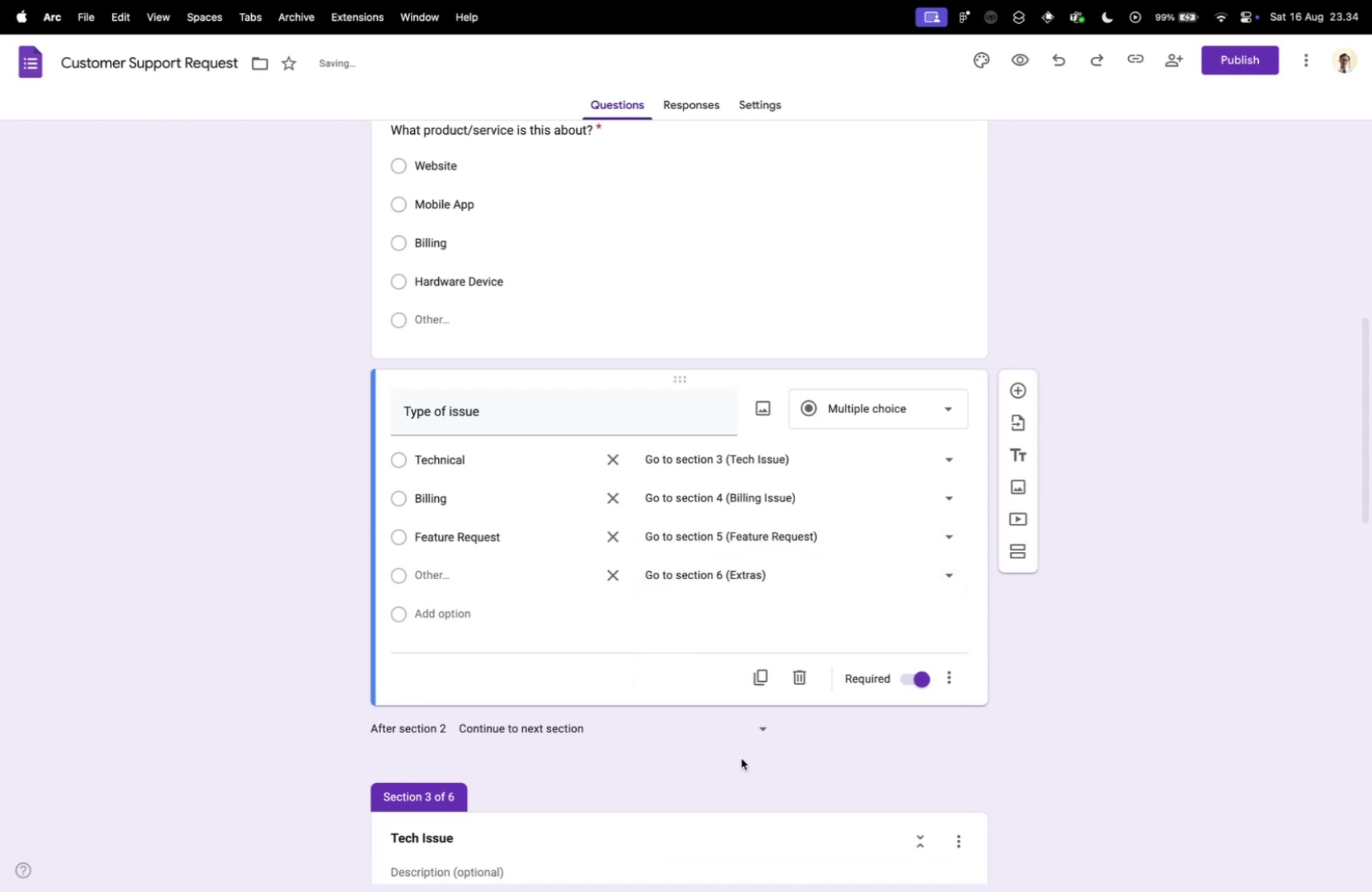 
scroll: coordinate [743, 751], scroll_direction: down, amount: 15.0
 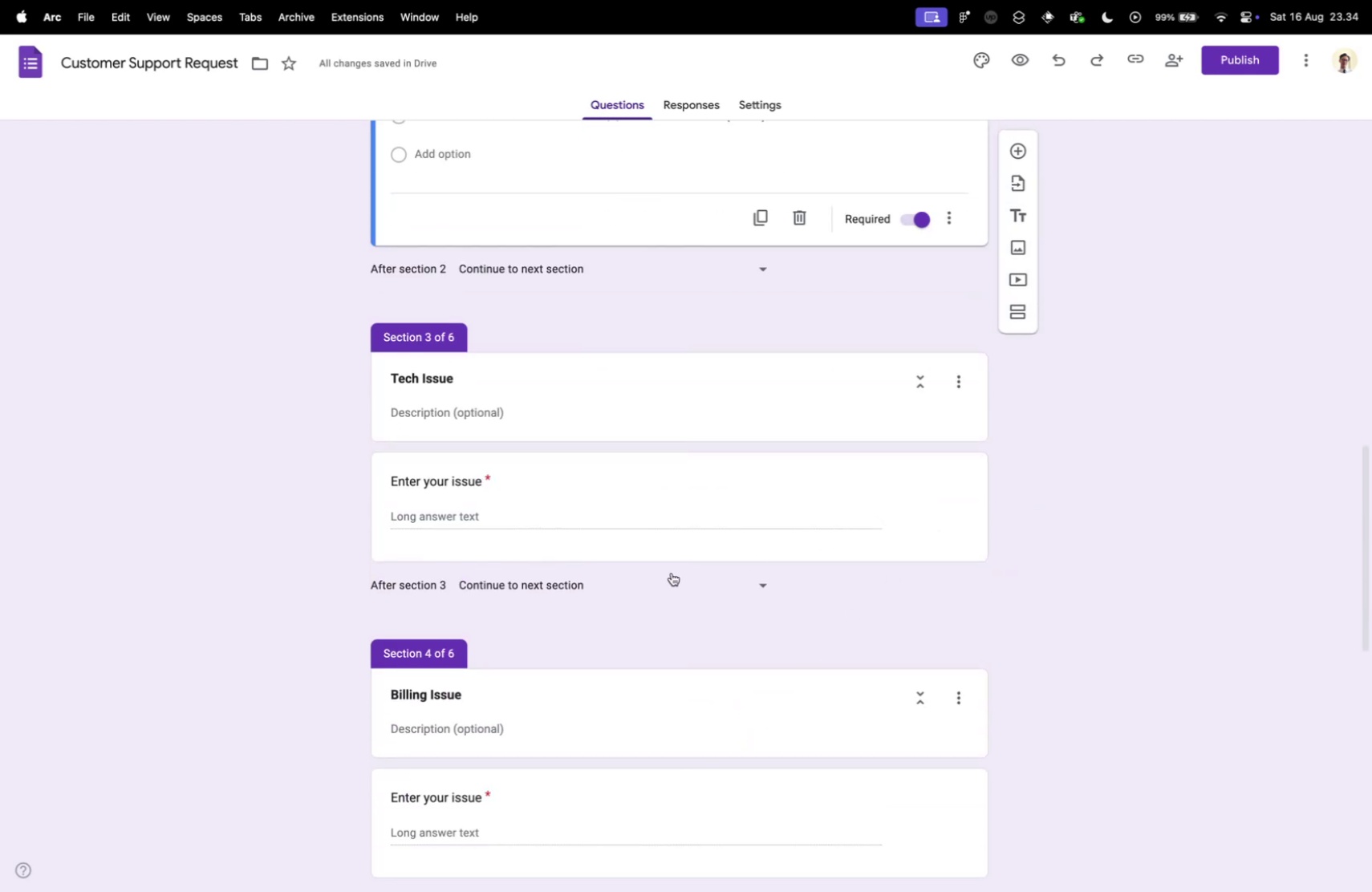 
left_click([733, 587])
 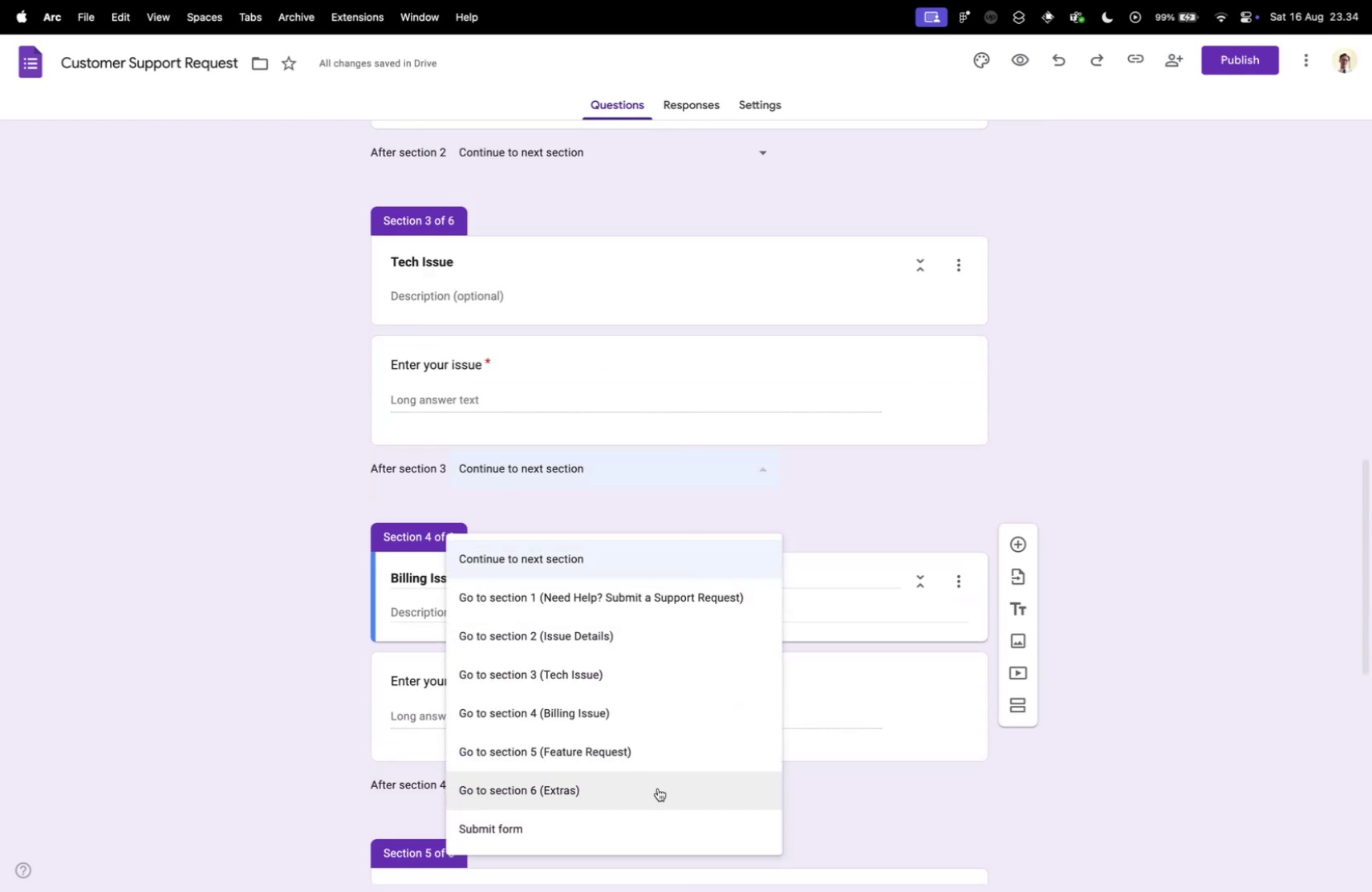 
left_click([658, 786])
 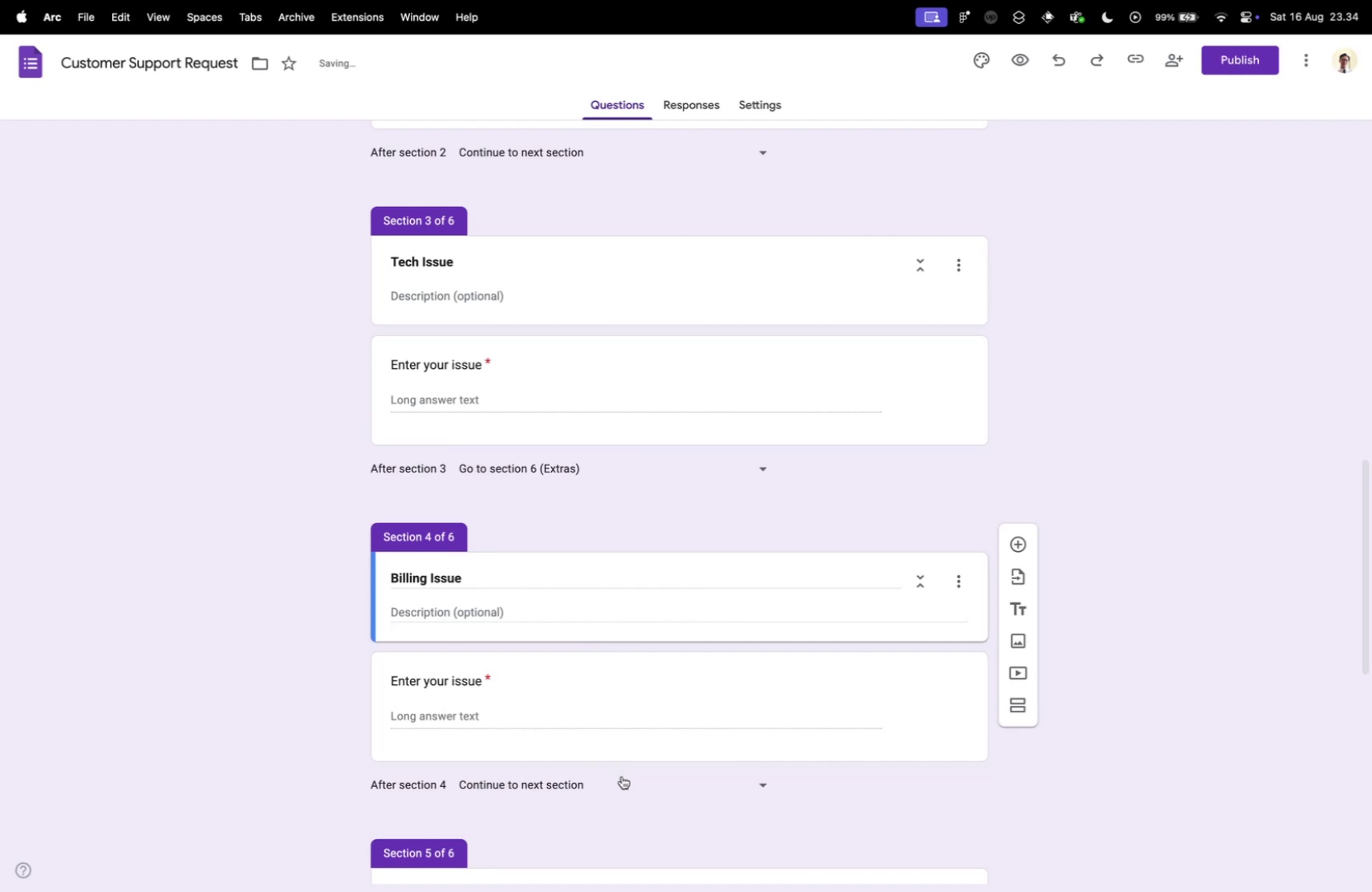 
scroll: coordinate [569, 454], scroll_direction: up, amount: 14.0
 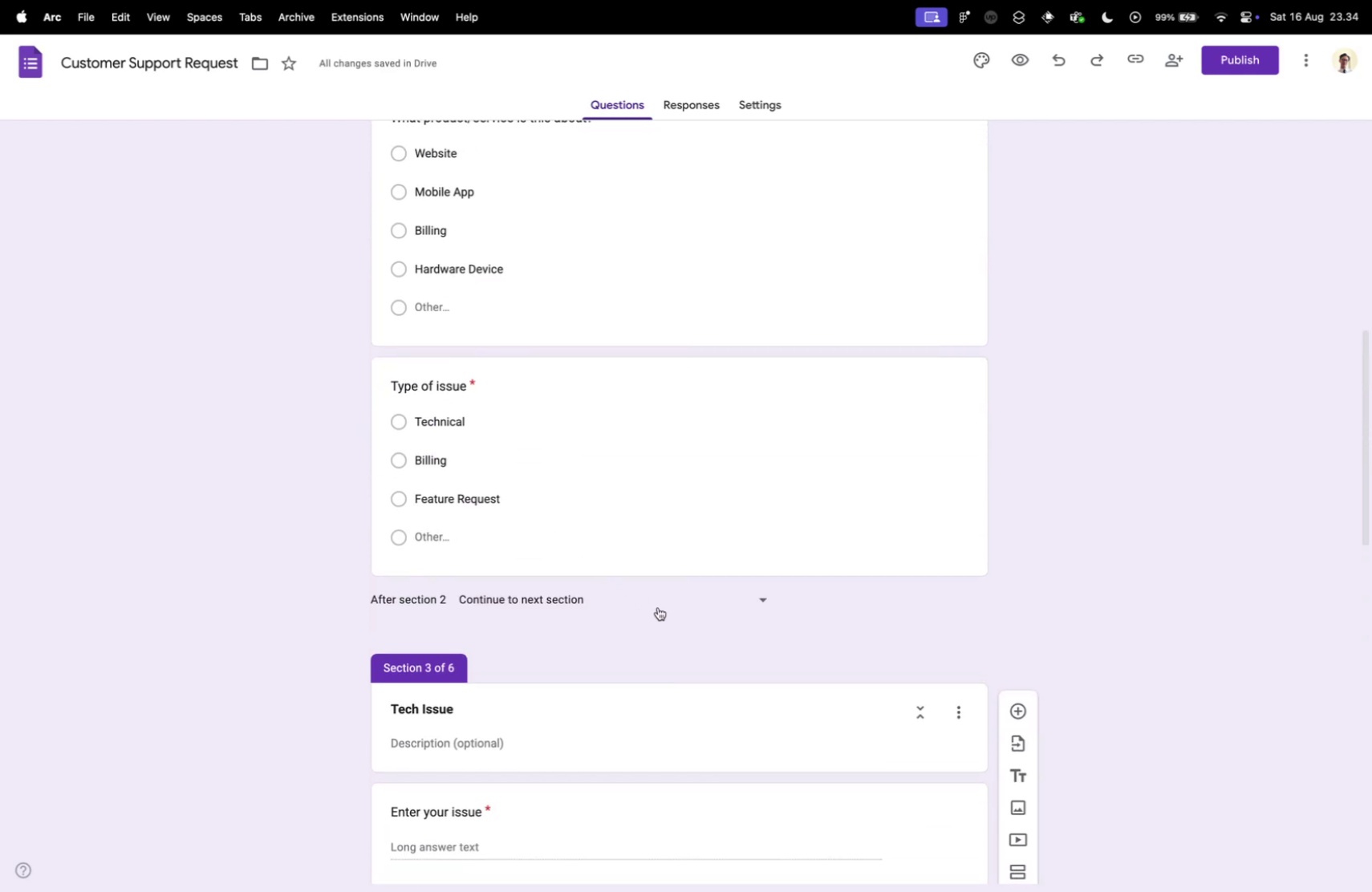 
left_click([644, 598])
 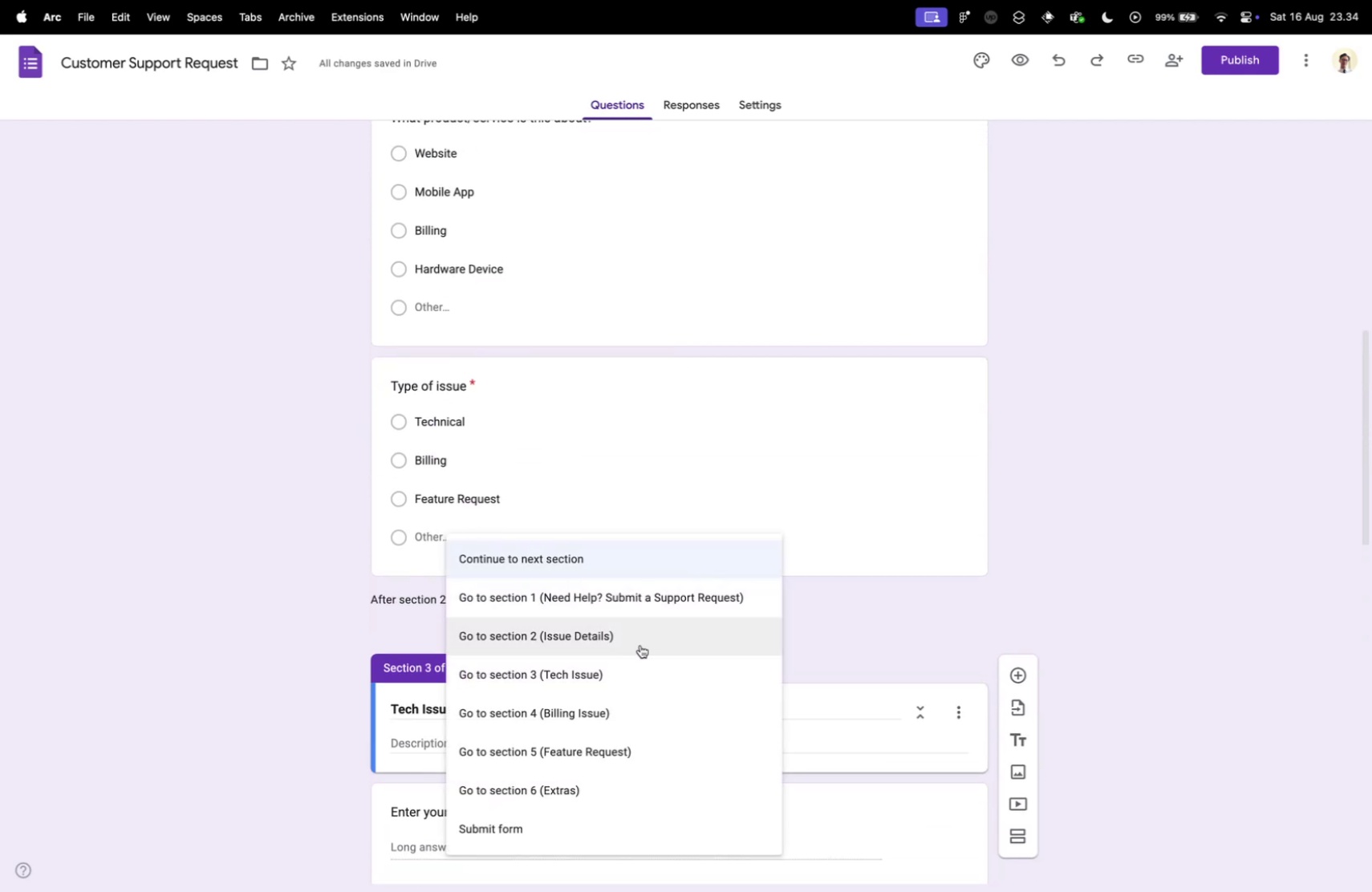 
left_click([939, 586])
 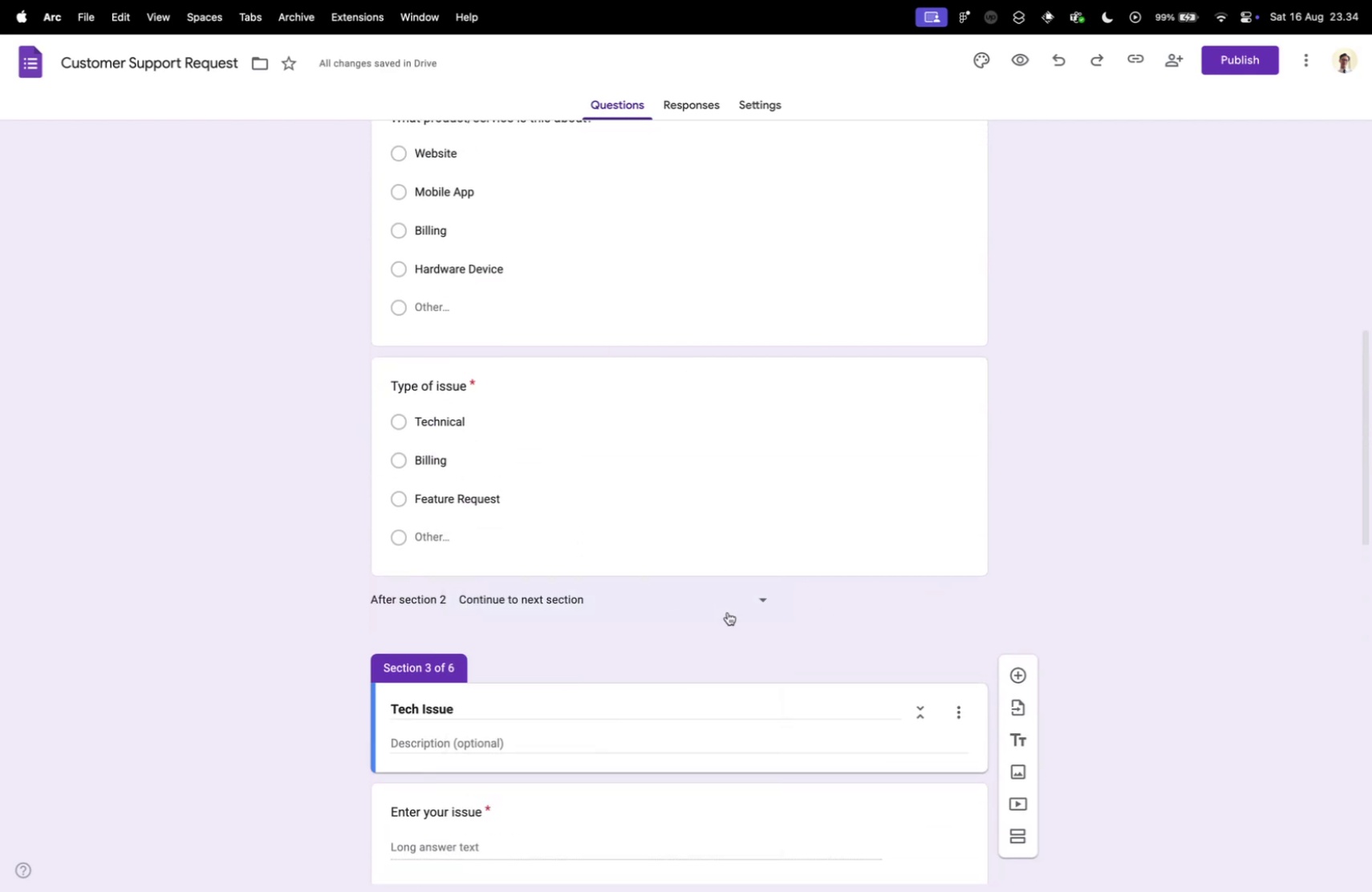 
scroll: coordinate [647, 578], scroll_direction: down, amount: 17.0
 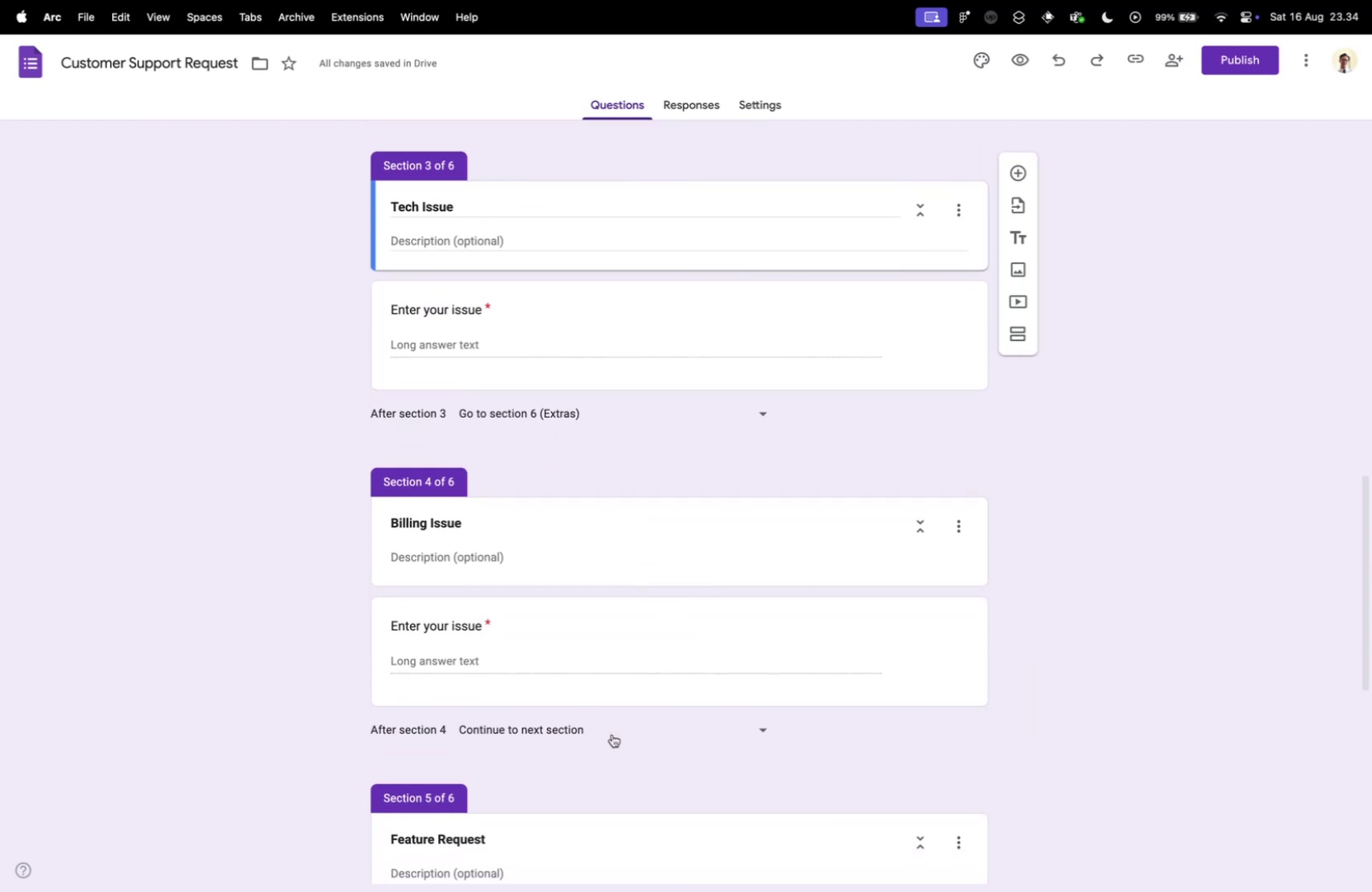 
left_click([610, 732])
 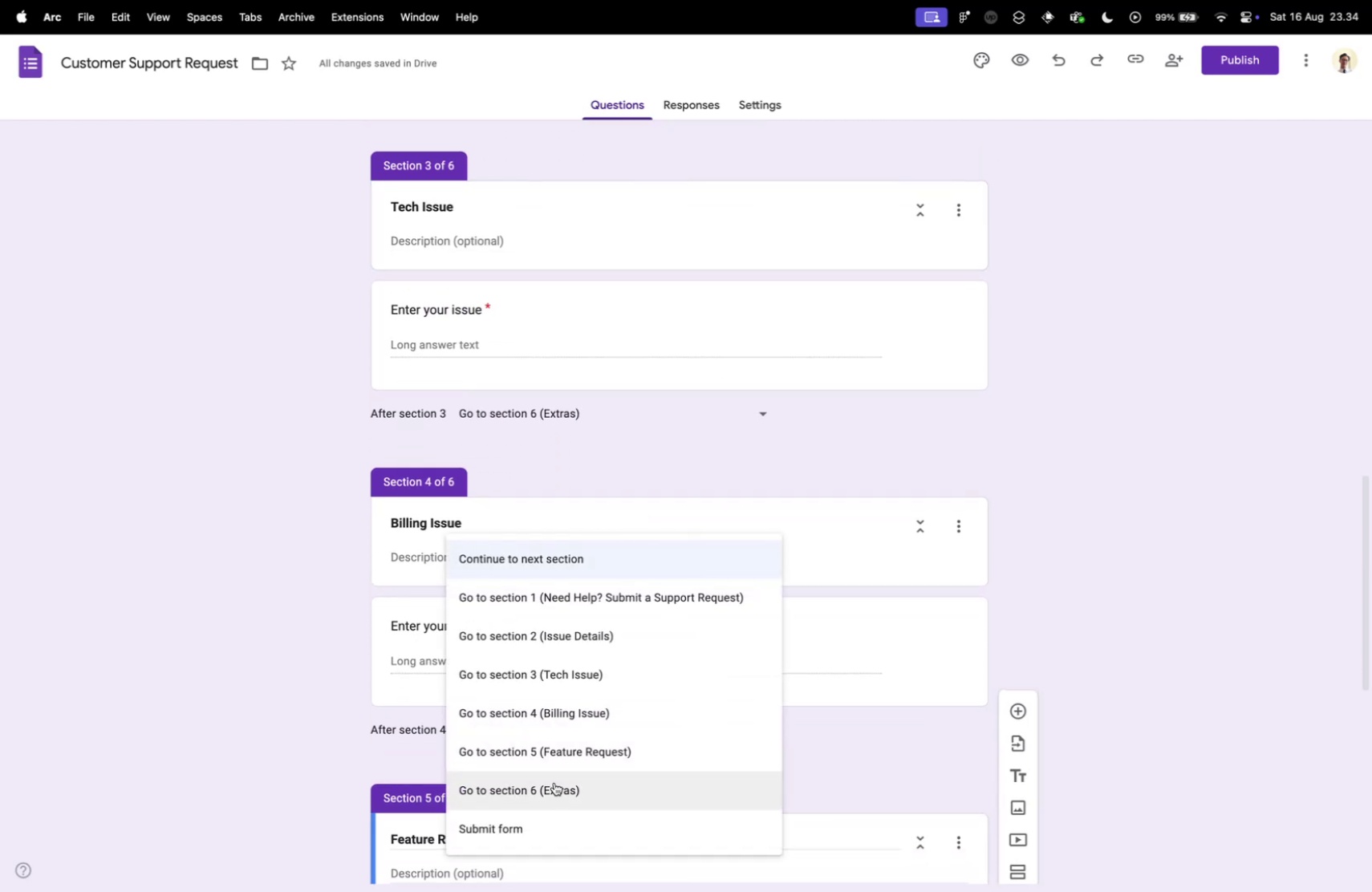 
left_click([554, 780])
 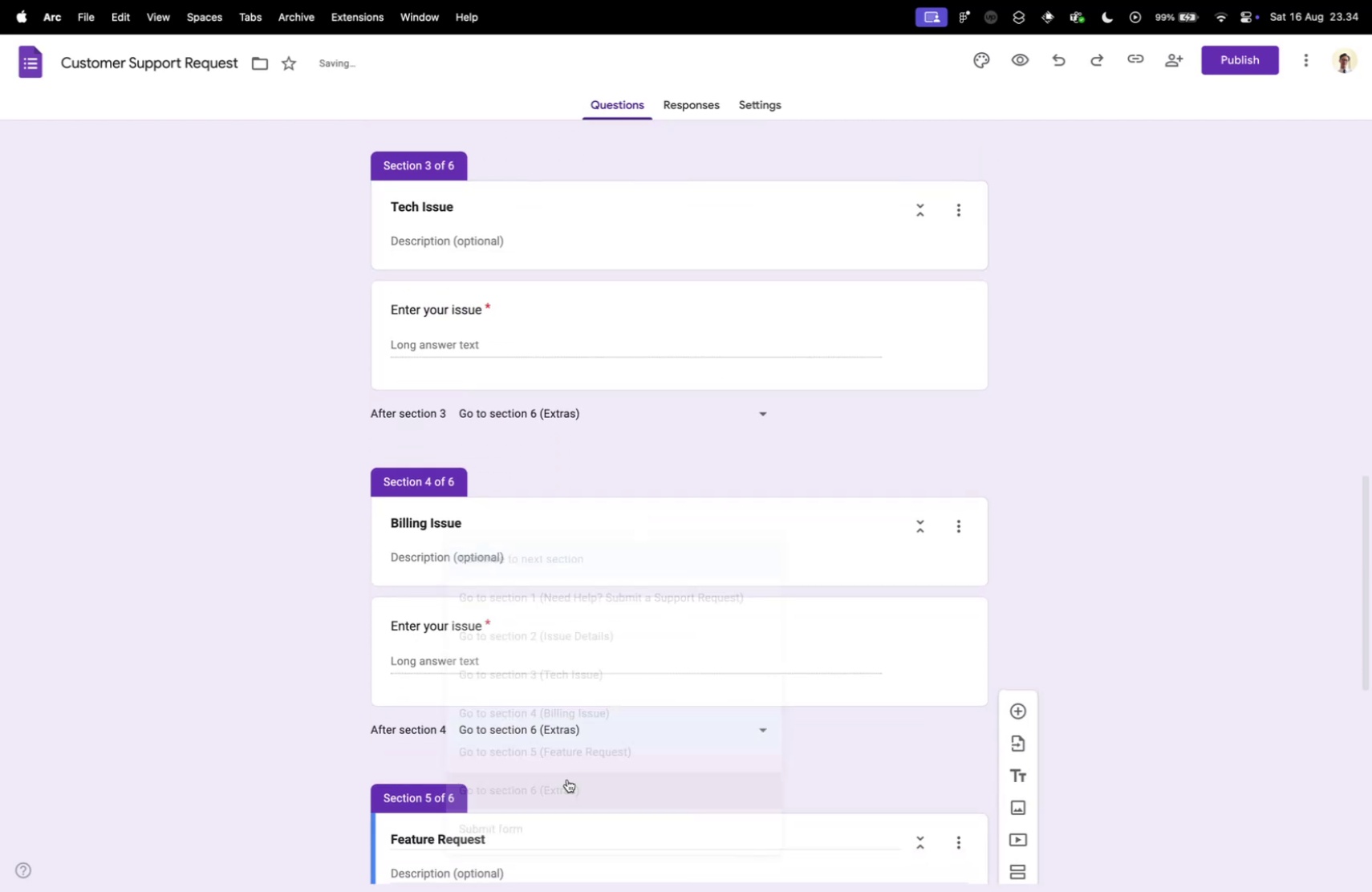 
scroll: coordinate [573, 772], scroll_direction: down, amount: 31.0
 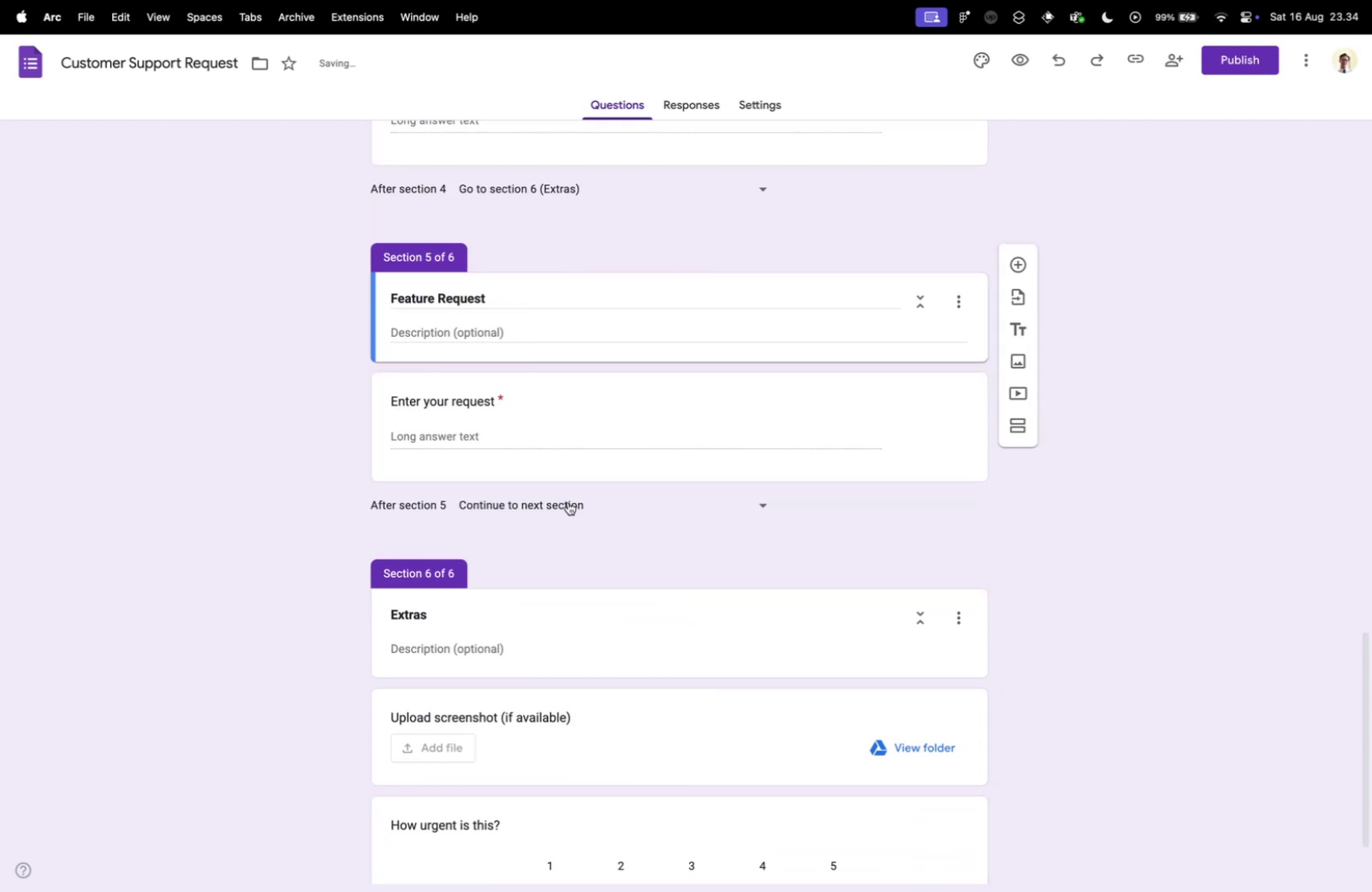 
left_click([568, 501])
 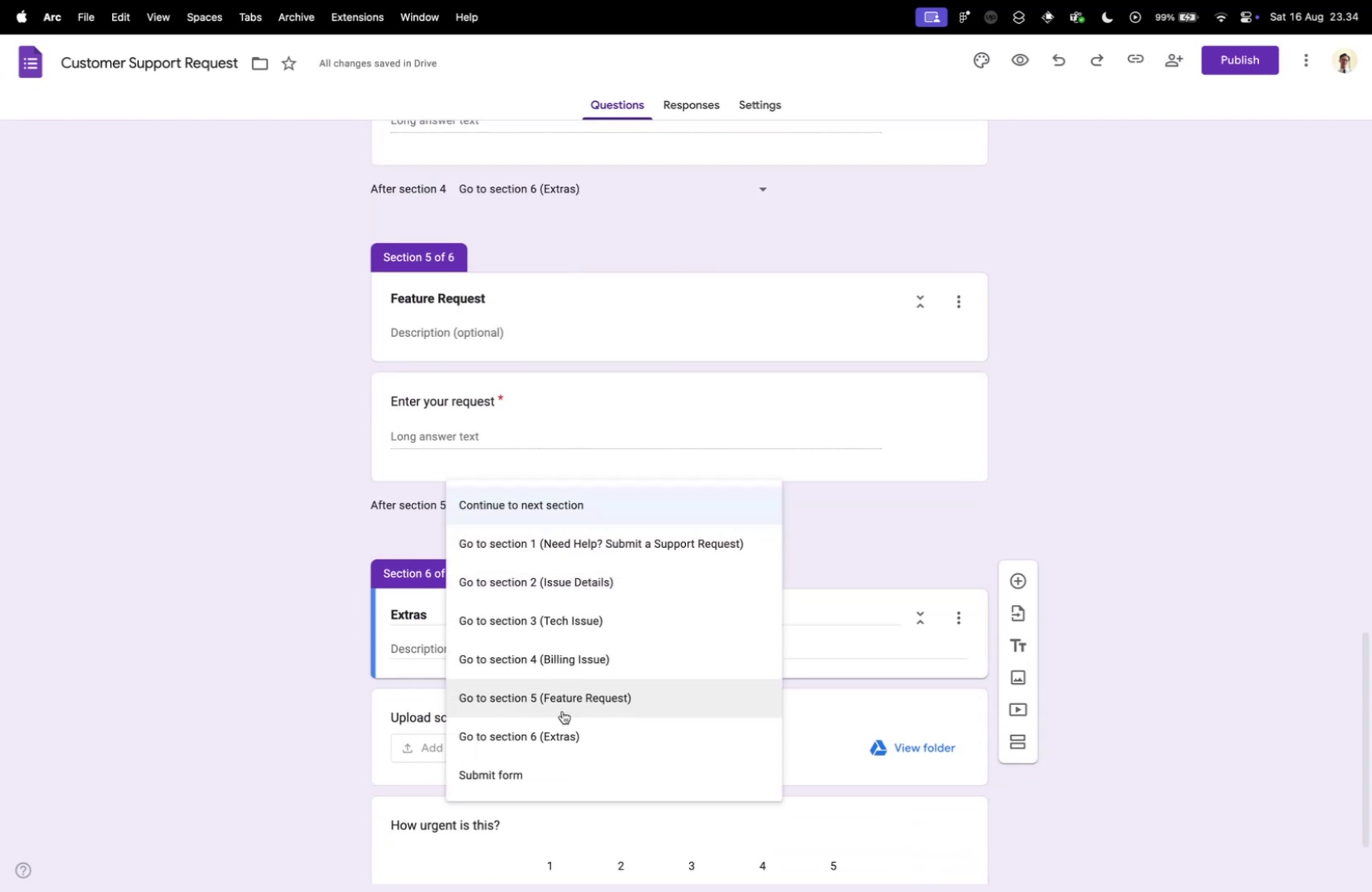 
left_click([563, 729])
 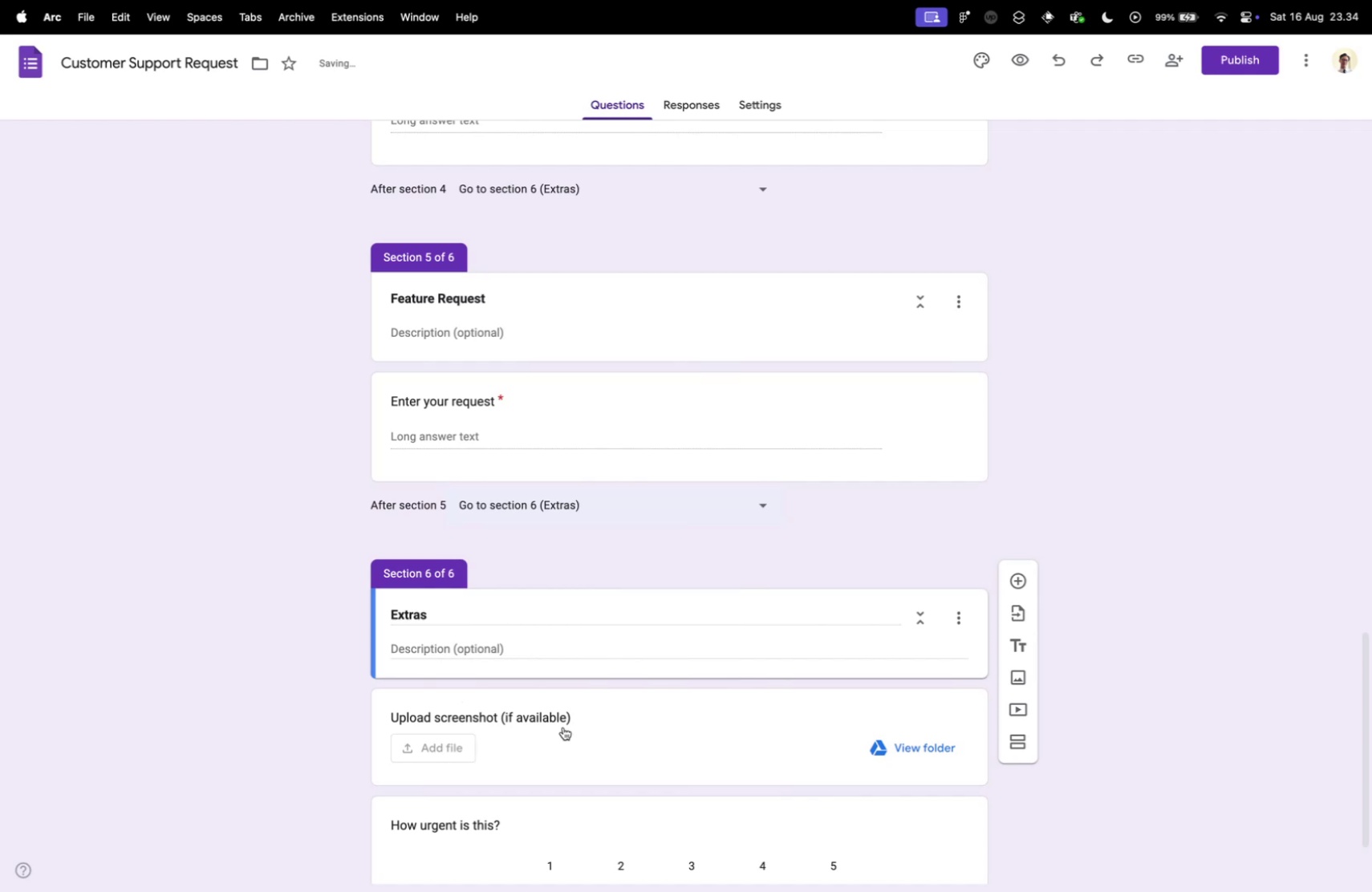 
scroll: coordinate [270, 652], scroll_direction: down, amount: 35.0
 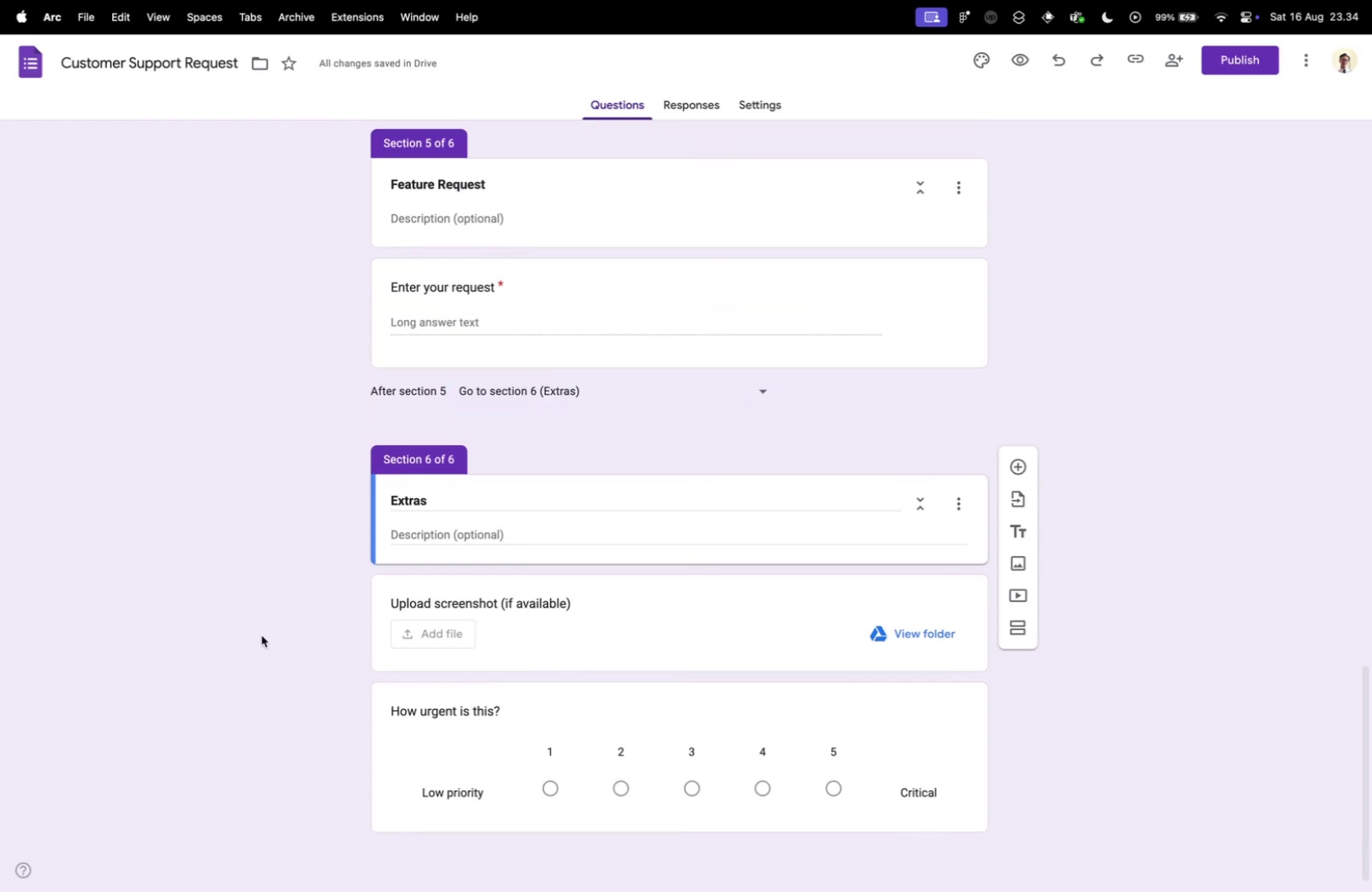 
scroll: coordinate [802, 650], scroll_direction: up, amount: 87.0
 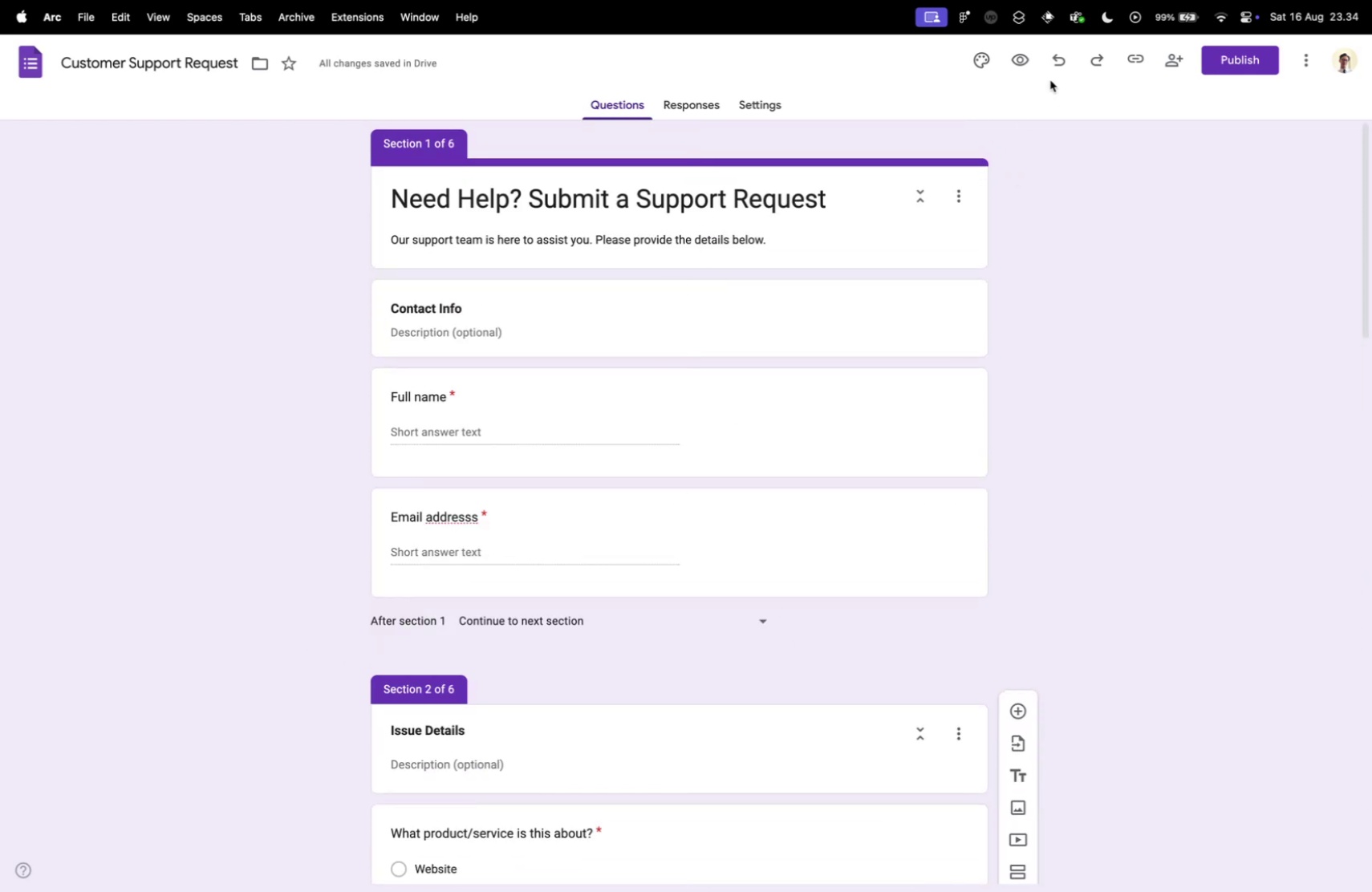 
left_click([1024, 67])
 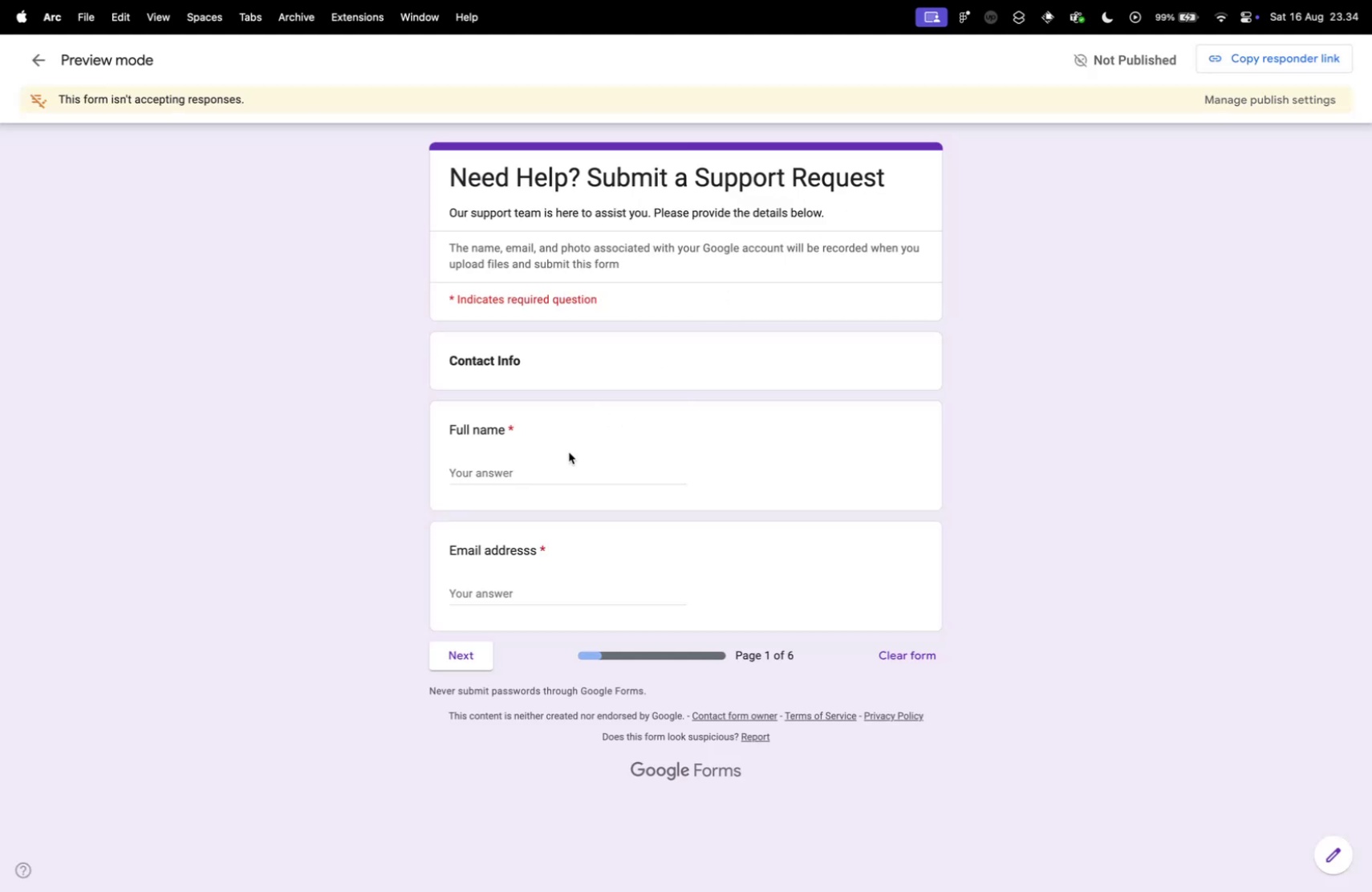 
left_click([560, 469])
 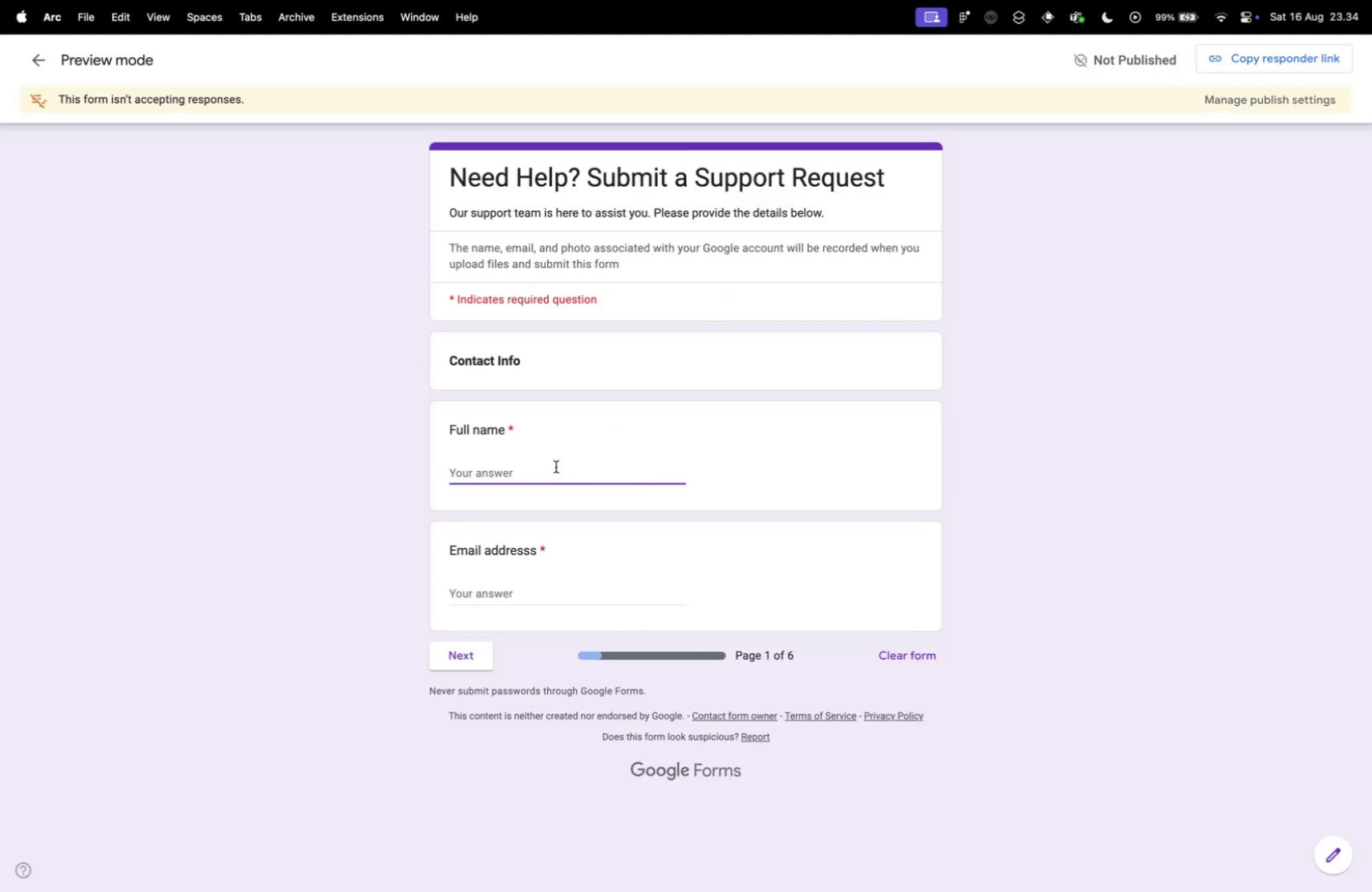 
type(12)
 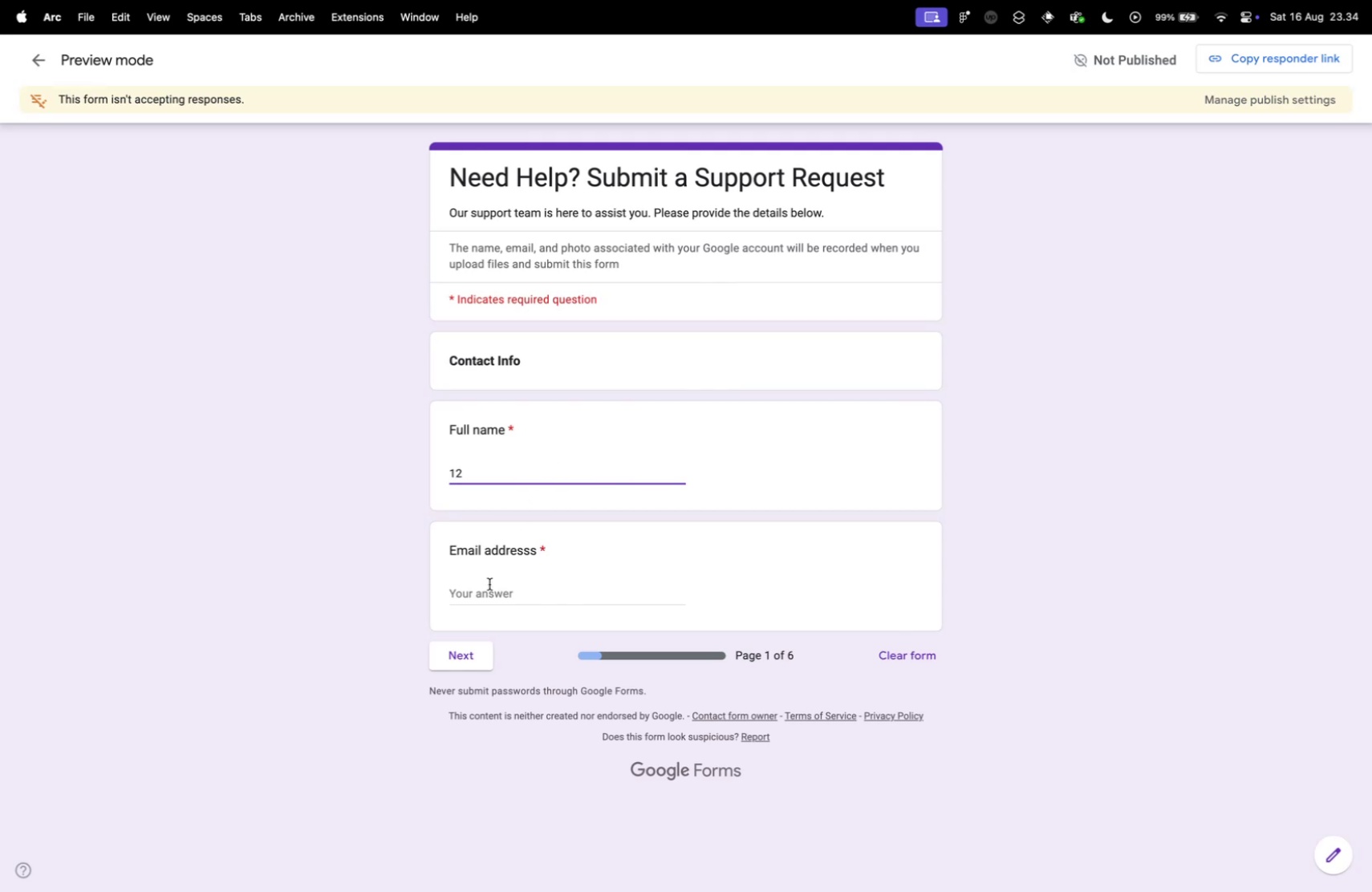 
left_click([489, 584])
 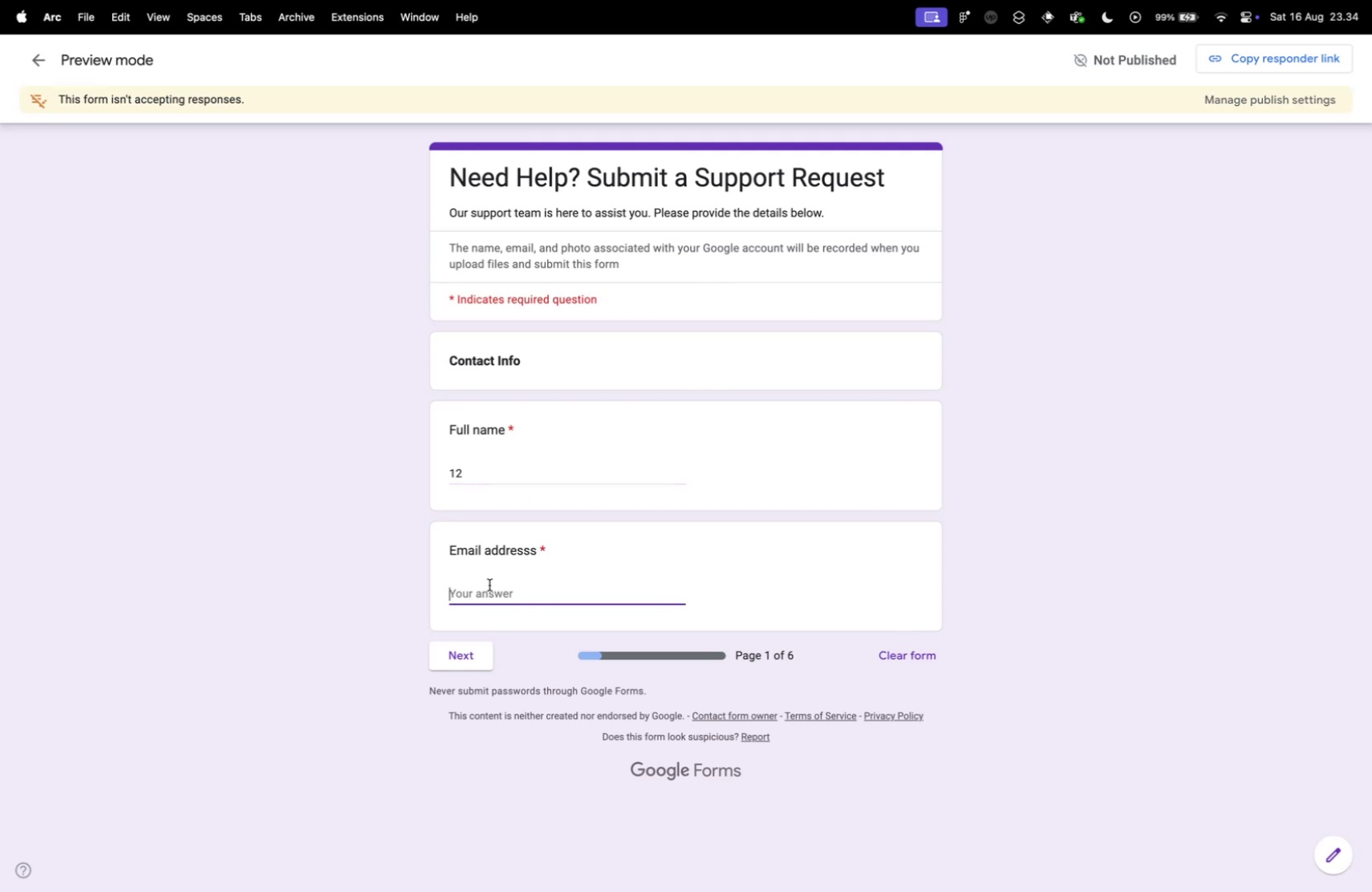 
type(32!@mai.com)
 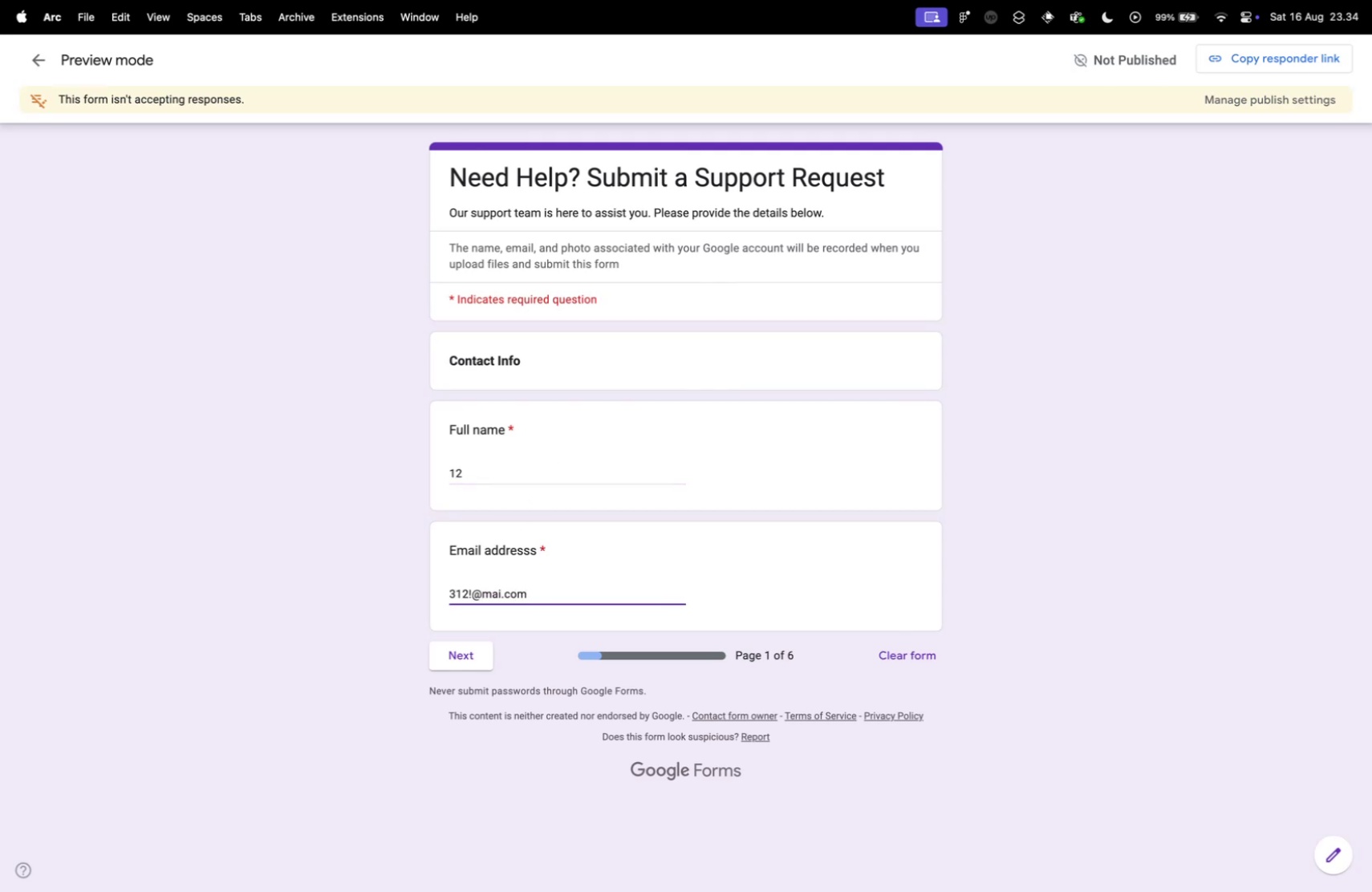 
left_click([473, 656])
 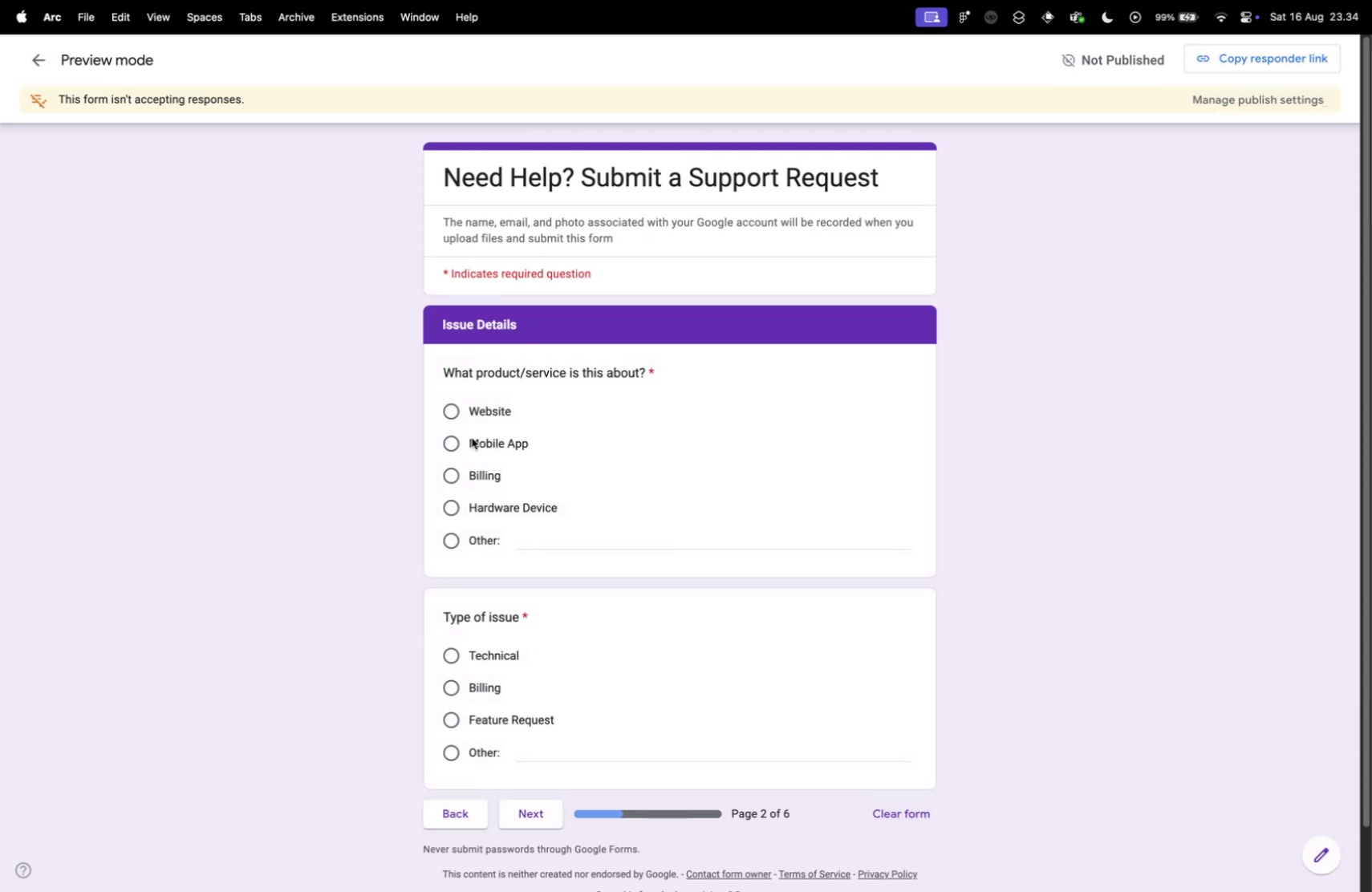 
left_click([485, 420])
 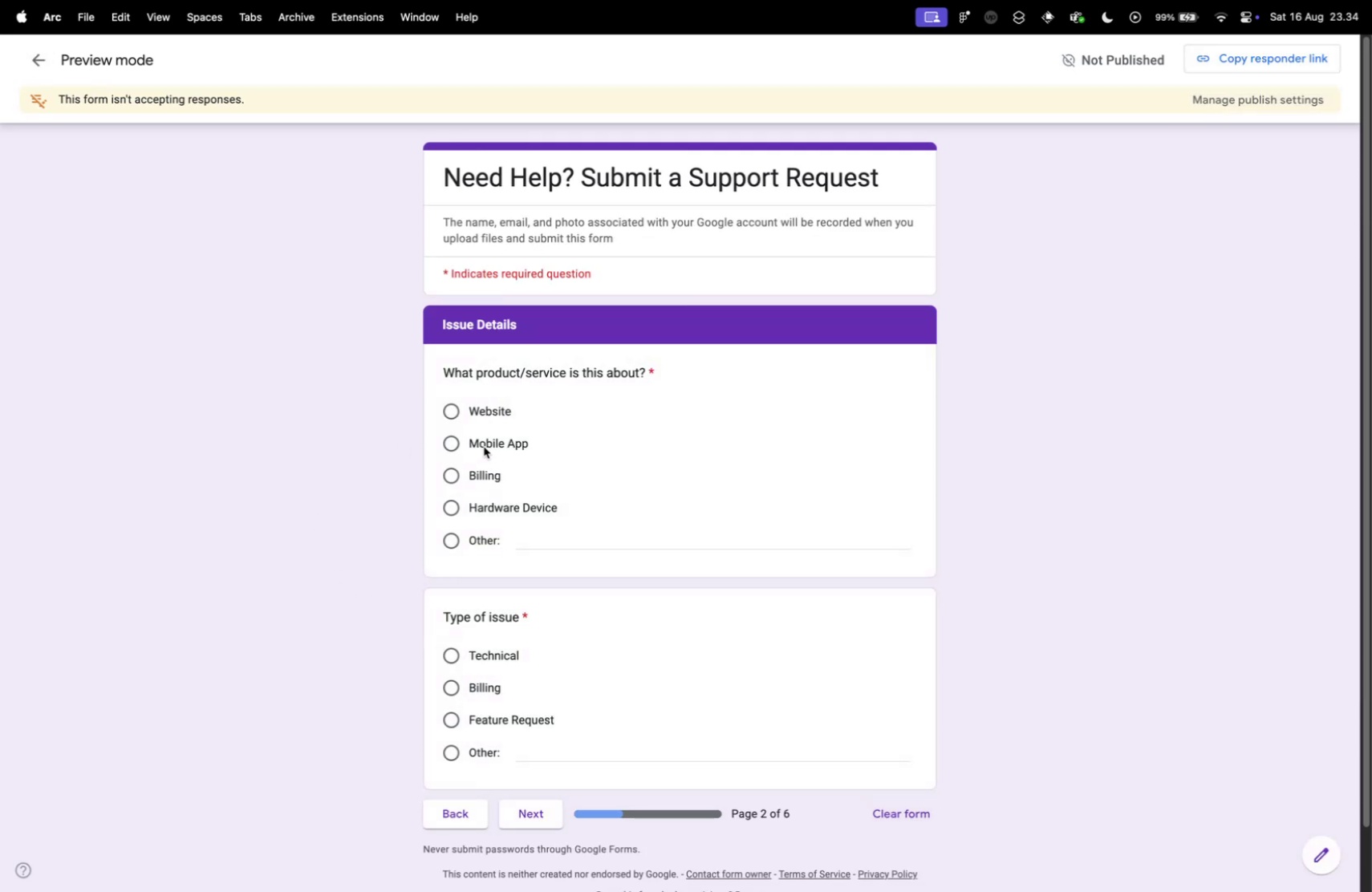 
left_click([484, 446])
 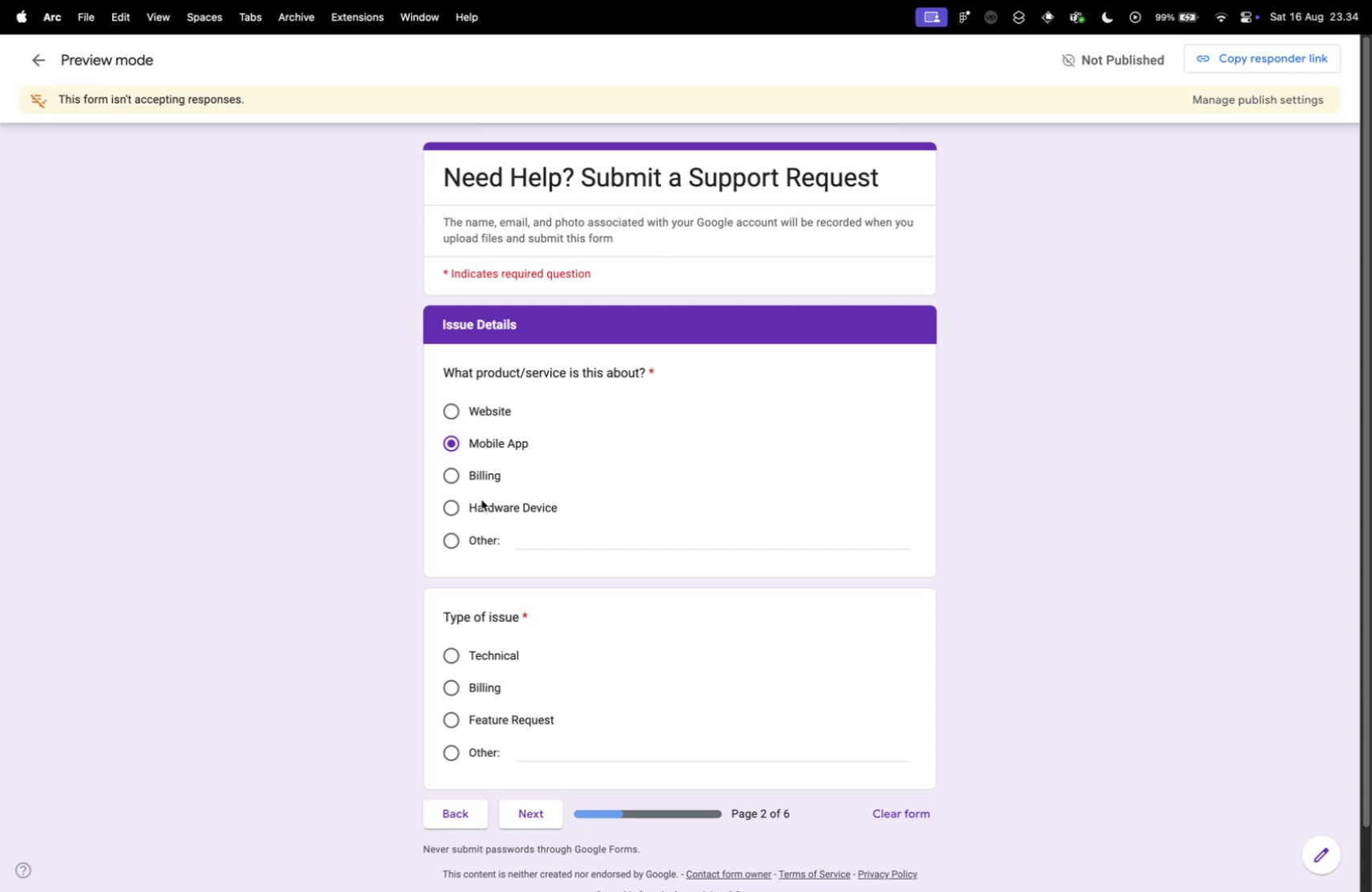 
left_click([481, 499])
 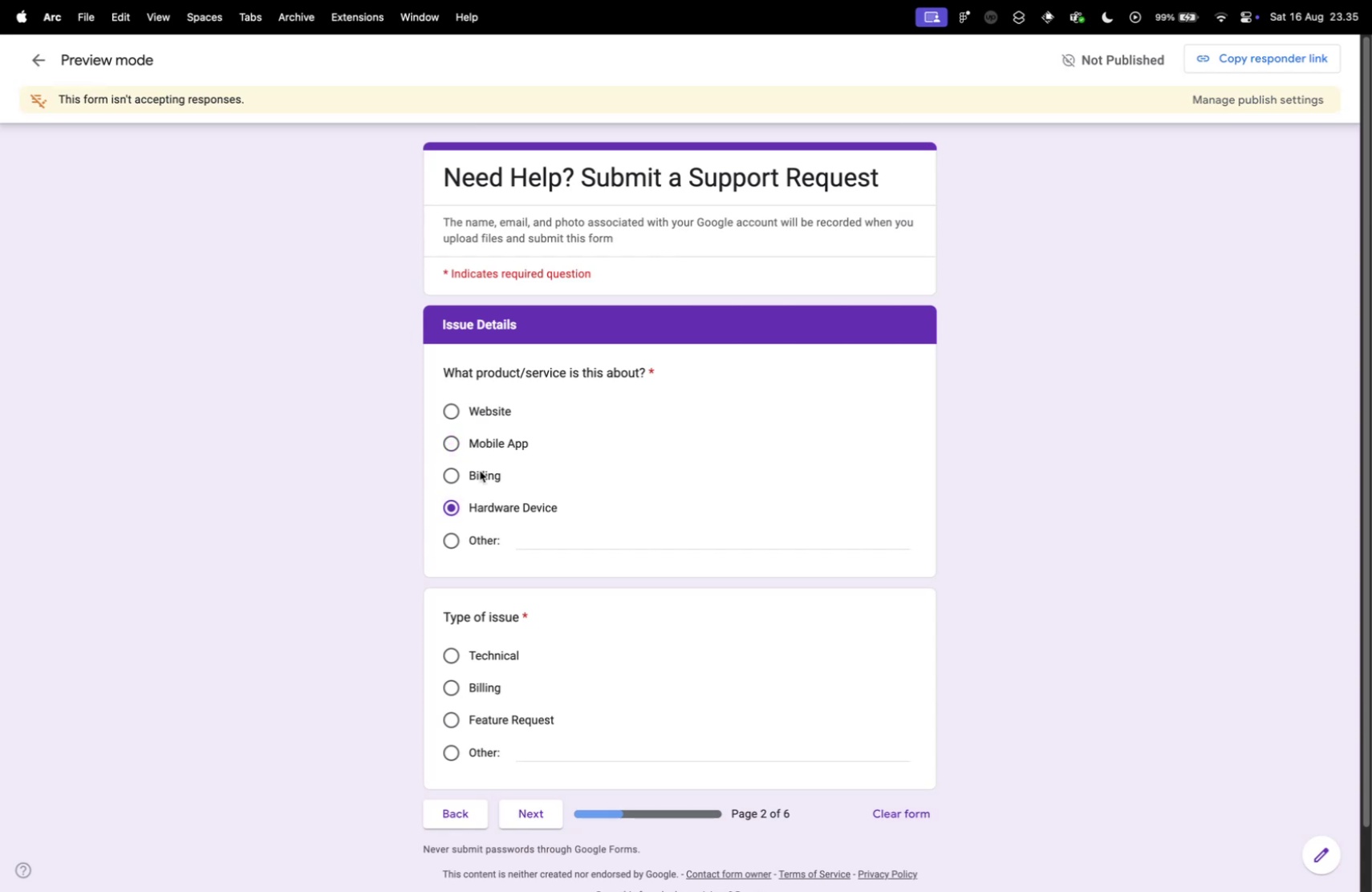 
double_click([480, 472])
 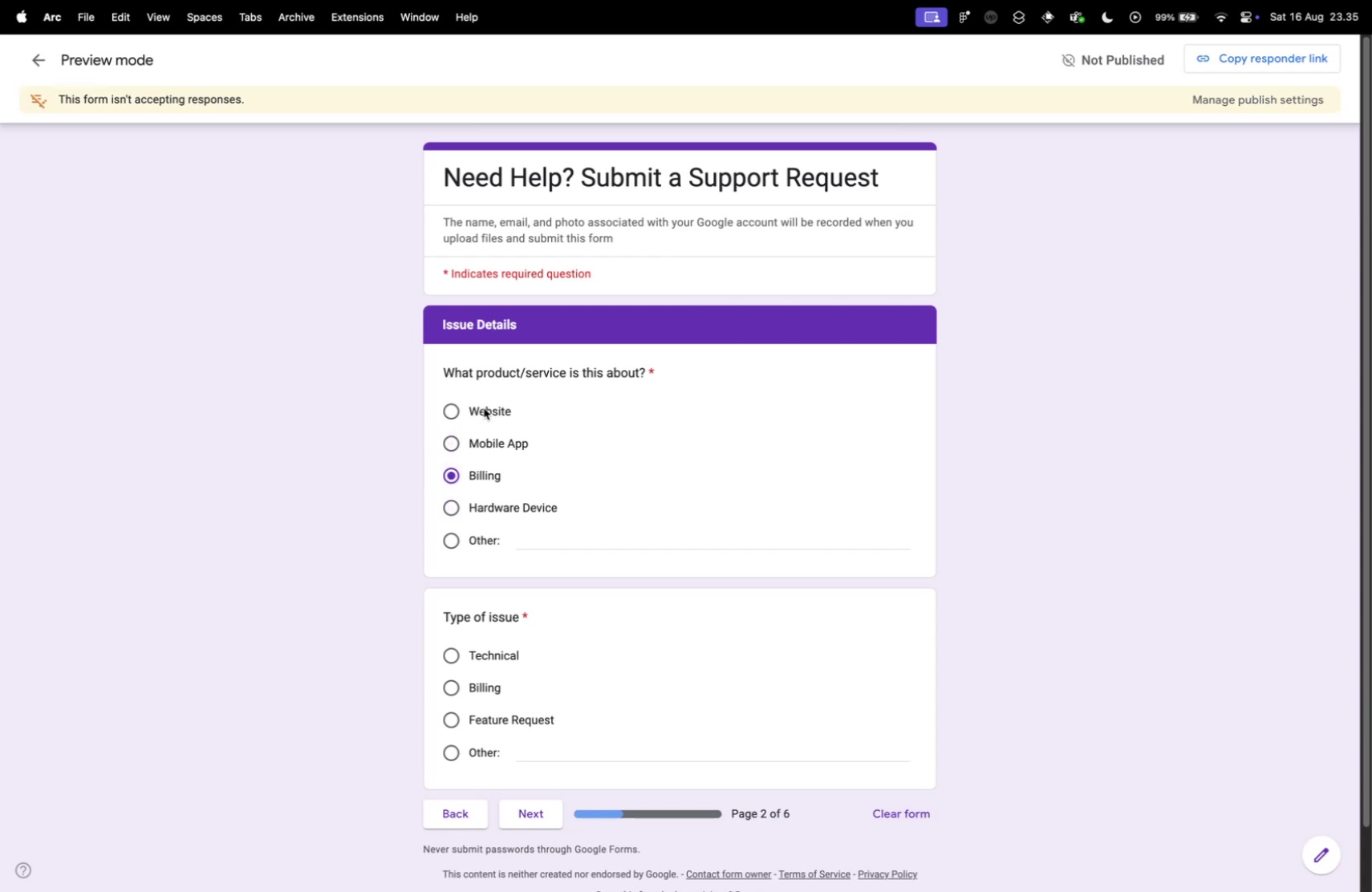 
left_click([484, 407])
 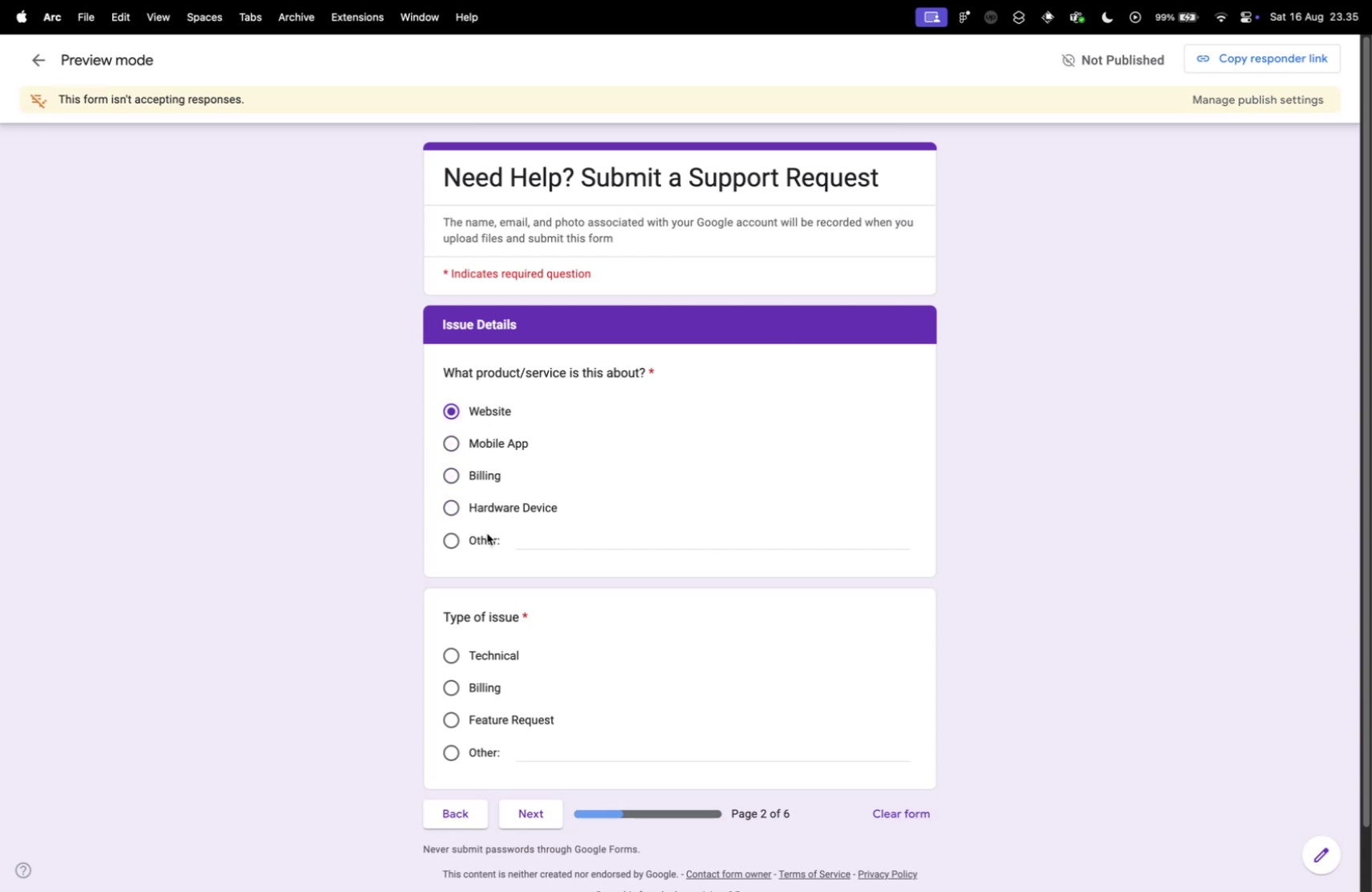 
left_click([487, 533])
 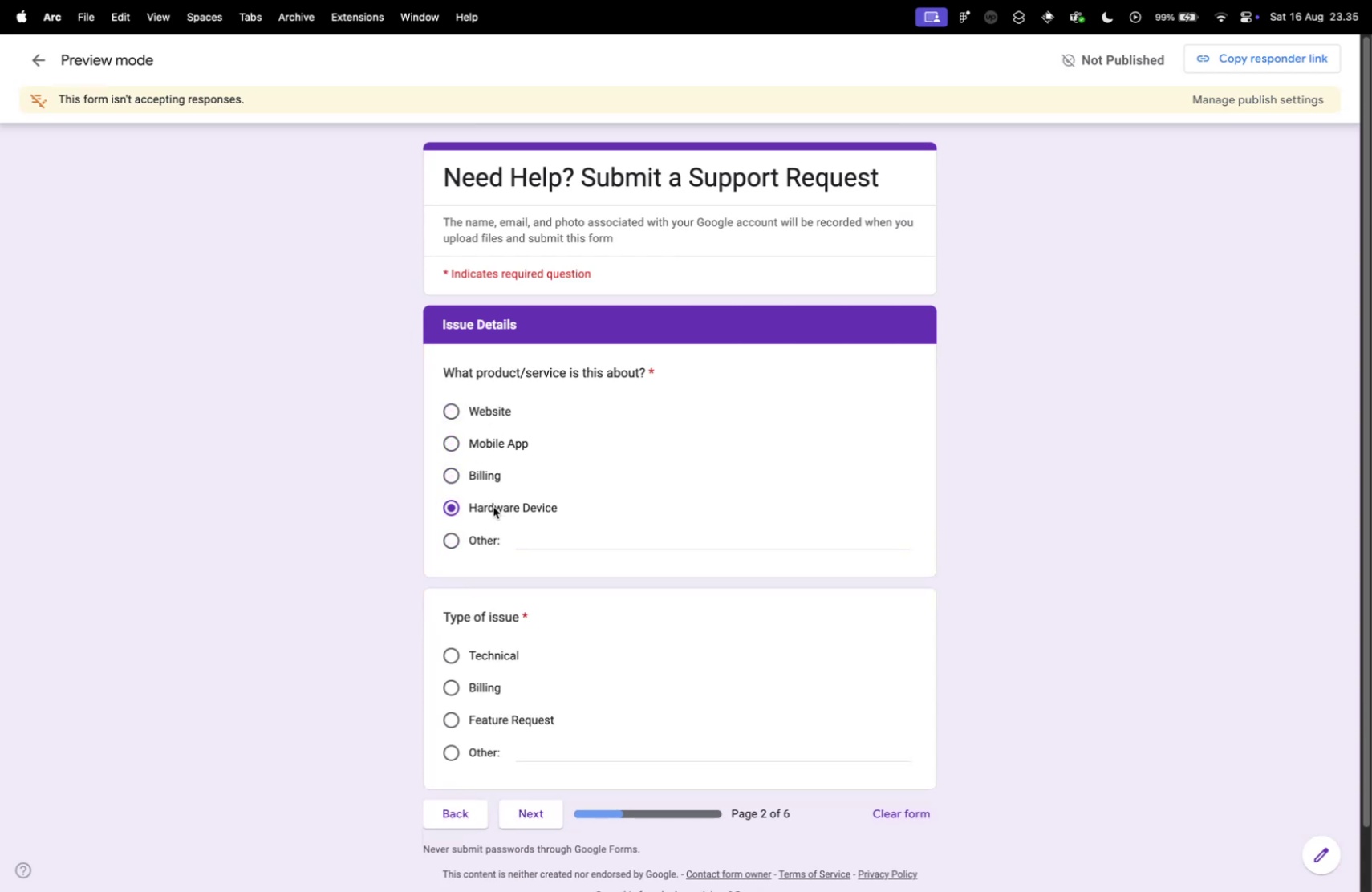 
left_click([489, 477])
 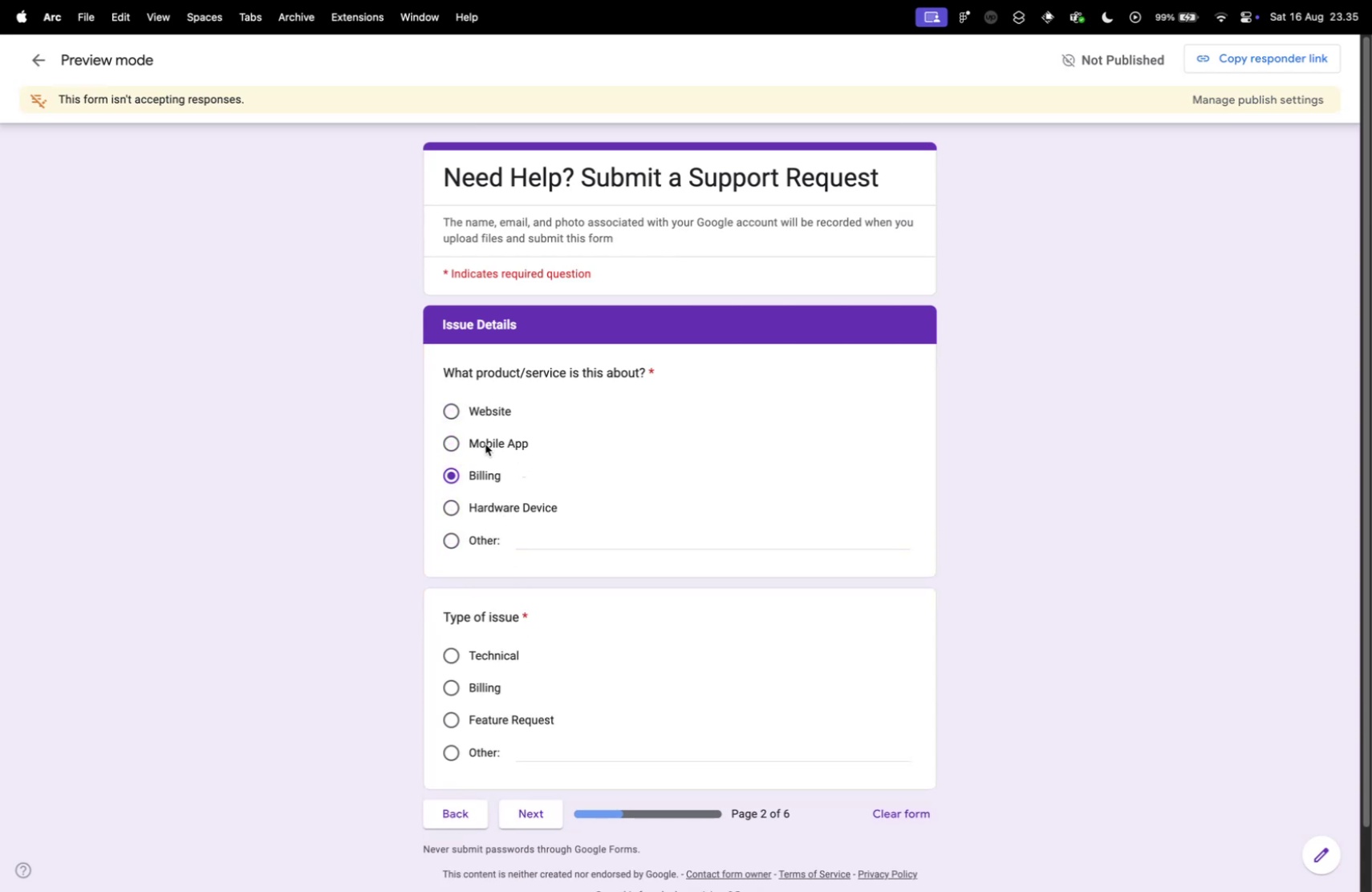 
left_click([485, 445])
 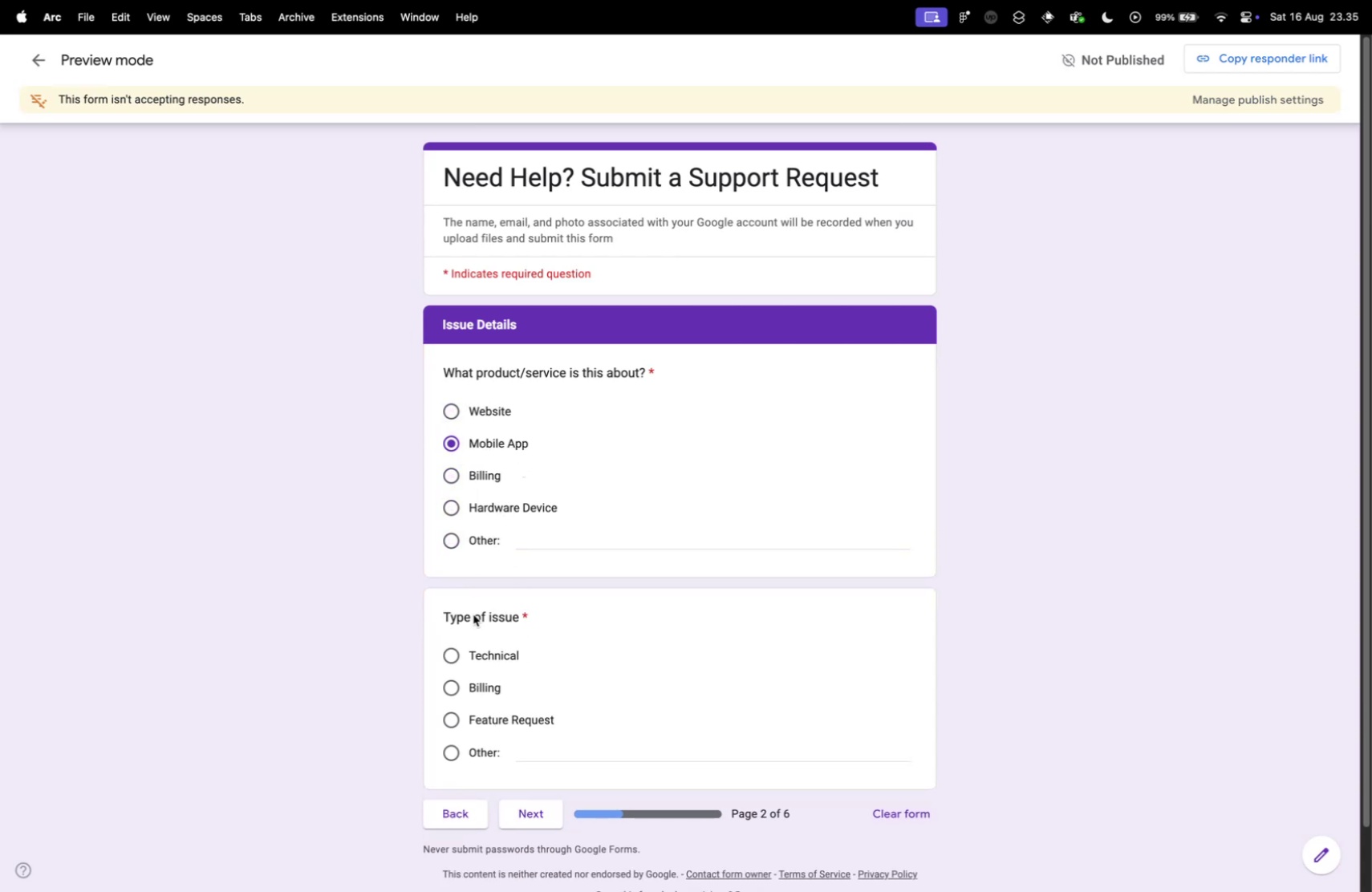 
left_click([493, 694])
 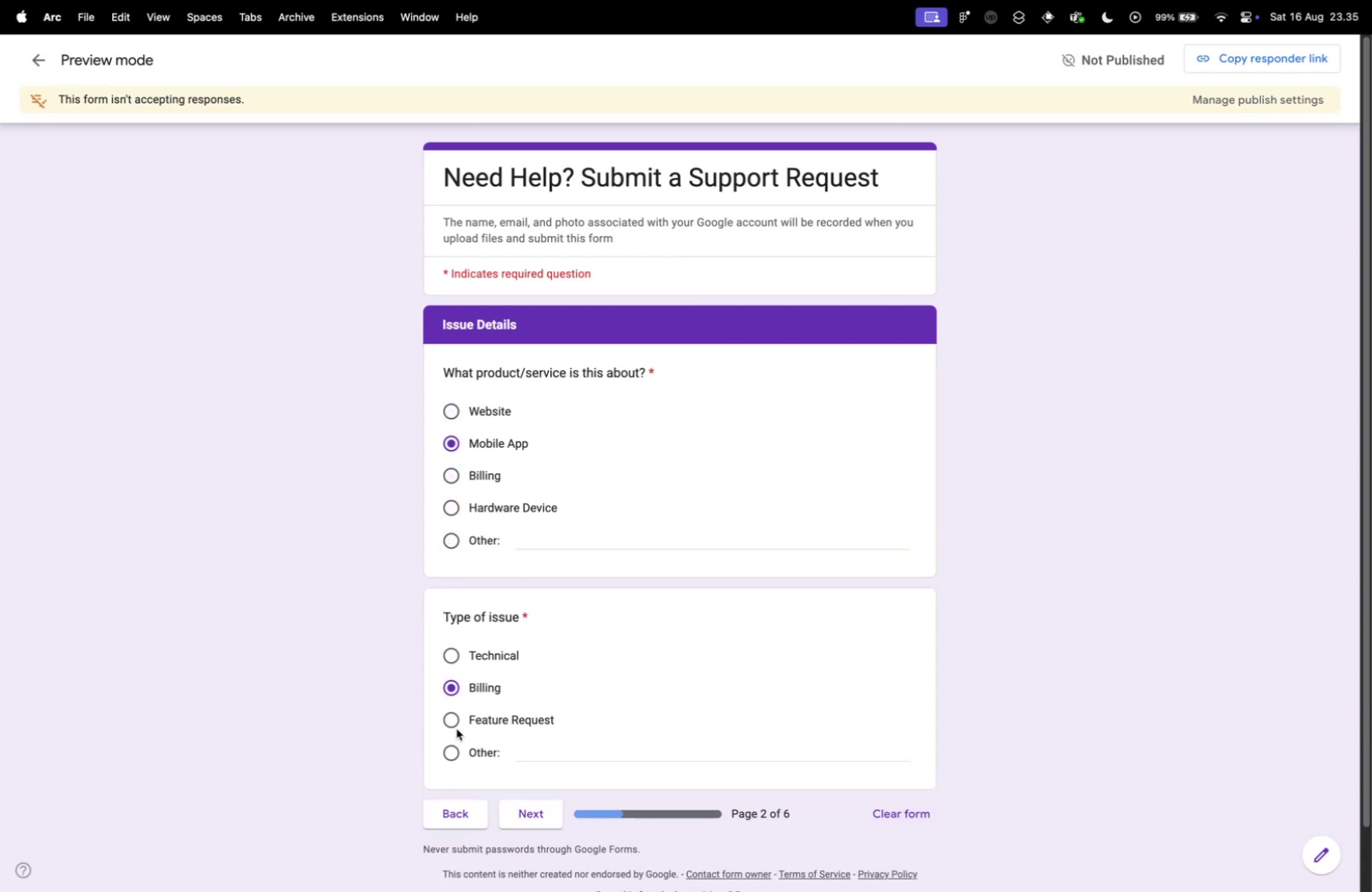 
left_click([456, 728])
 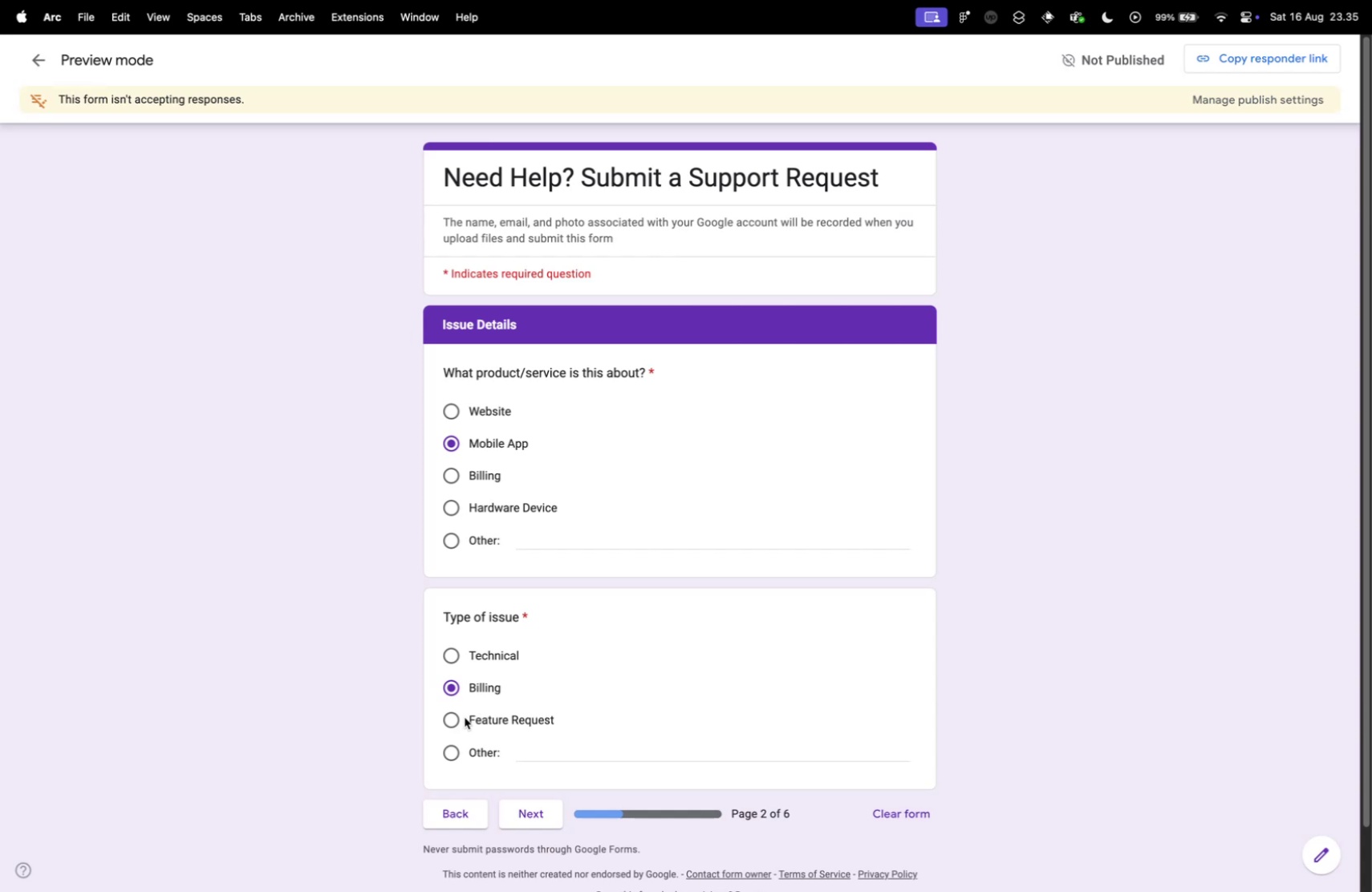 
left_click([465, 716])
 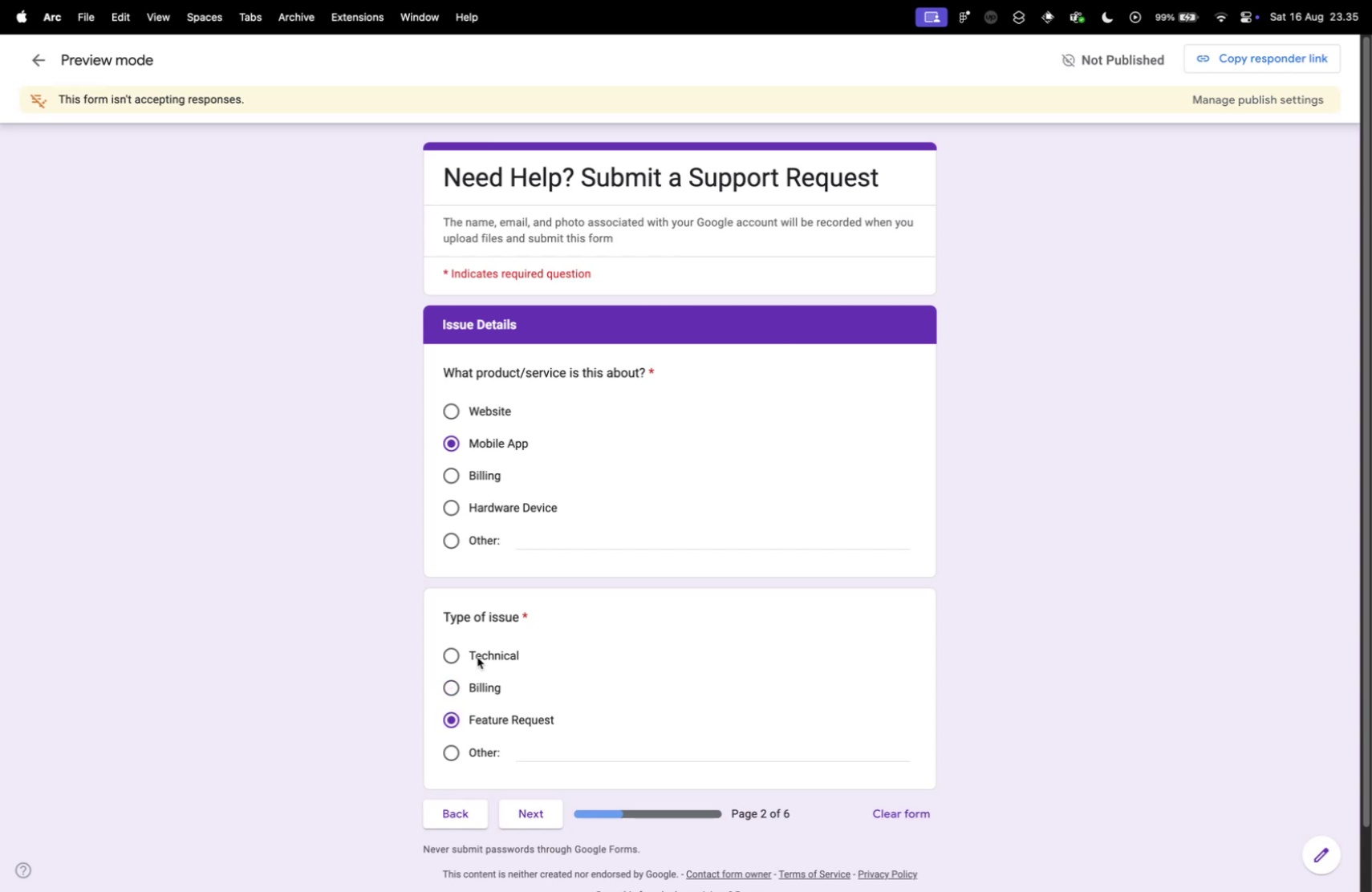 
left_click([477, 656])
 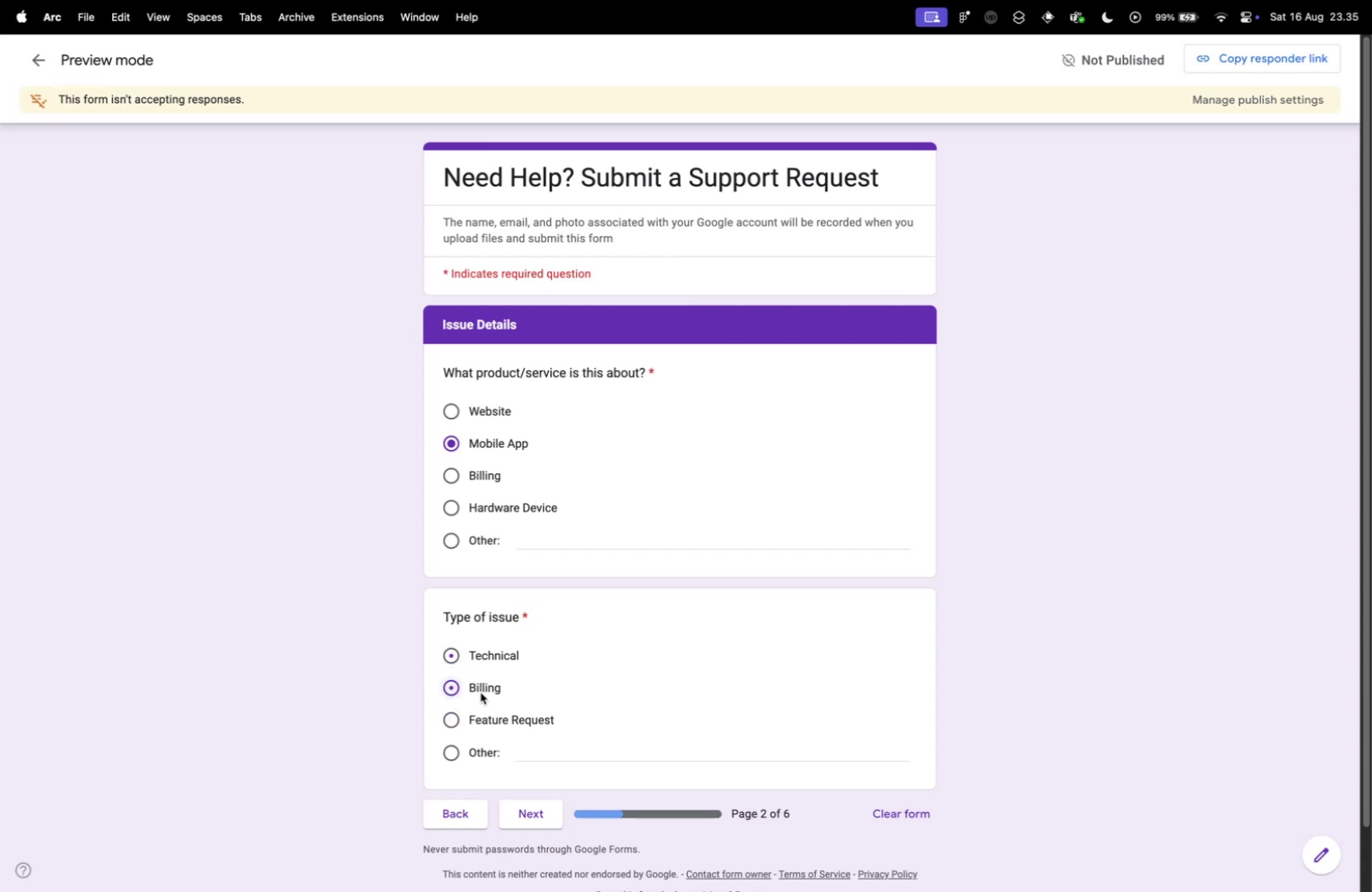 
double_click([501, 729])
 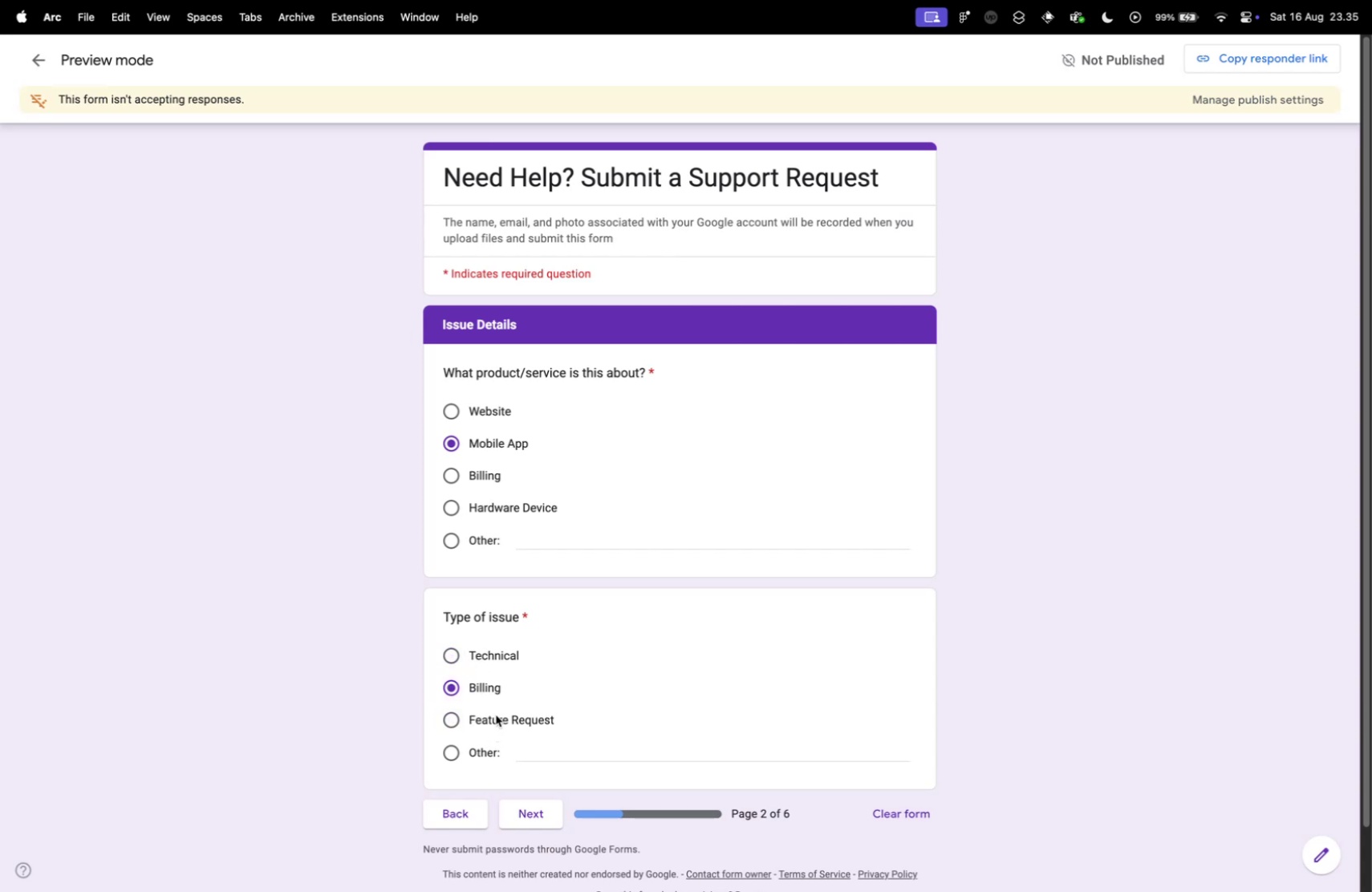 
left_click([496, 714])
 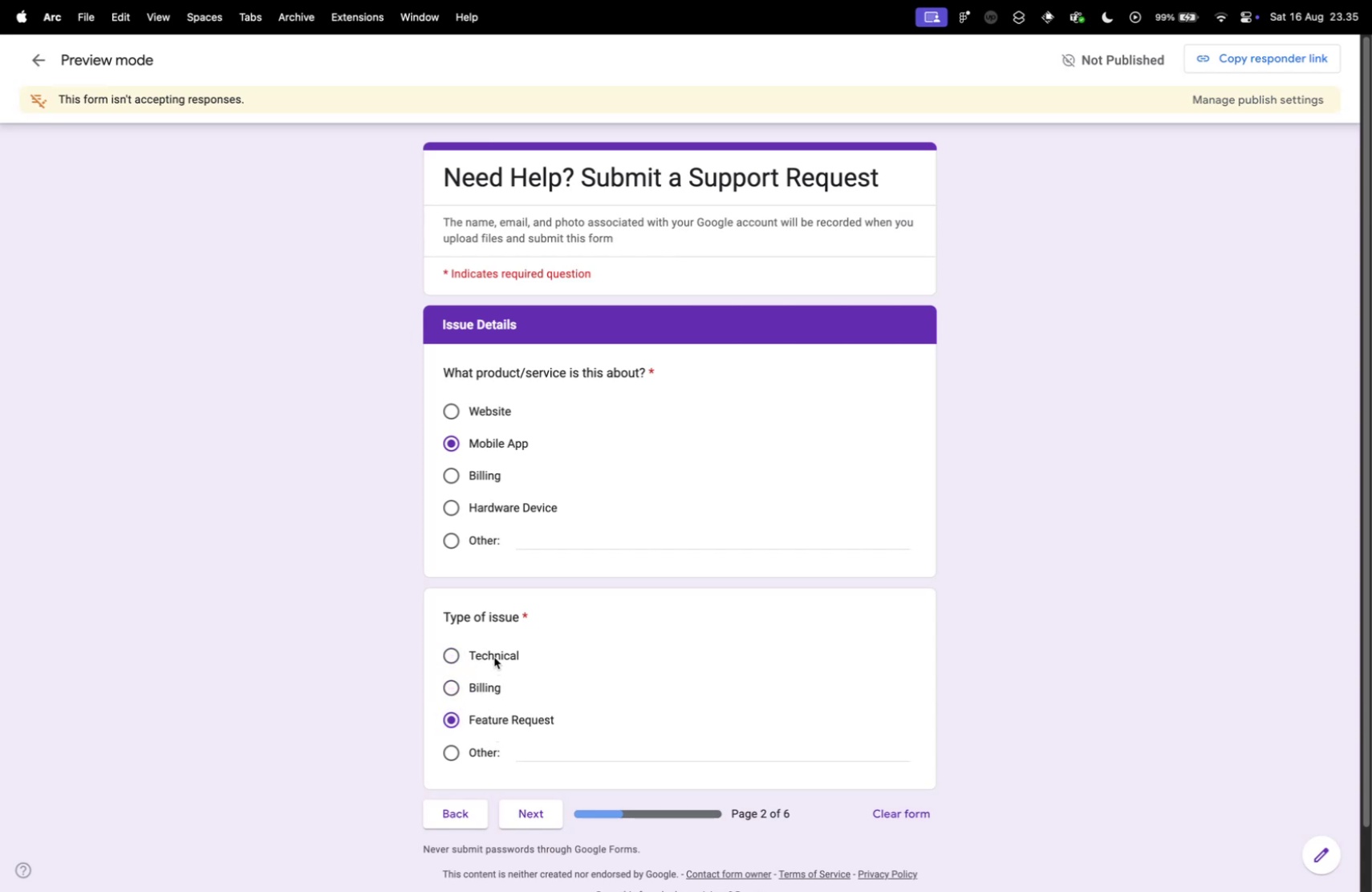 
left_click([494, 656])
 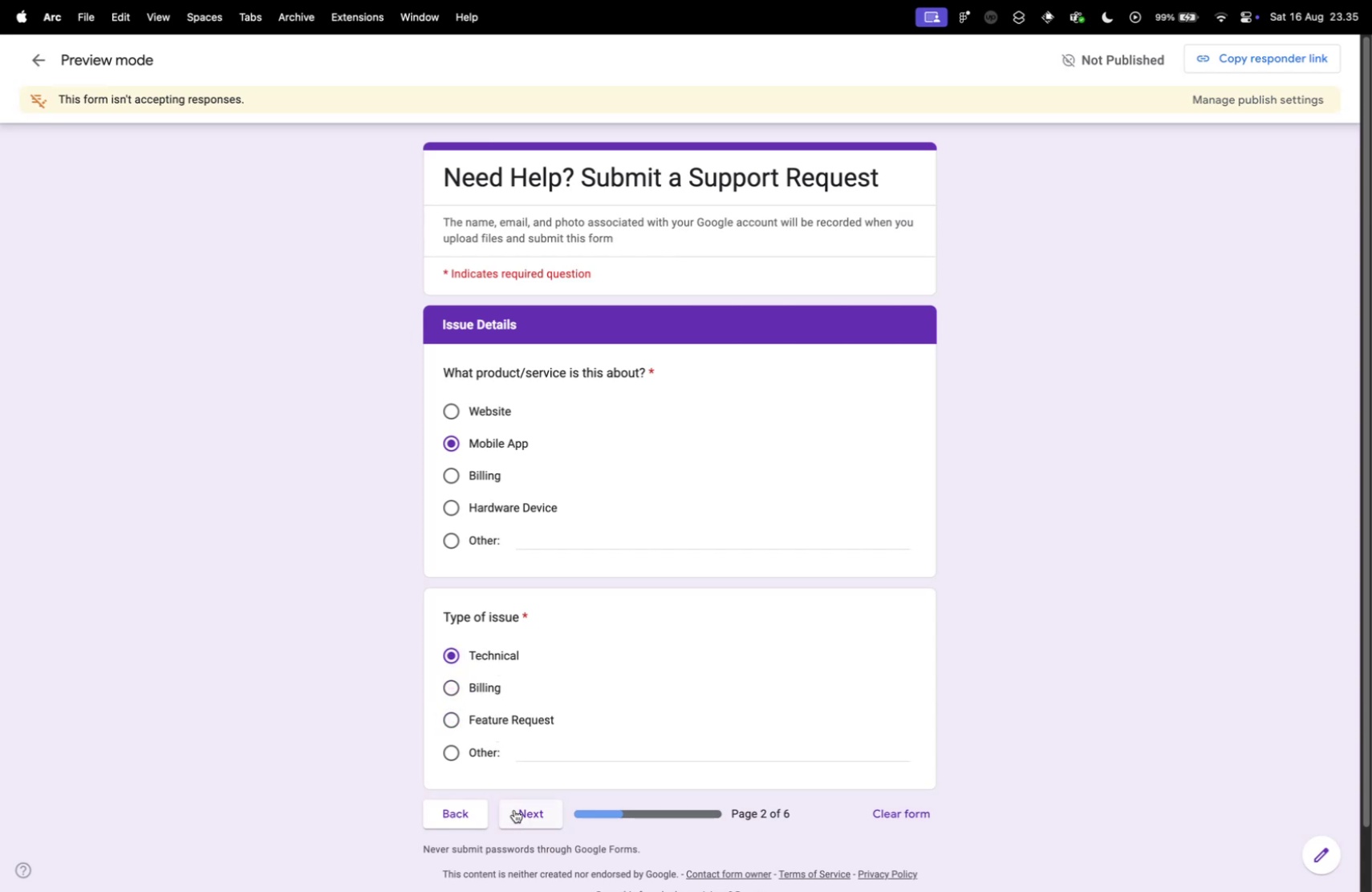 
left_click([514, 809])
 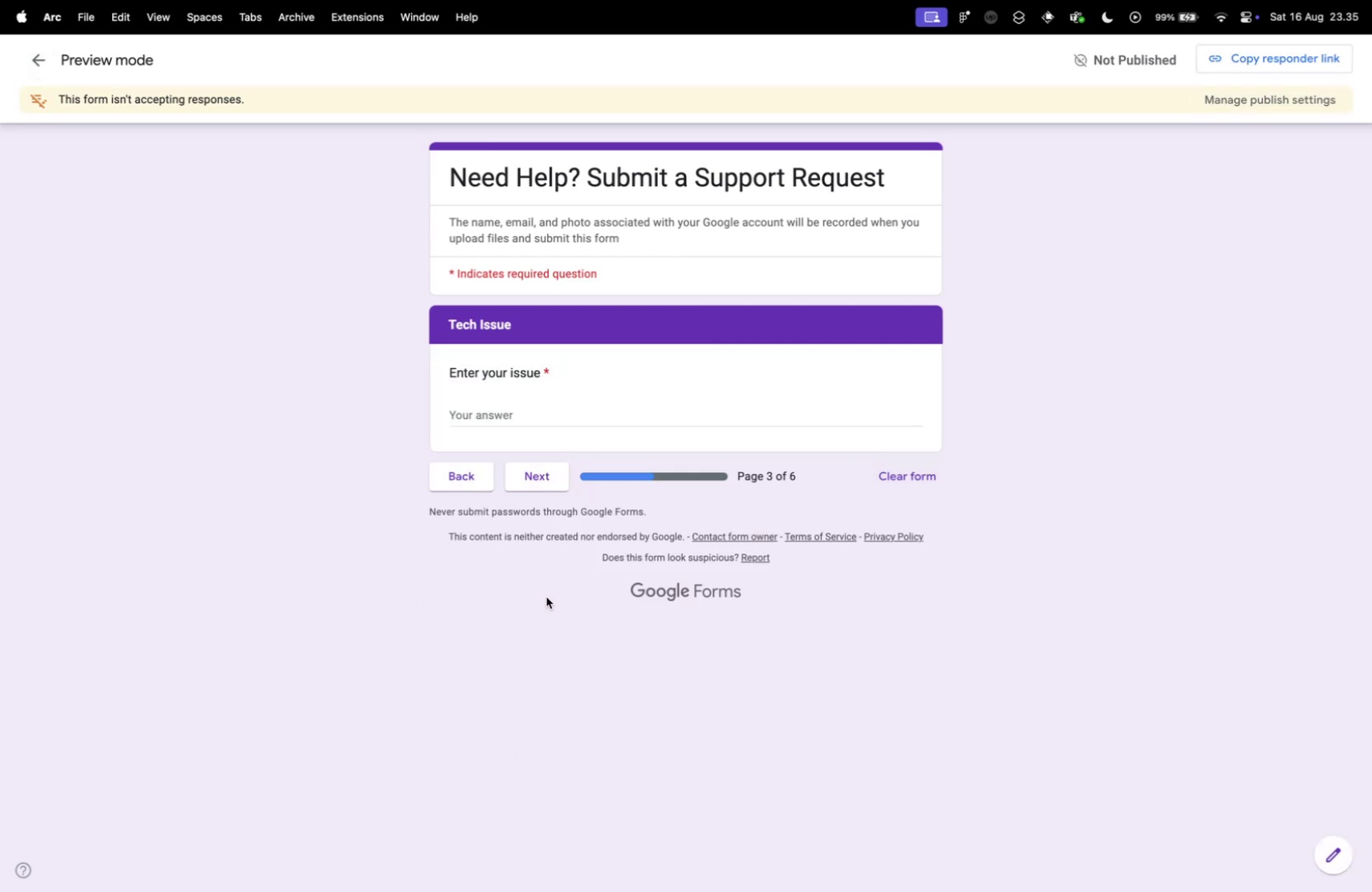 
left_click([547, 417])
 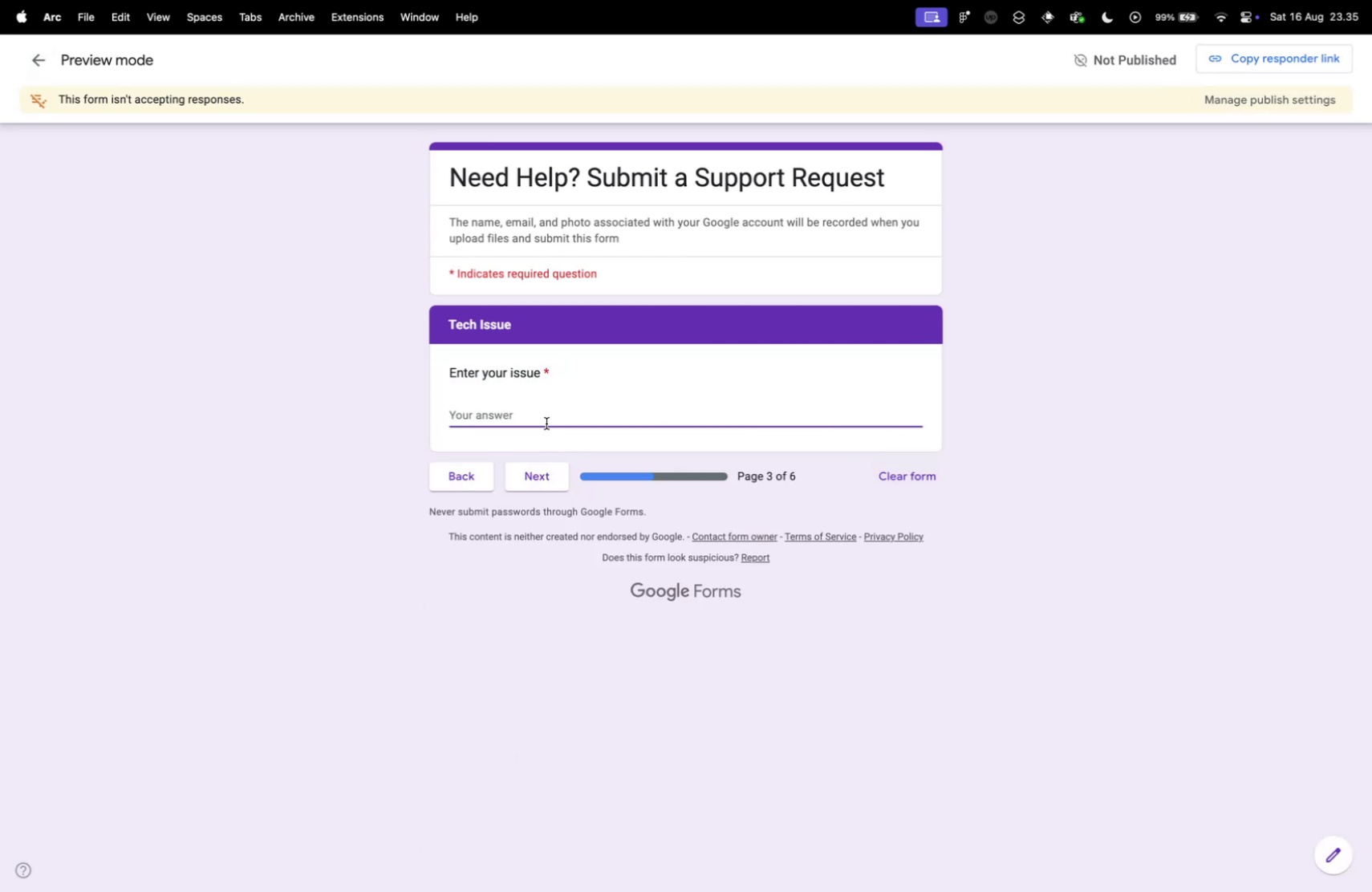 
type(123)
 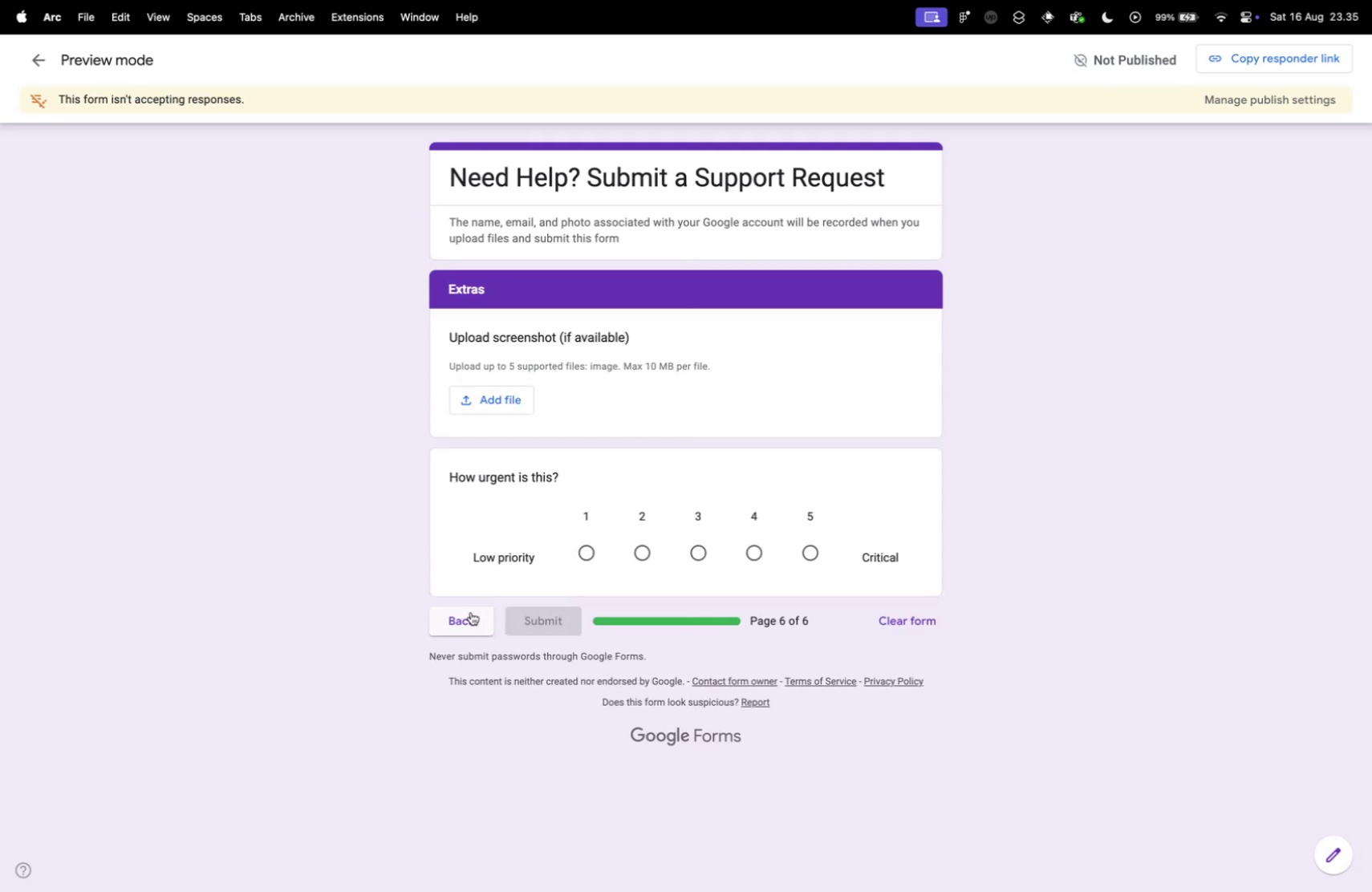 
left_click([470, 611])
 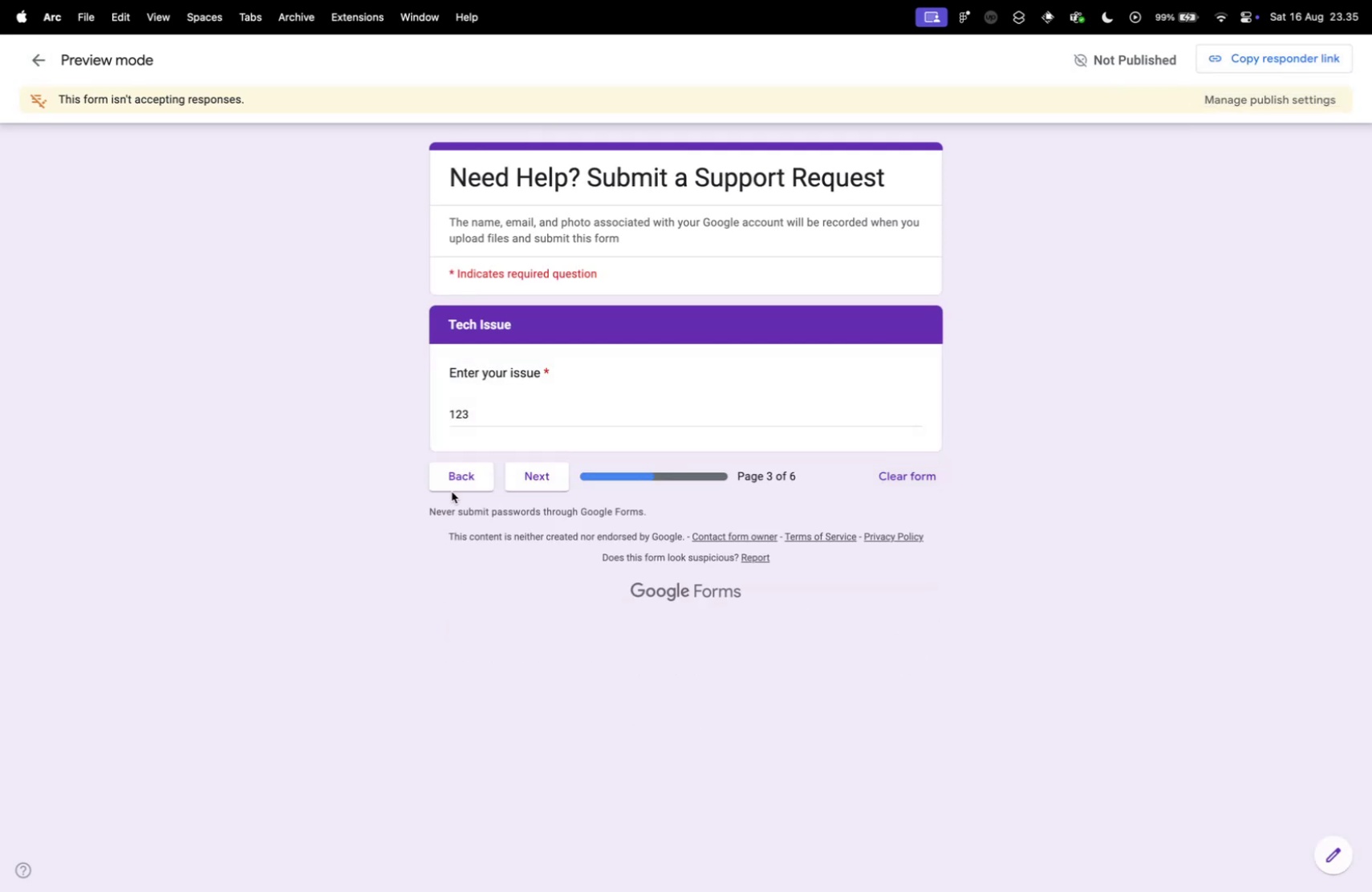 
left_click([454, 489])
 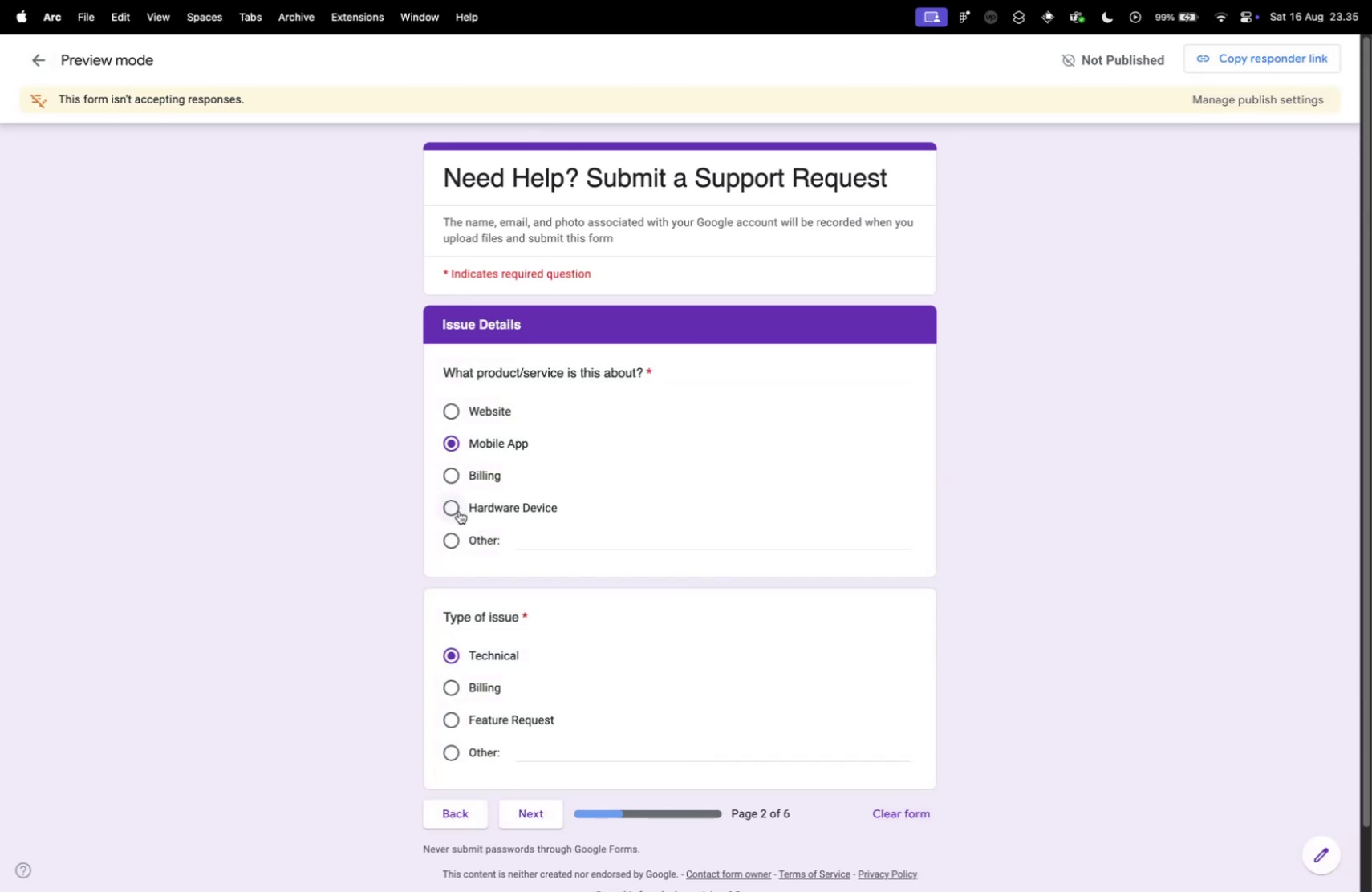 
scroll: coordinate [499, 635], scroll_direction: down, amount: 2.0
 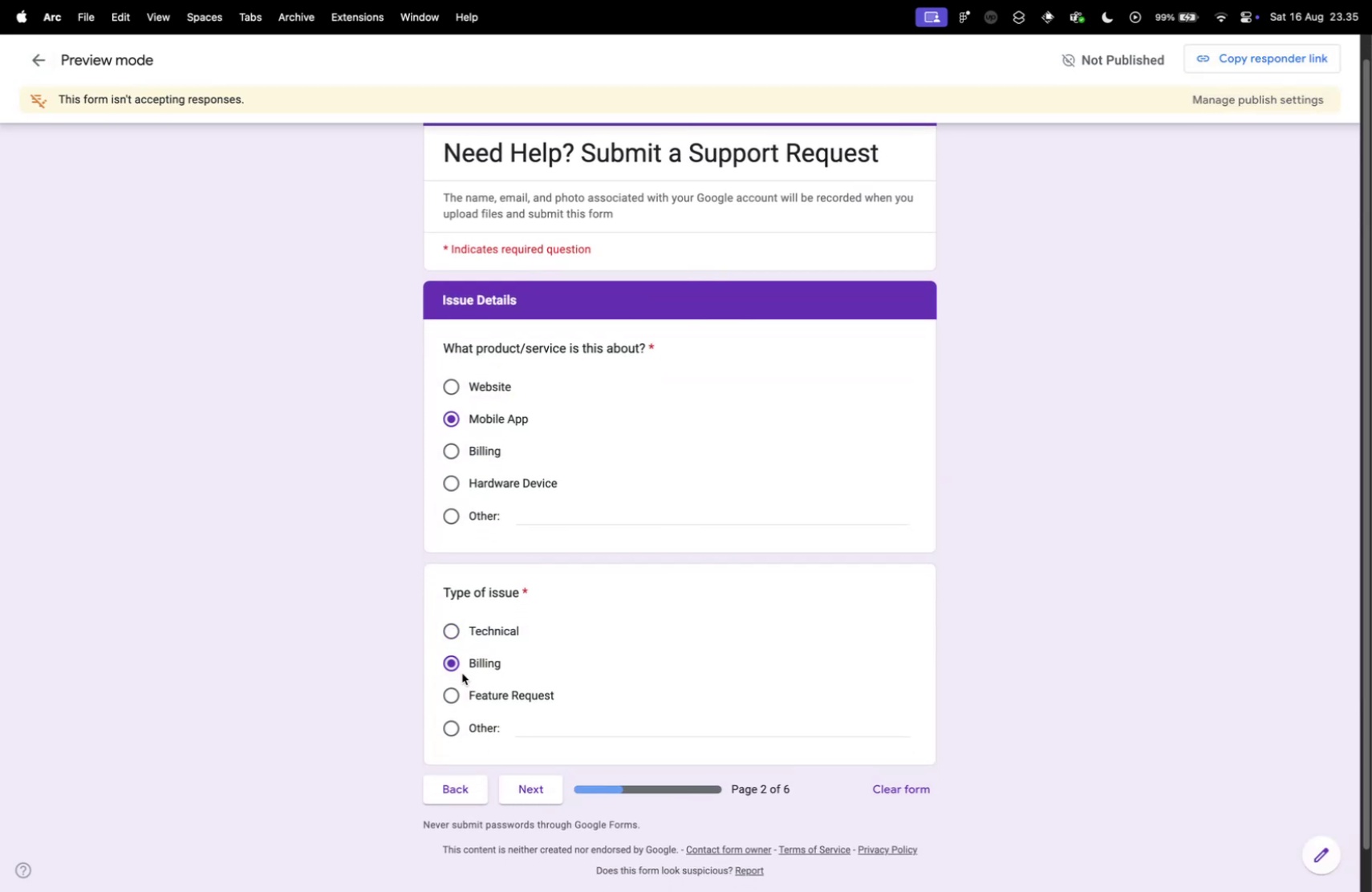 
left_click_drag(start_coordinate=[565, 789], to_coordinate=[561, 789])
 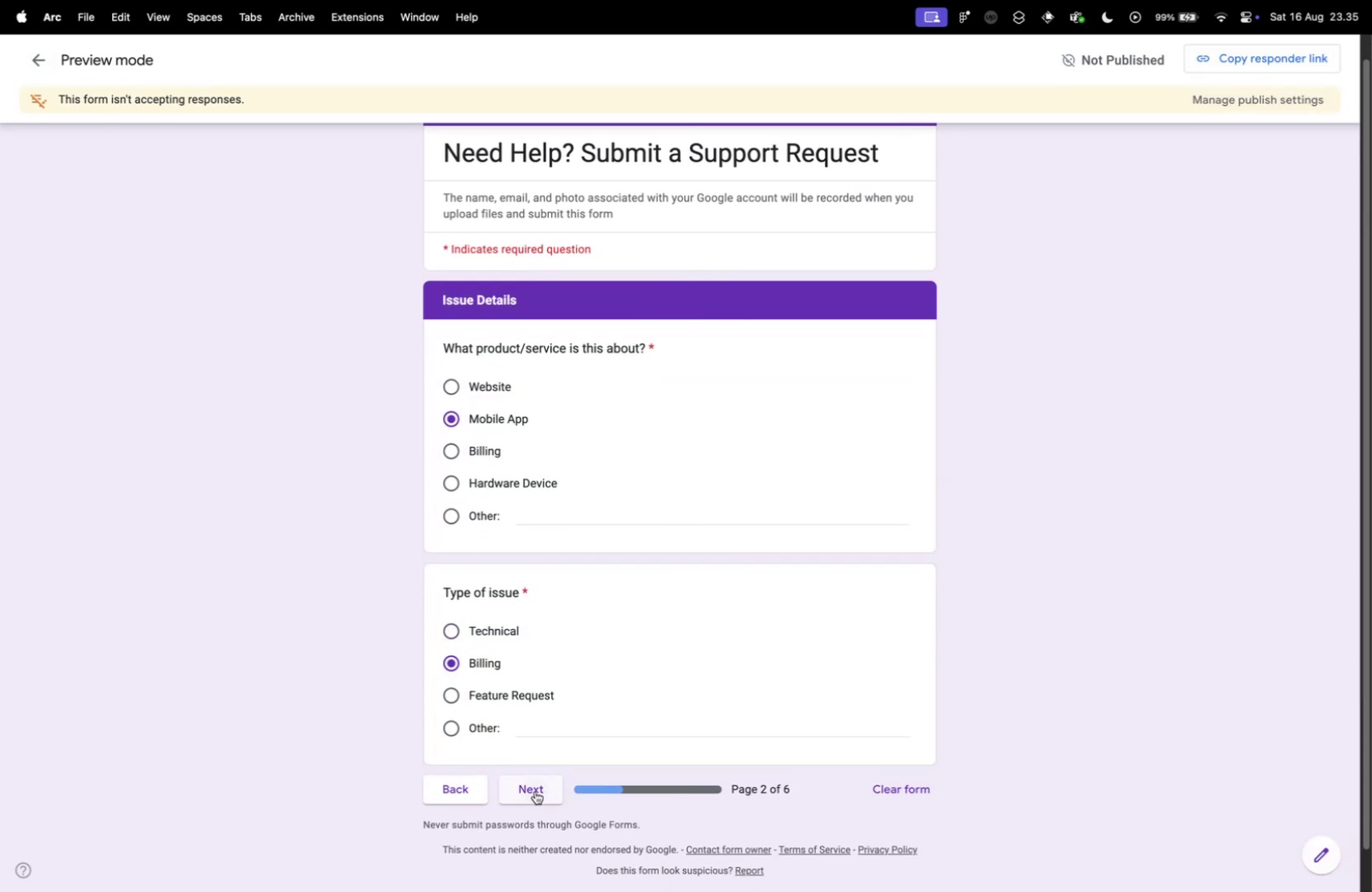 
double_click([535, 790])
 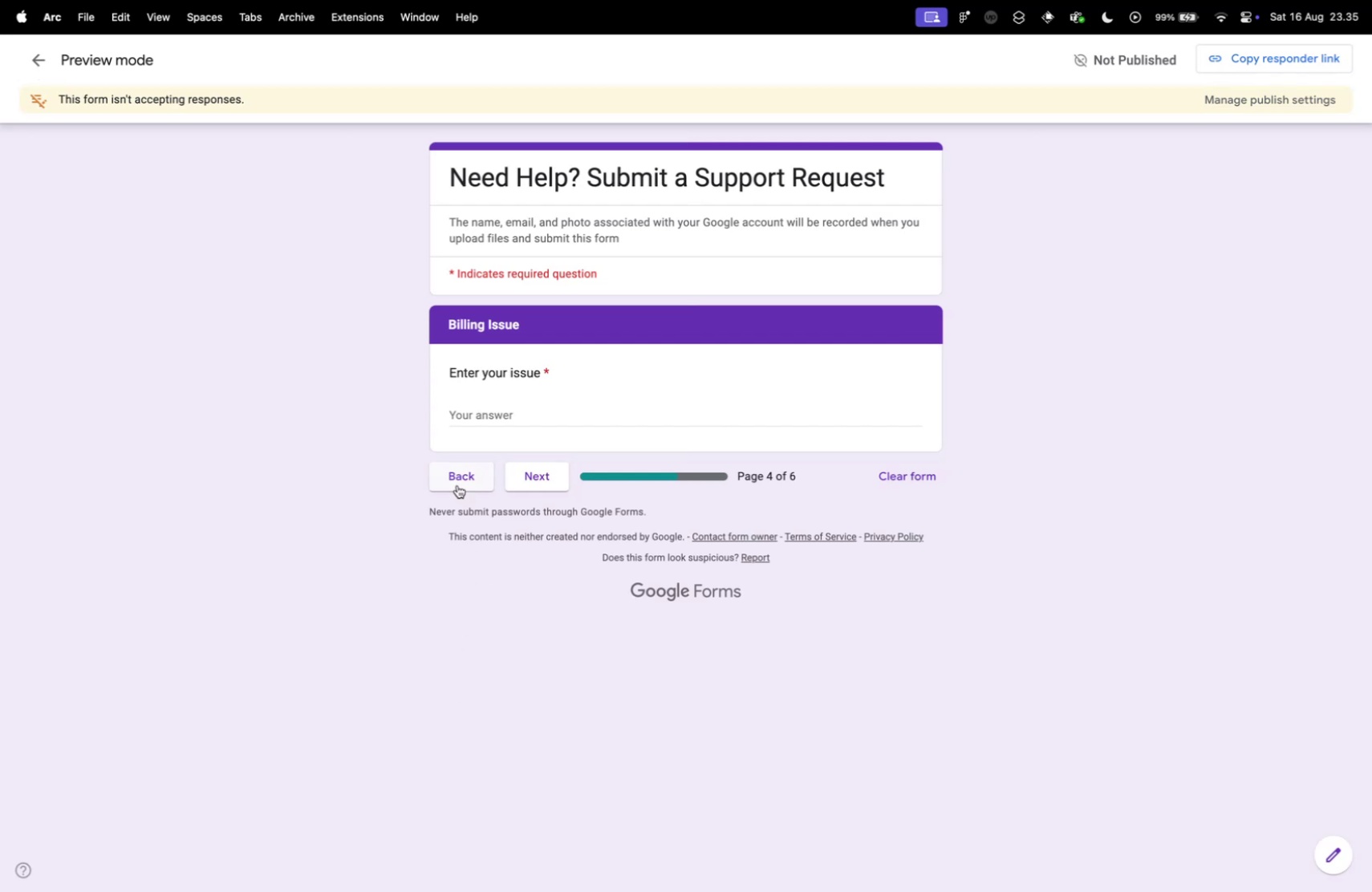 
left_click([448, 465])
 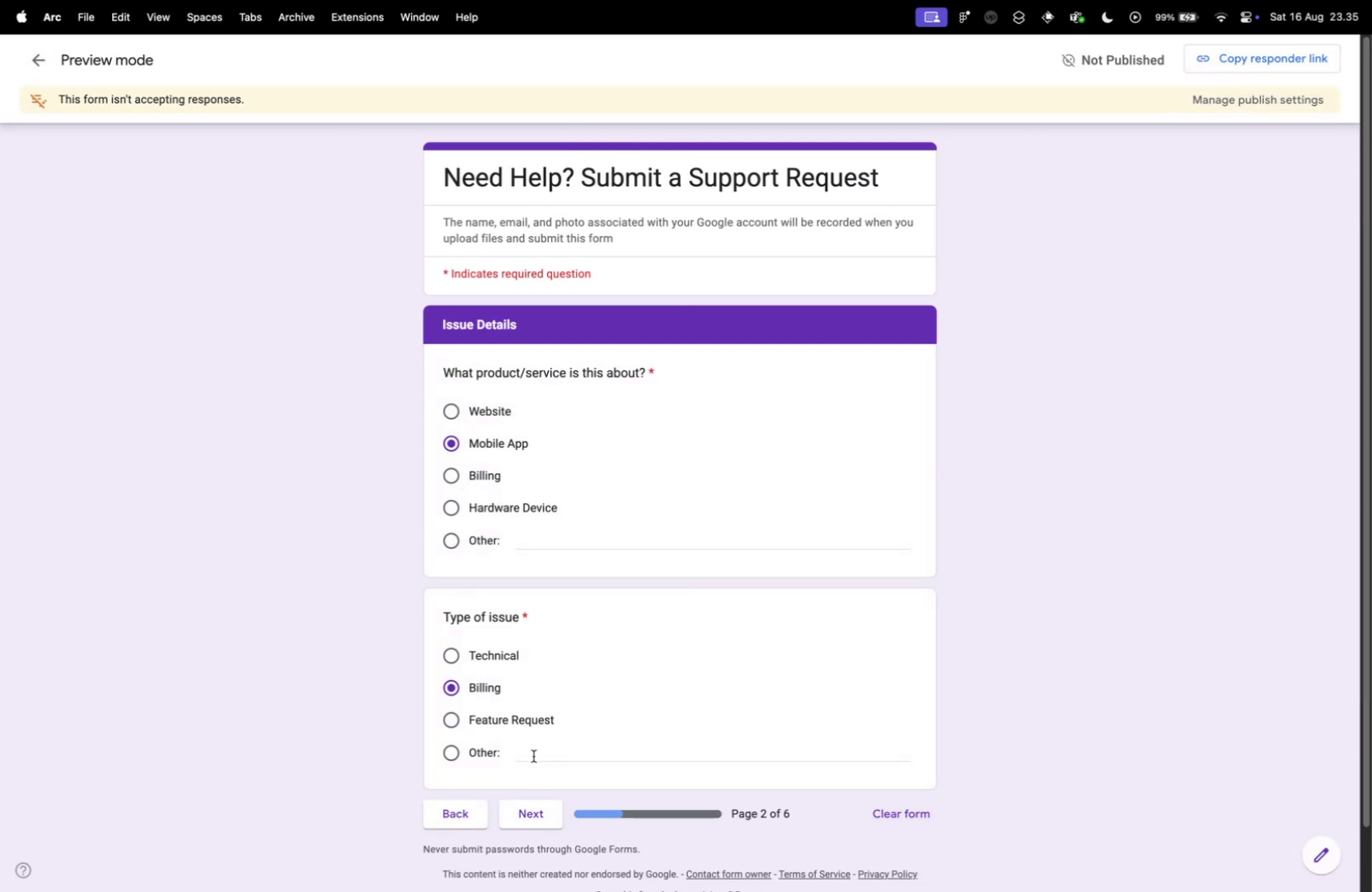 
left_click([480, 721])
 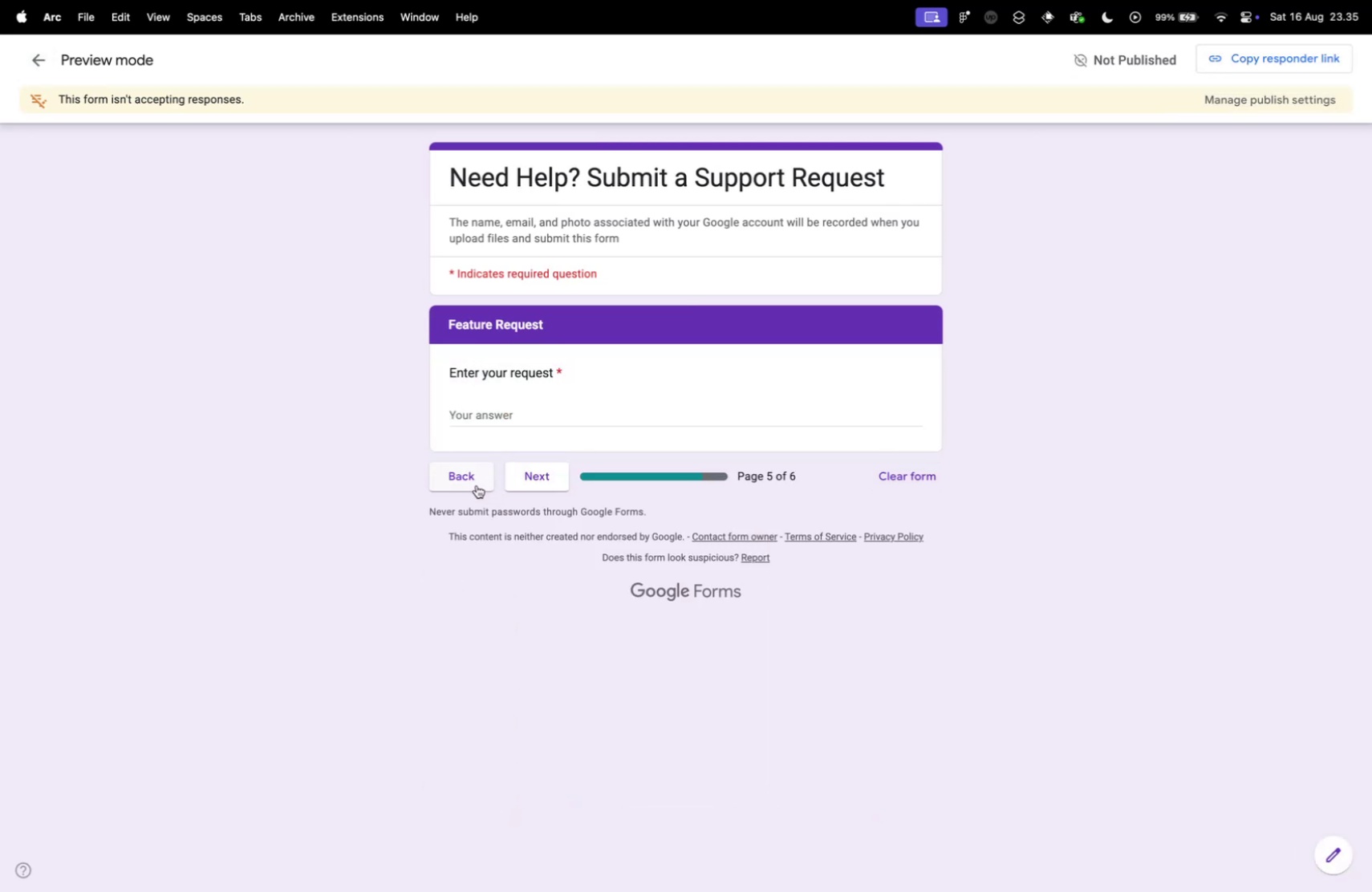 
left_click([477, 485])
 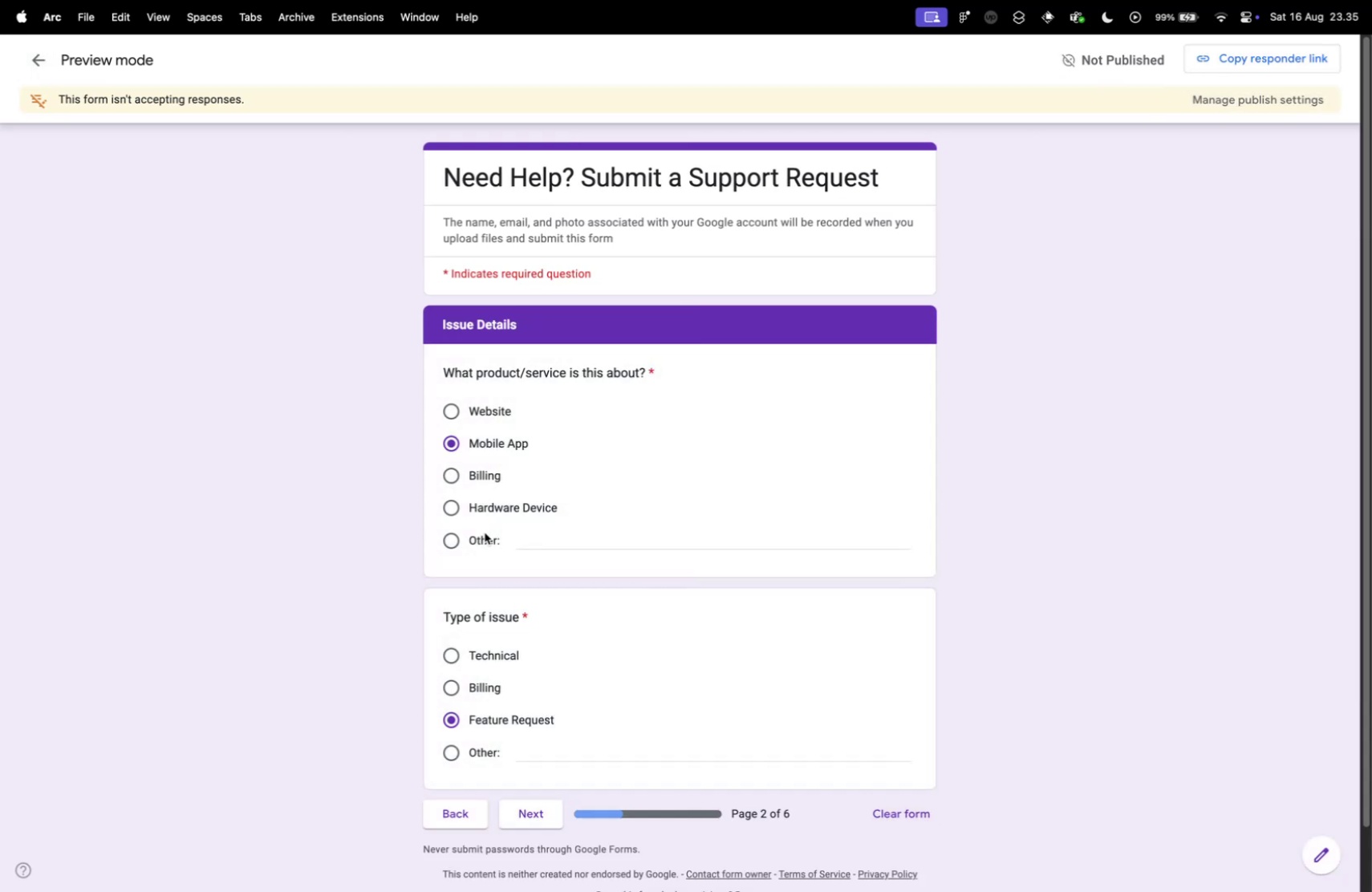 
scroll: coordinate [542, 682], scroll_direction: down, amount: 16.0
 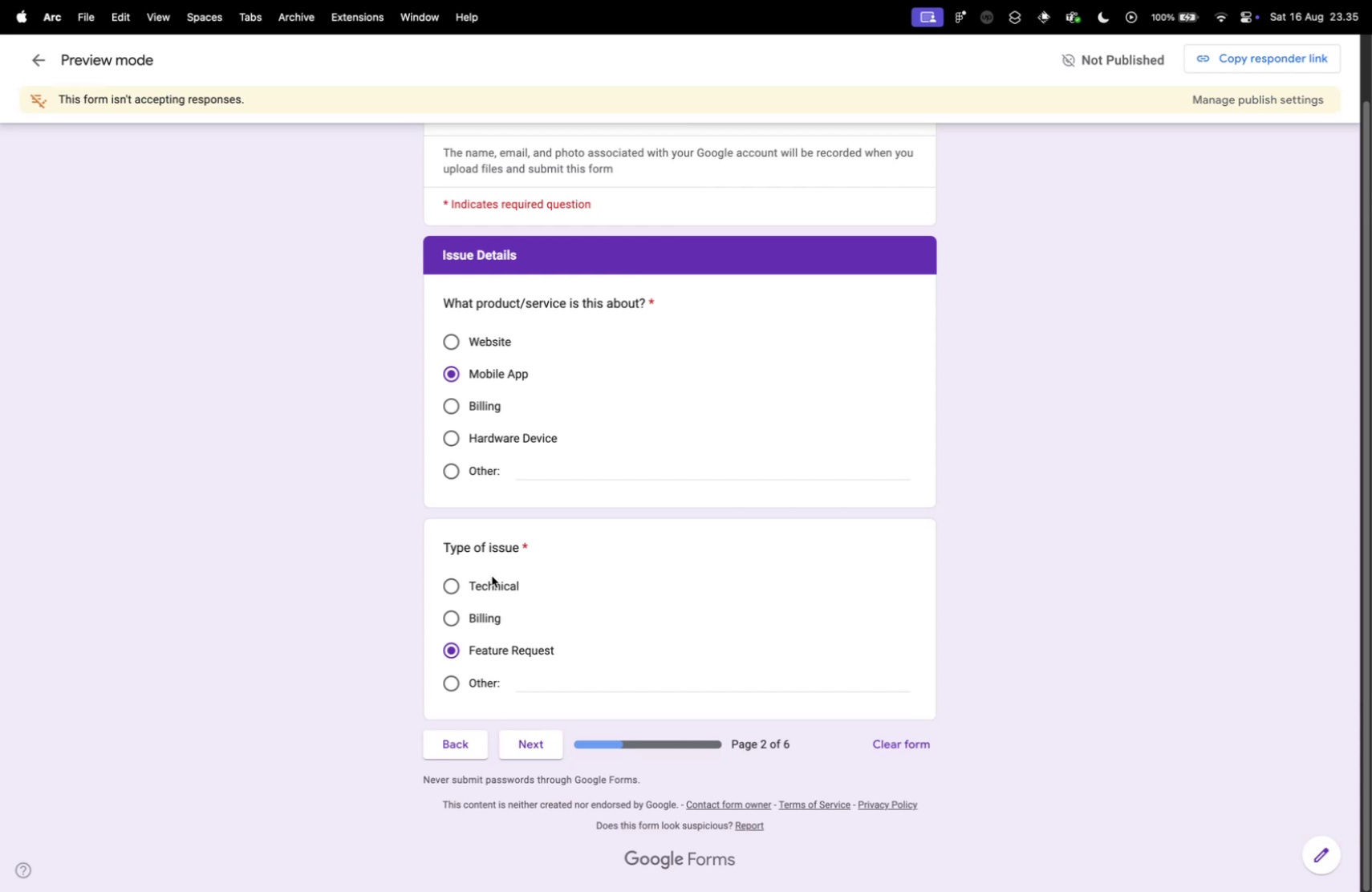 
left_click([495, 582])
 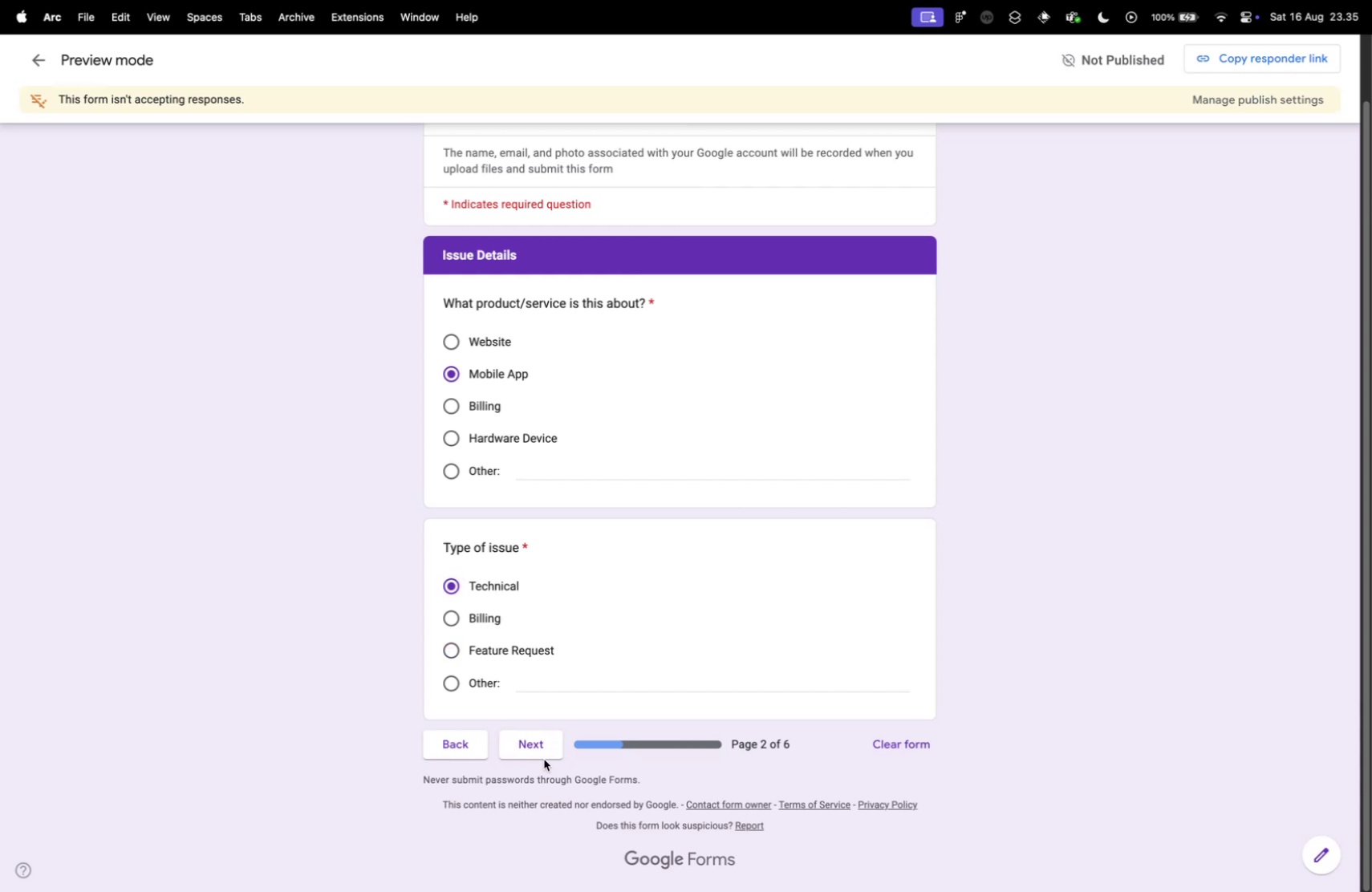 
left_click([534, 748])
 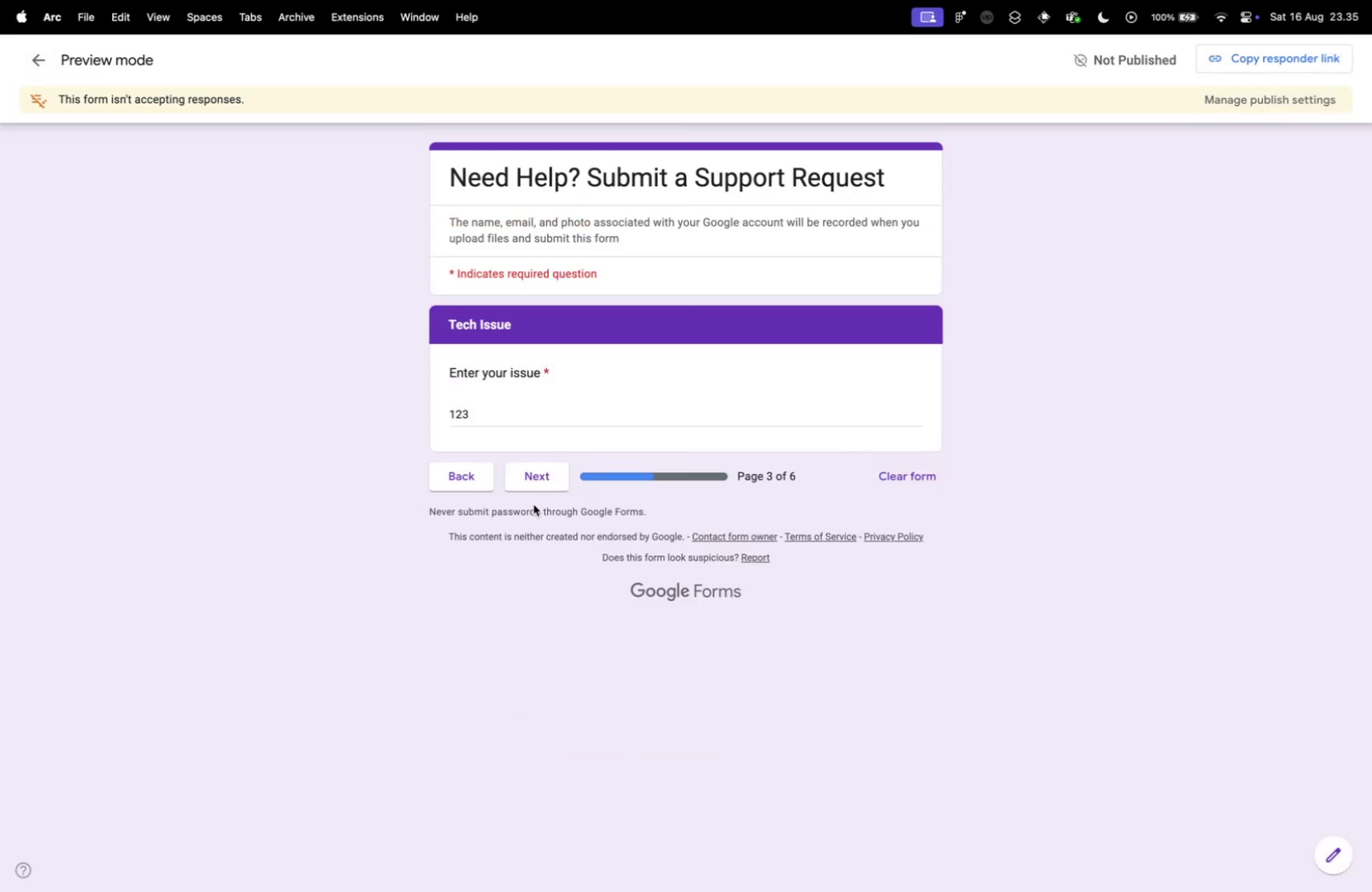 
left_click([529, 470])
 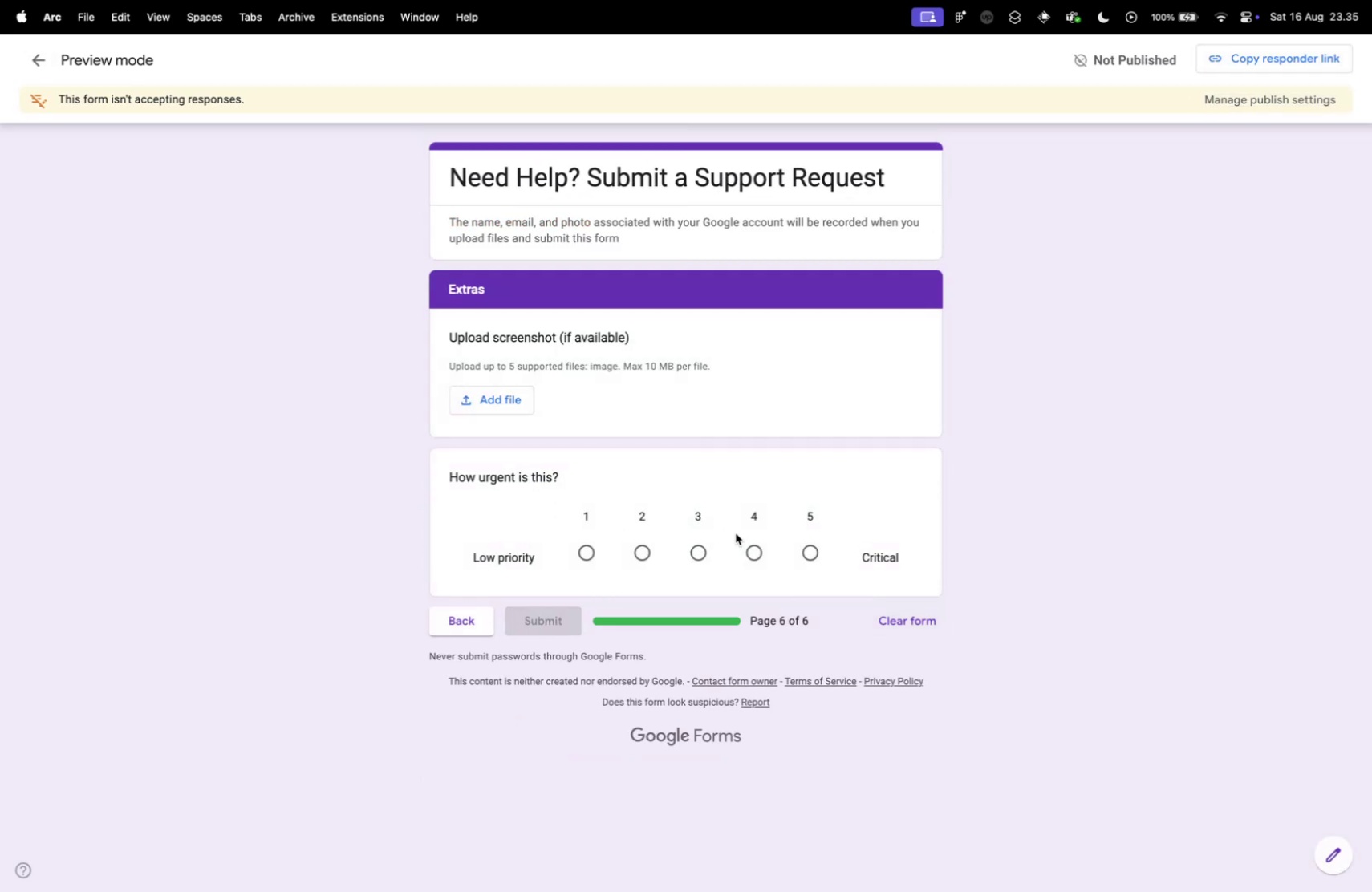 
left_click([708, 542])
 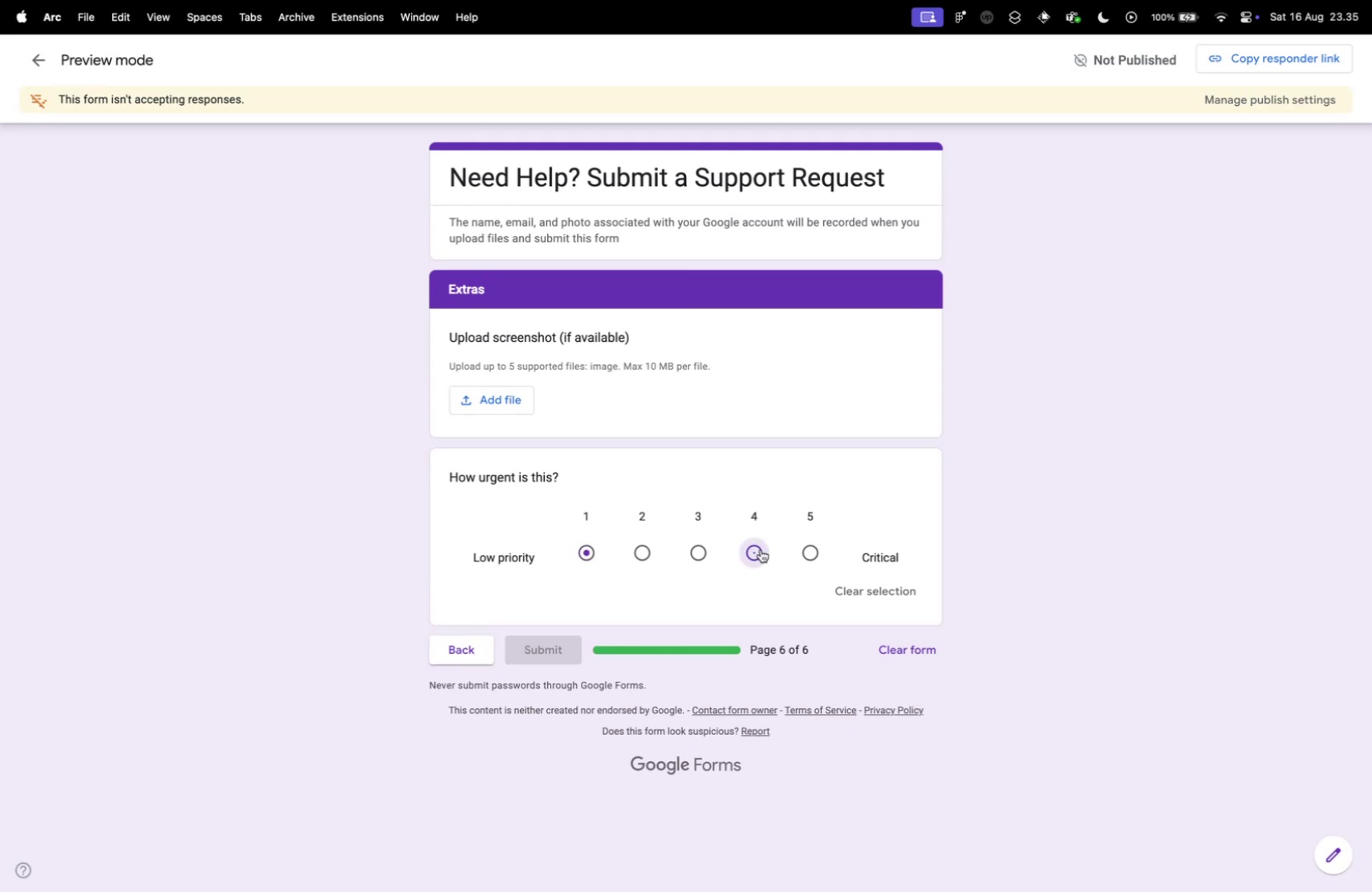 
mouse_move([490, 389])
 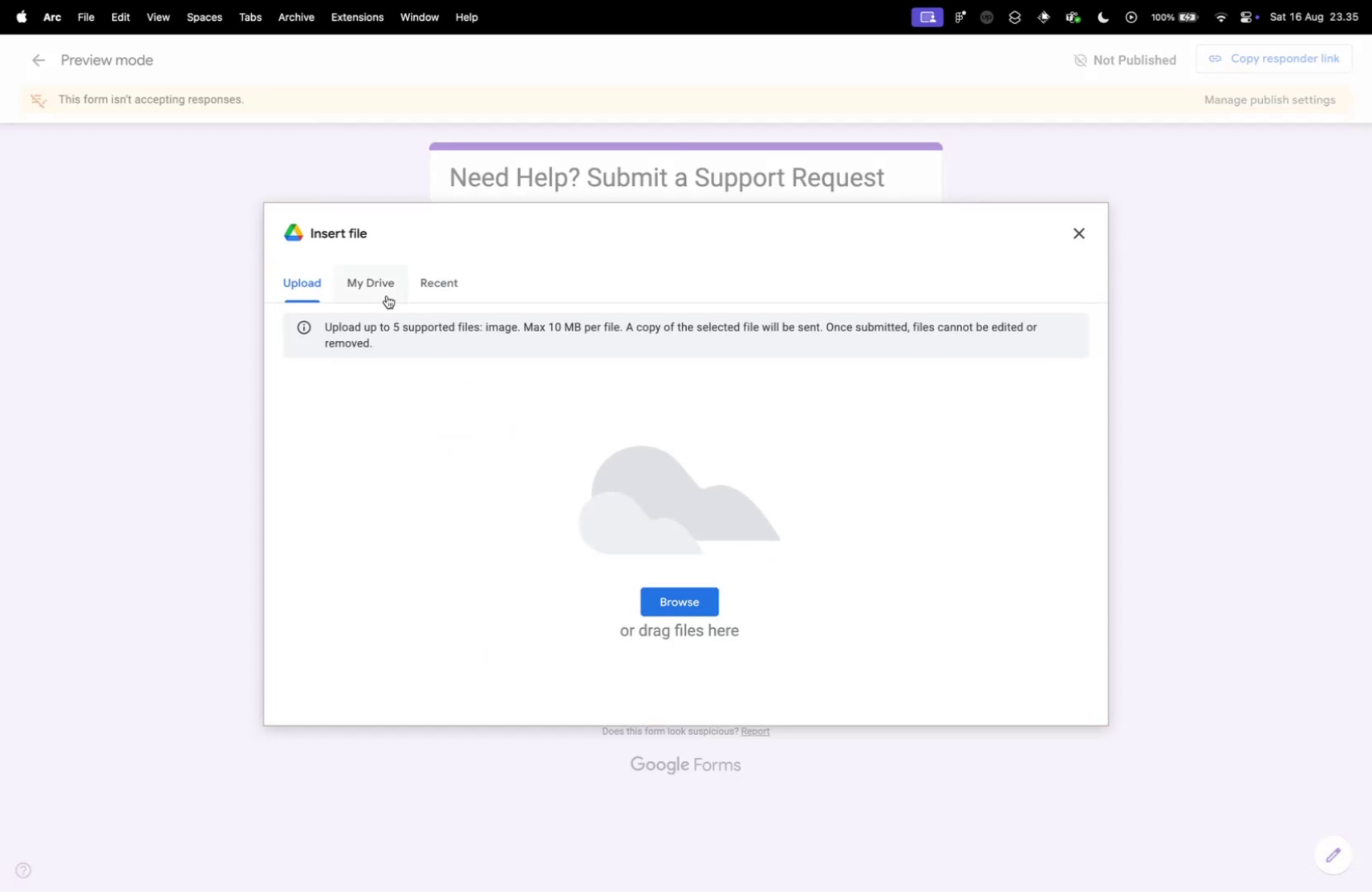 
left_click_drag(start_coordinate=[329, 249], to_coordinate=[301, 238])
 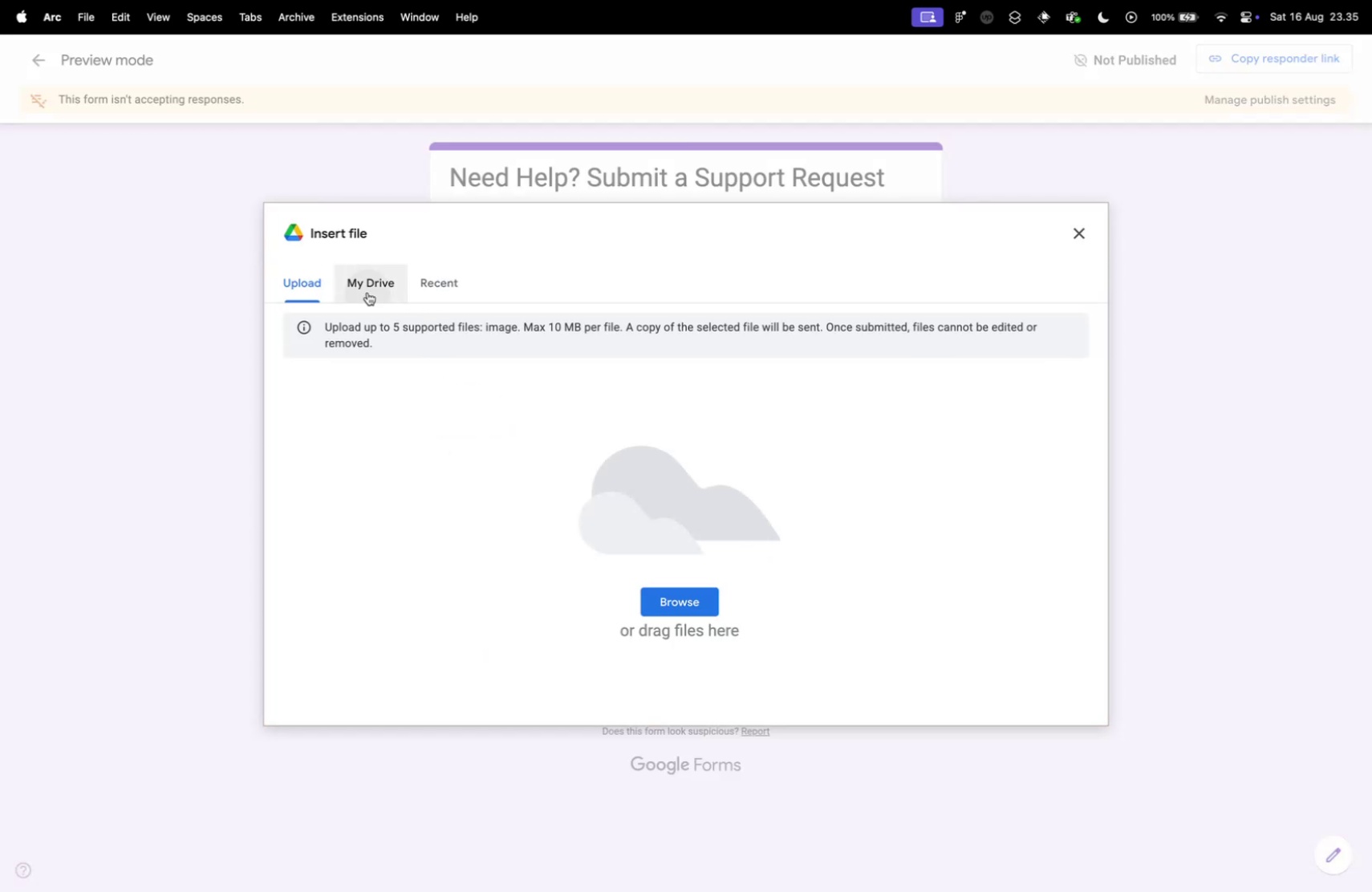 
double_click([367, 292])
 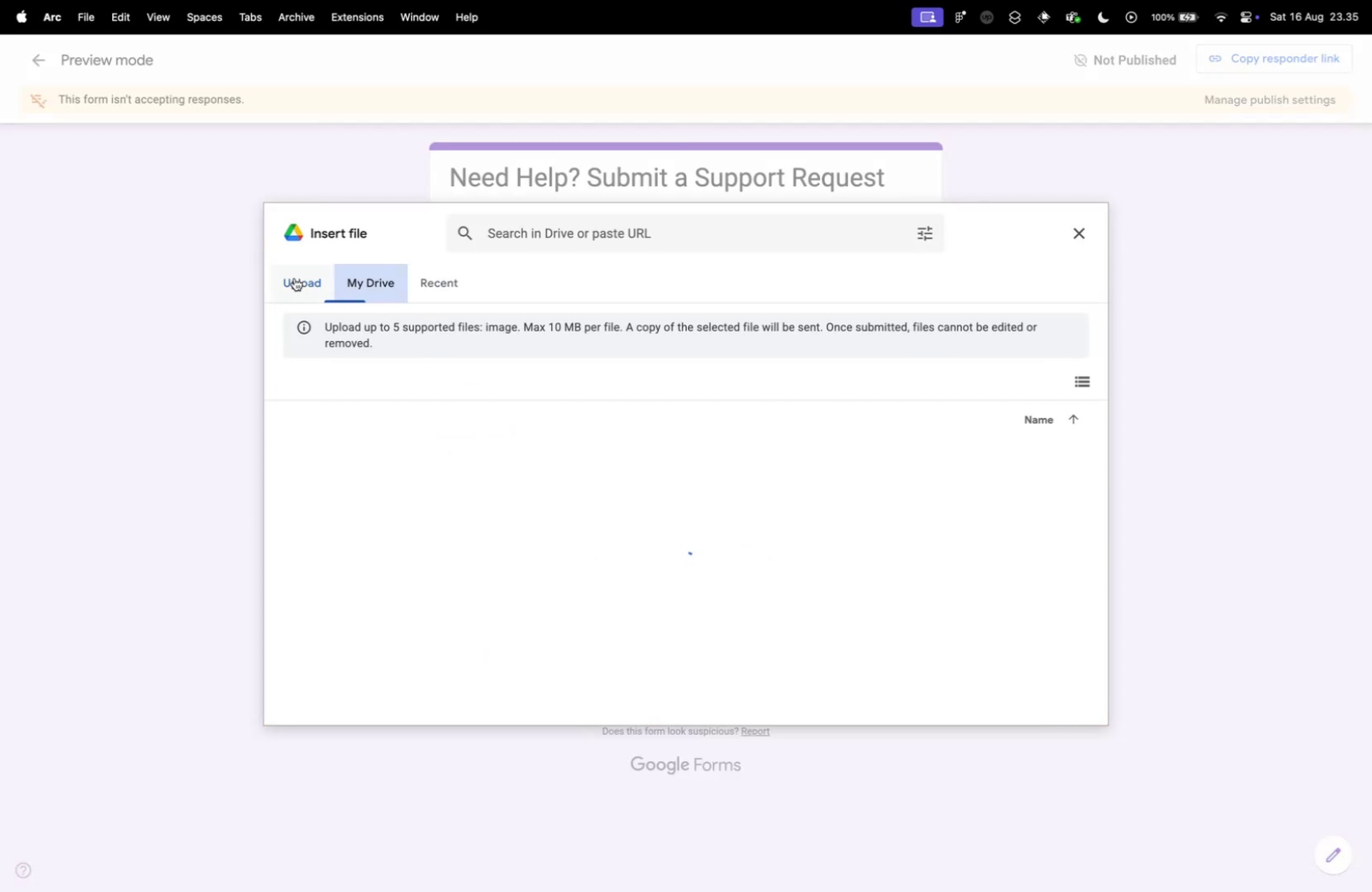 
mouse_move([304, 287])
 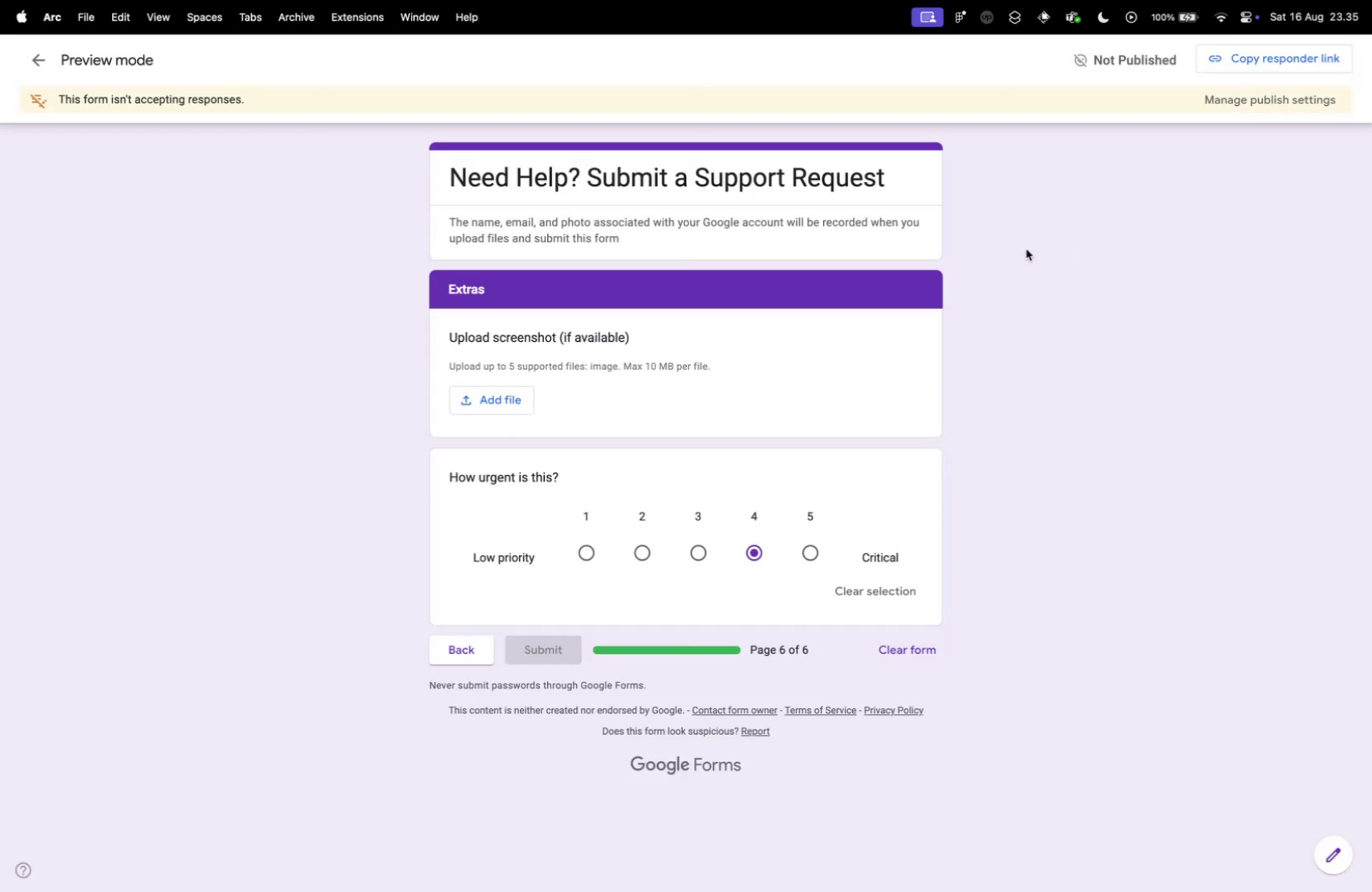 
scroll: coordinate [533, 497], scroll_direction: down, amount: 1.0
 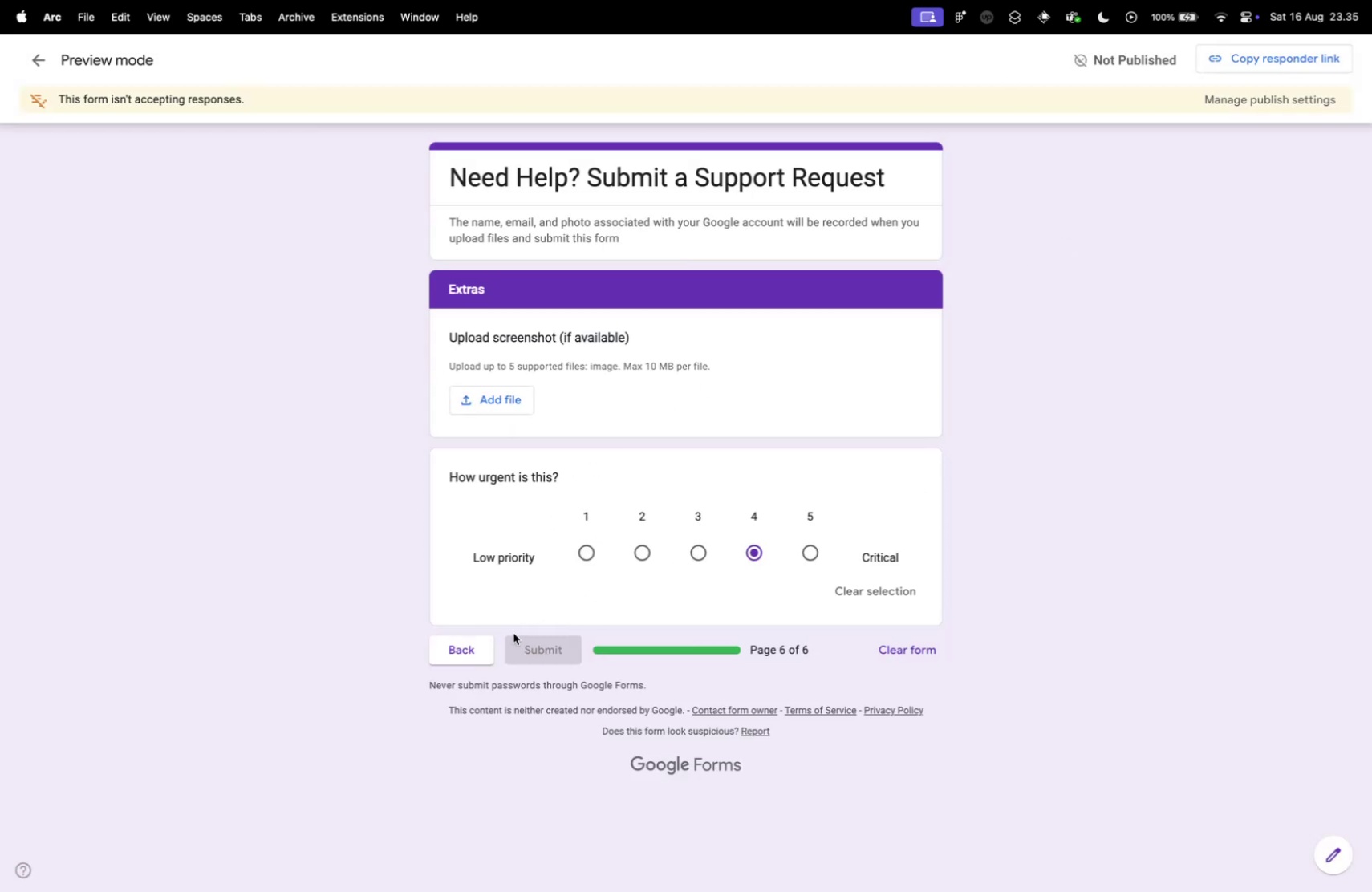 
scroll: coordinate [946, 666], scroll_direction: up, amount: 4.0
 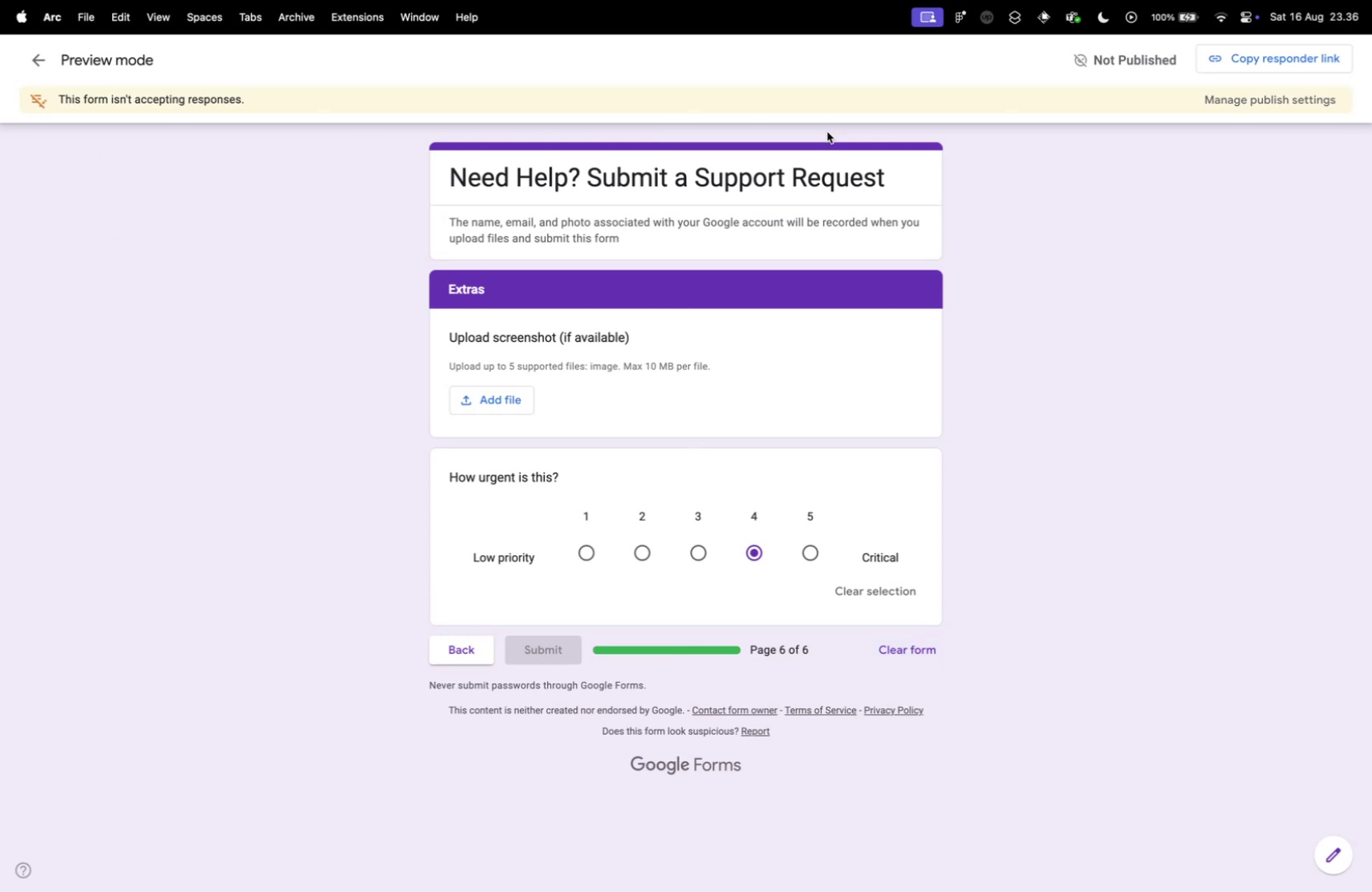 
left_click([186, 221])
 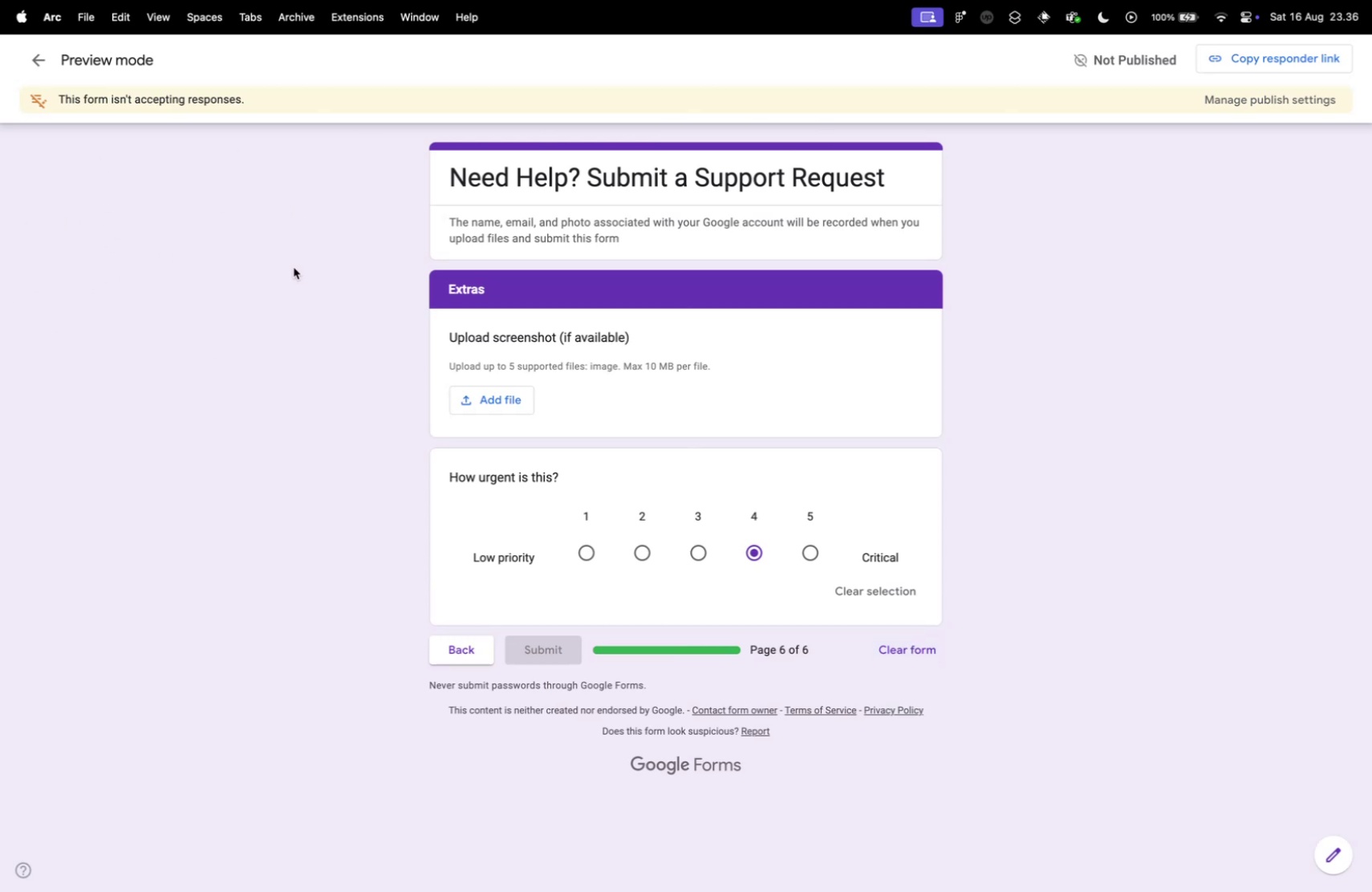 
hold_key(key=CommandLeft, duration=0.59)
 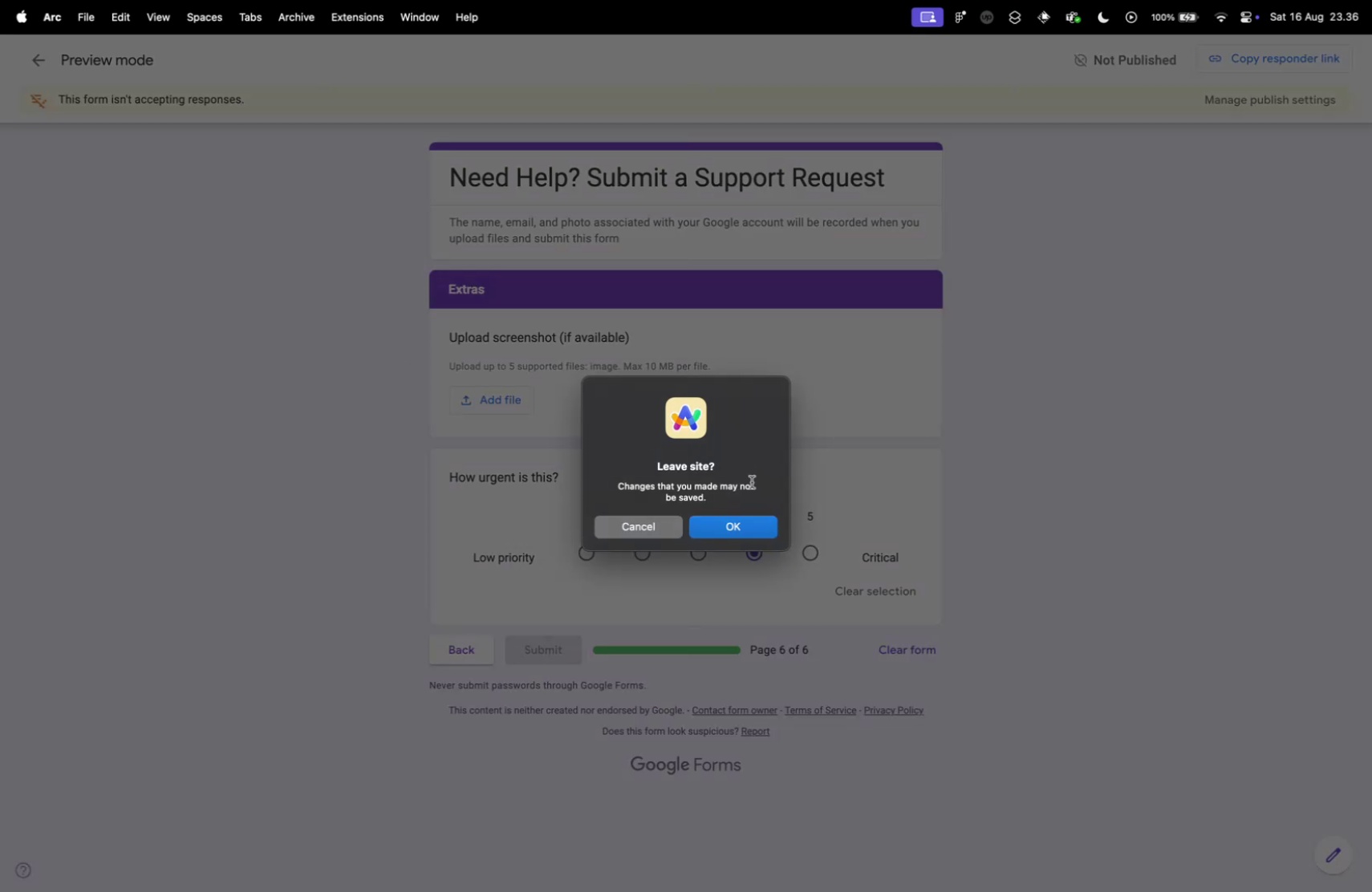 
hold_key(key=W, duration=0.36)
 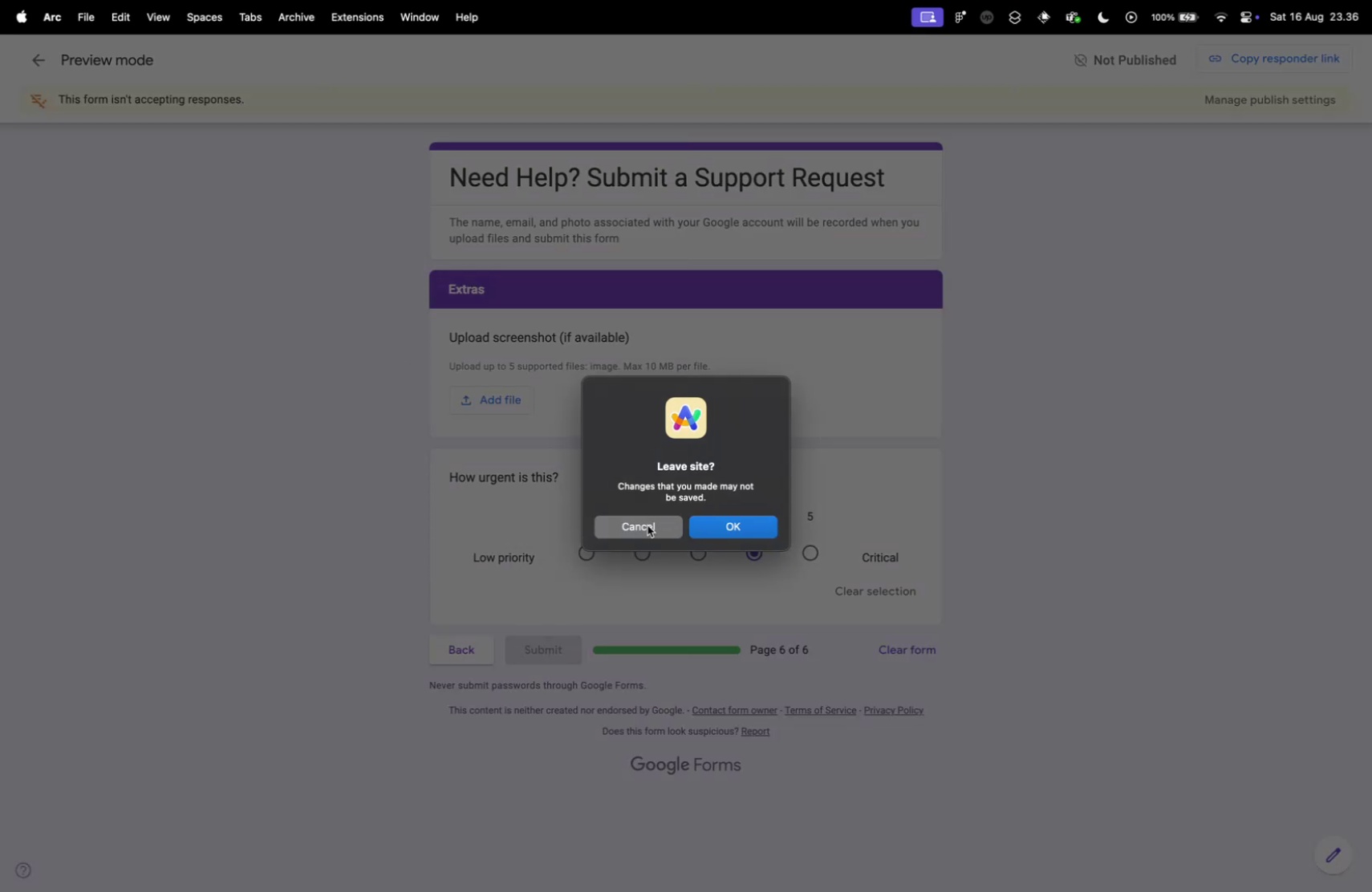 
left_click([633, 529])
 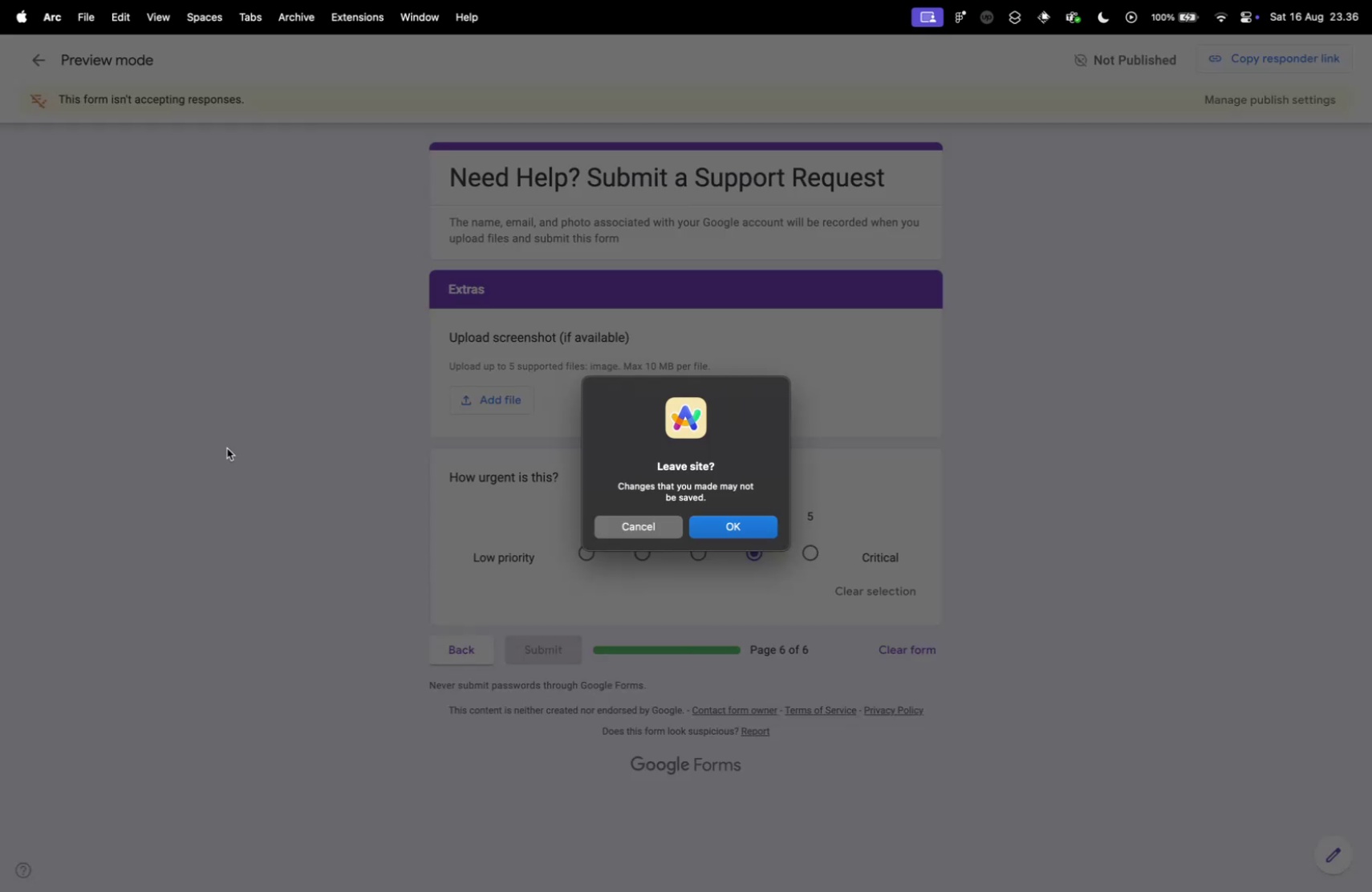 
left_click([733, 520])
 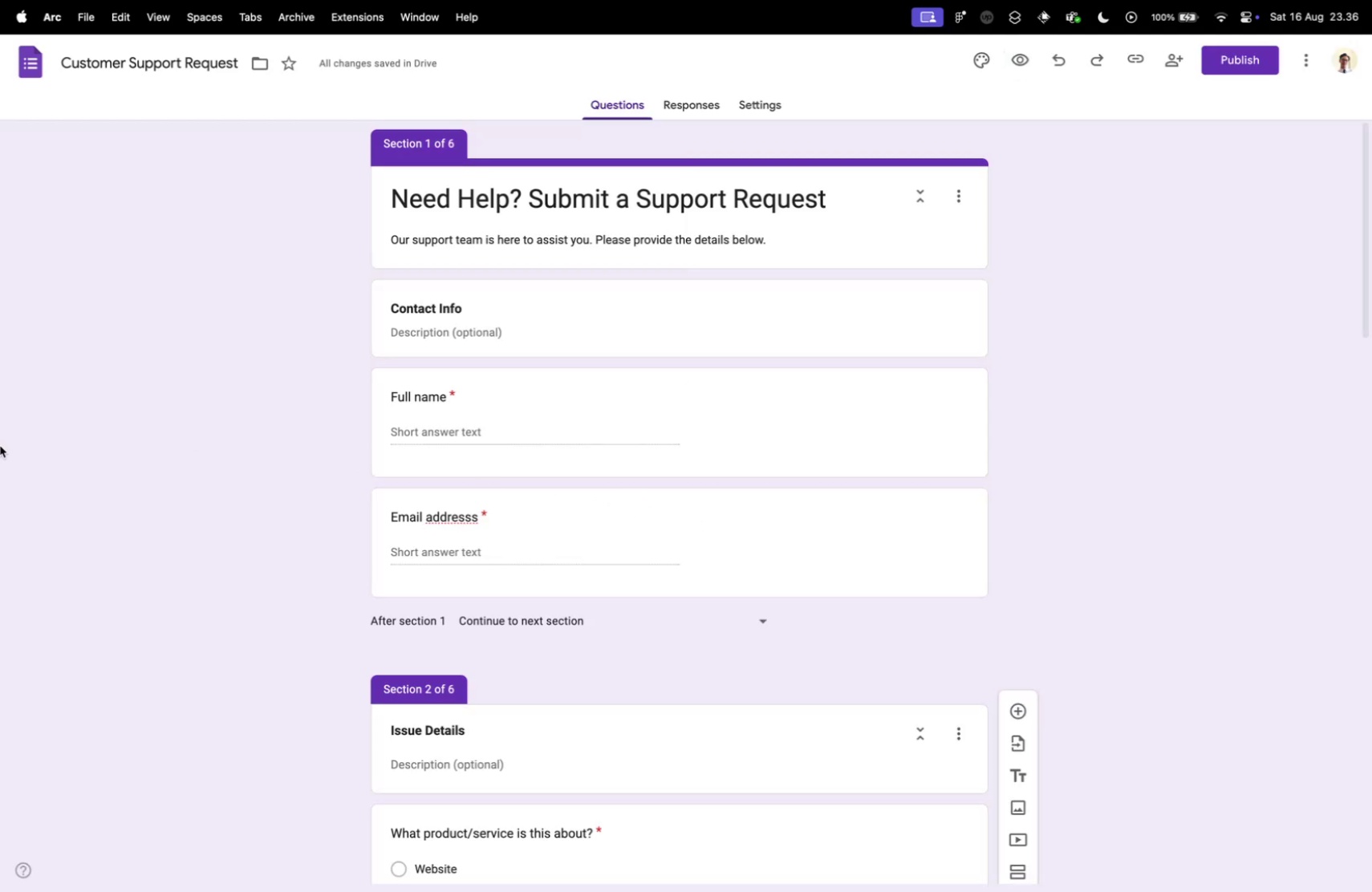 
scroll: coordinate [791, 407], scroll_direction: up, amount: 18.0
 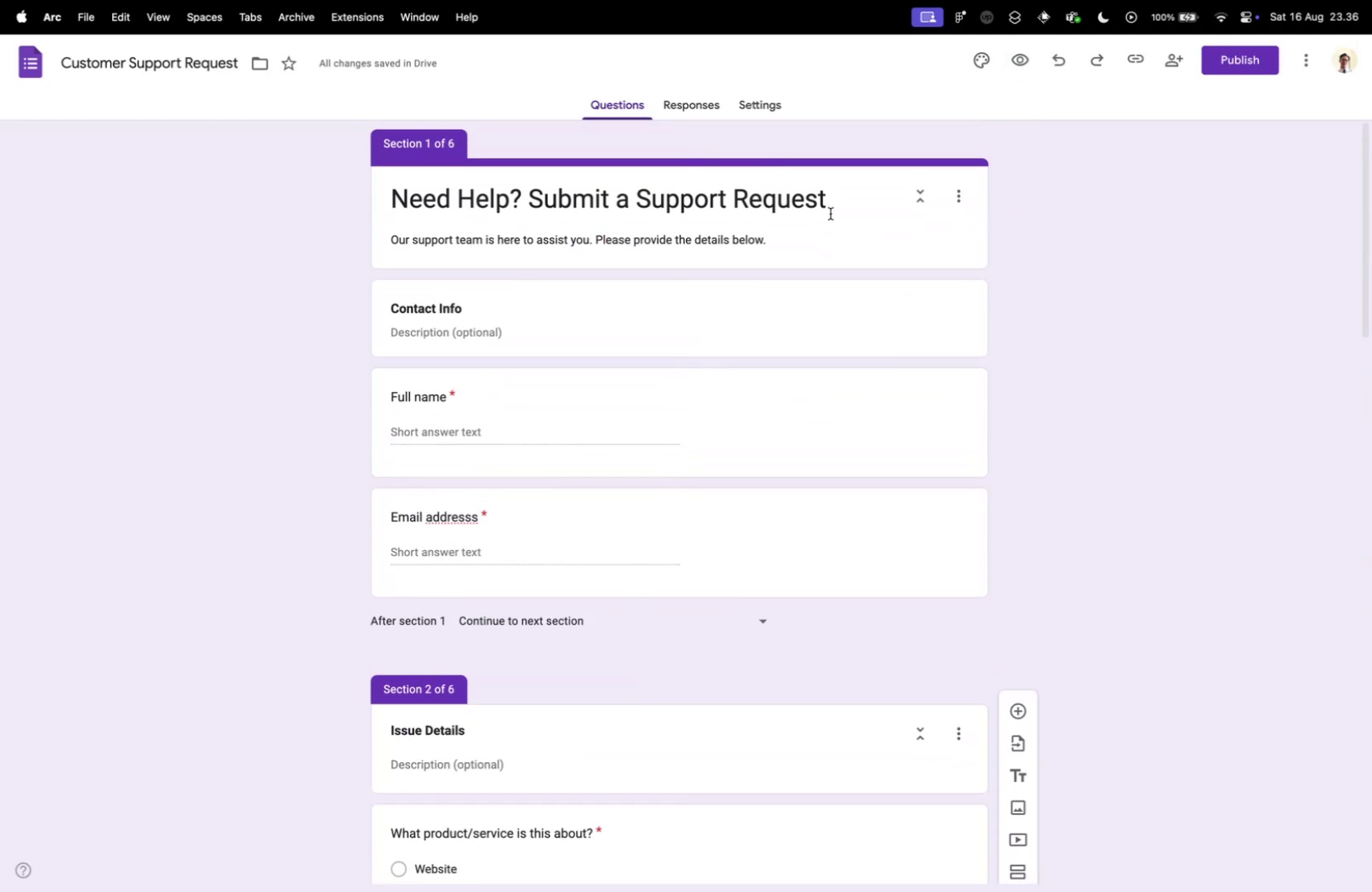 
left_click_drag(start_coordinate=[838, 207], to_coordinate=[374, 198])
 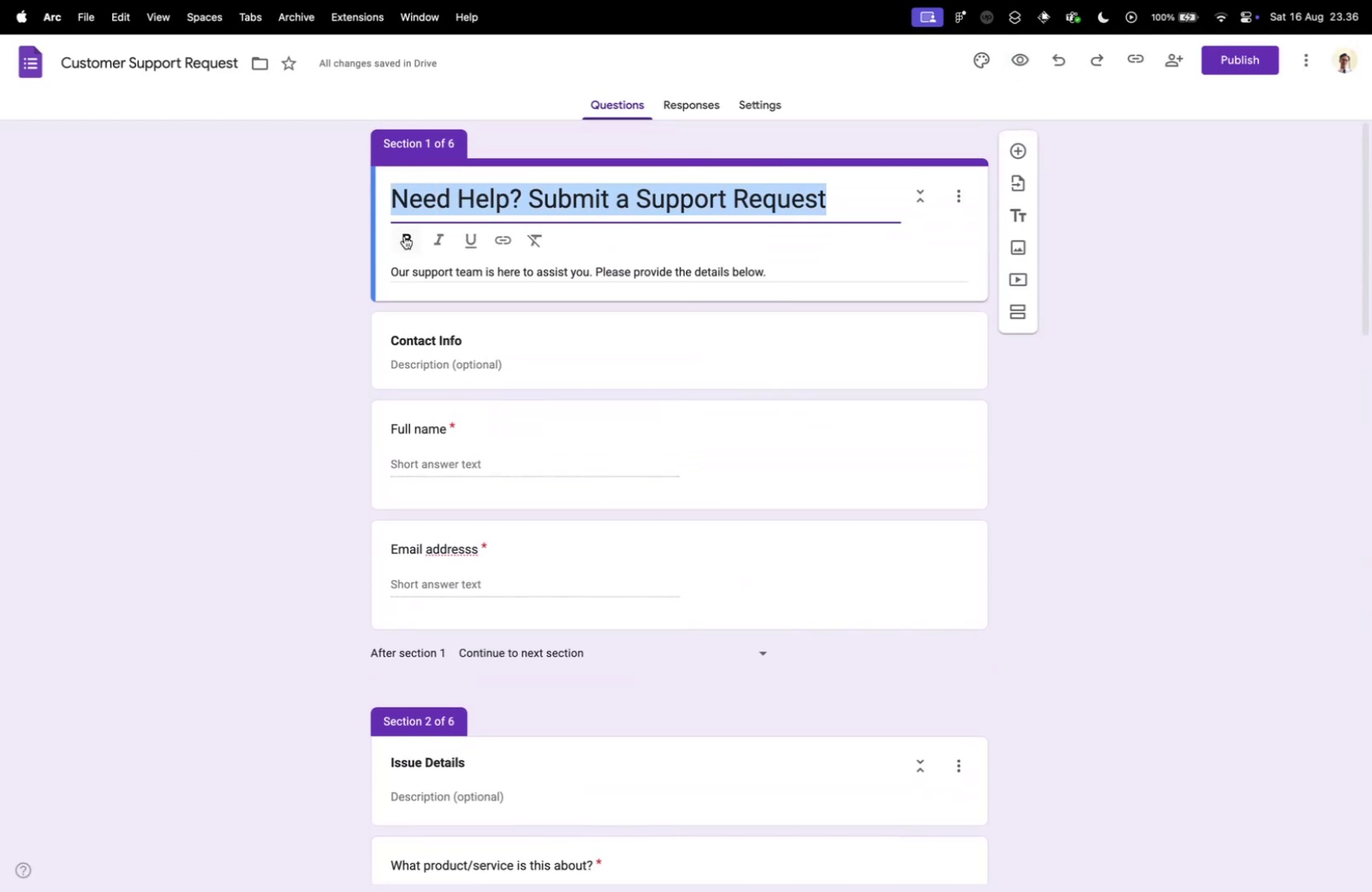 
left_click([404, 236])
 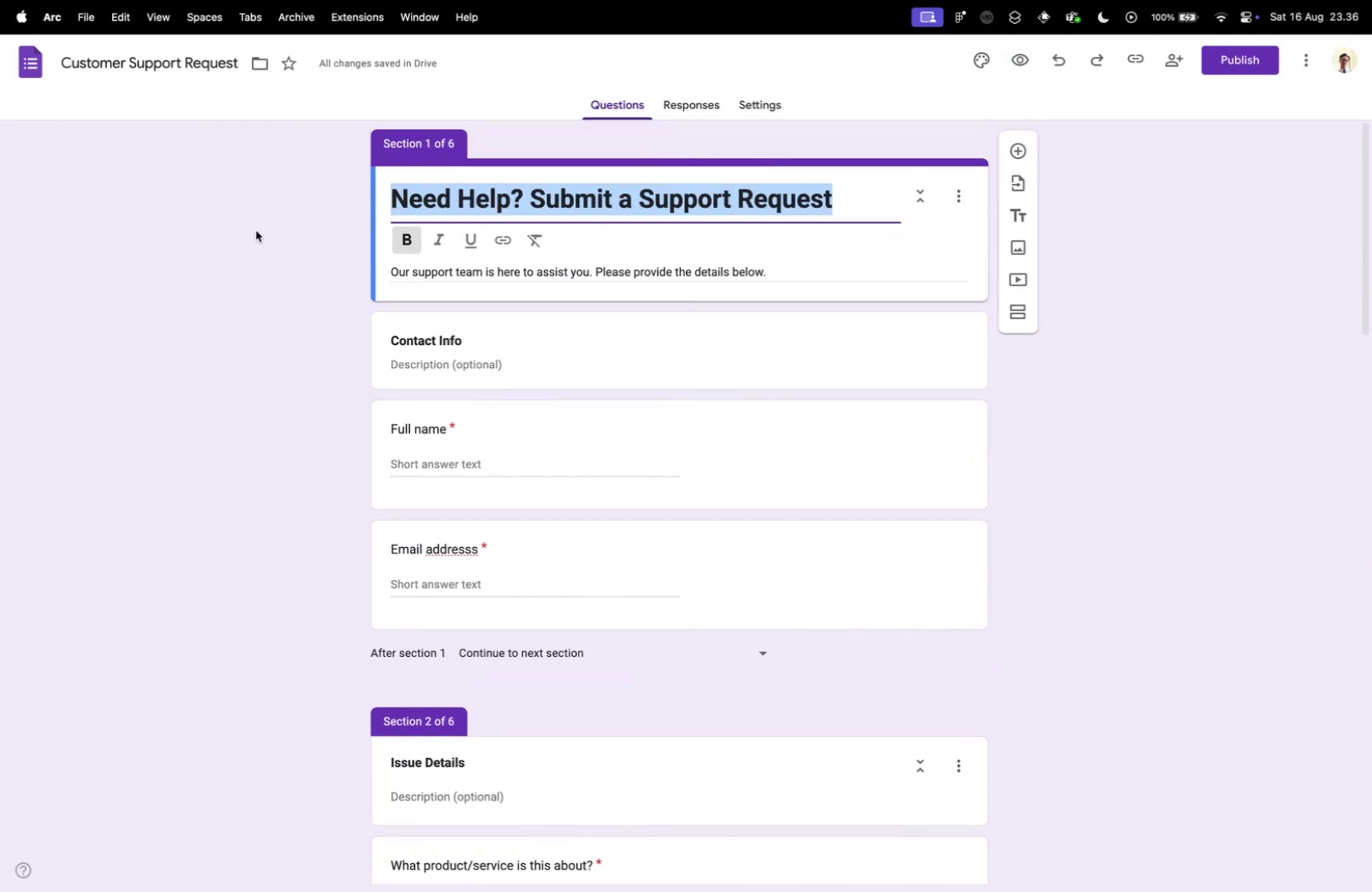 
left_click([256, 230])
 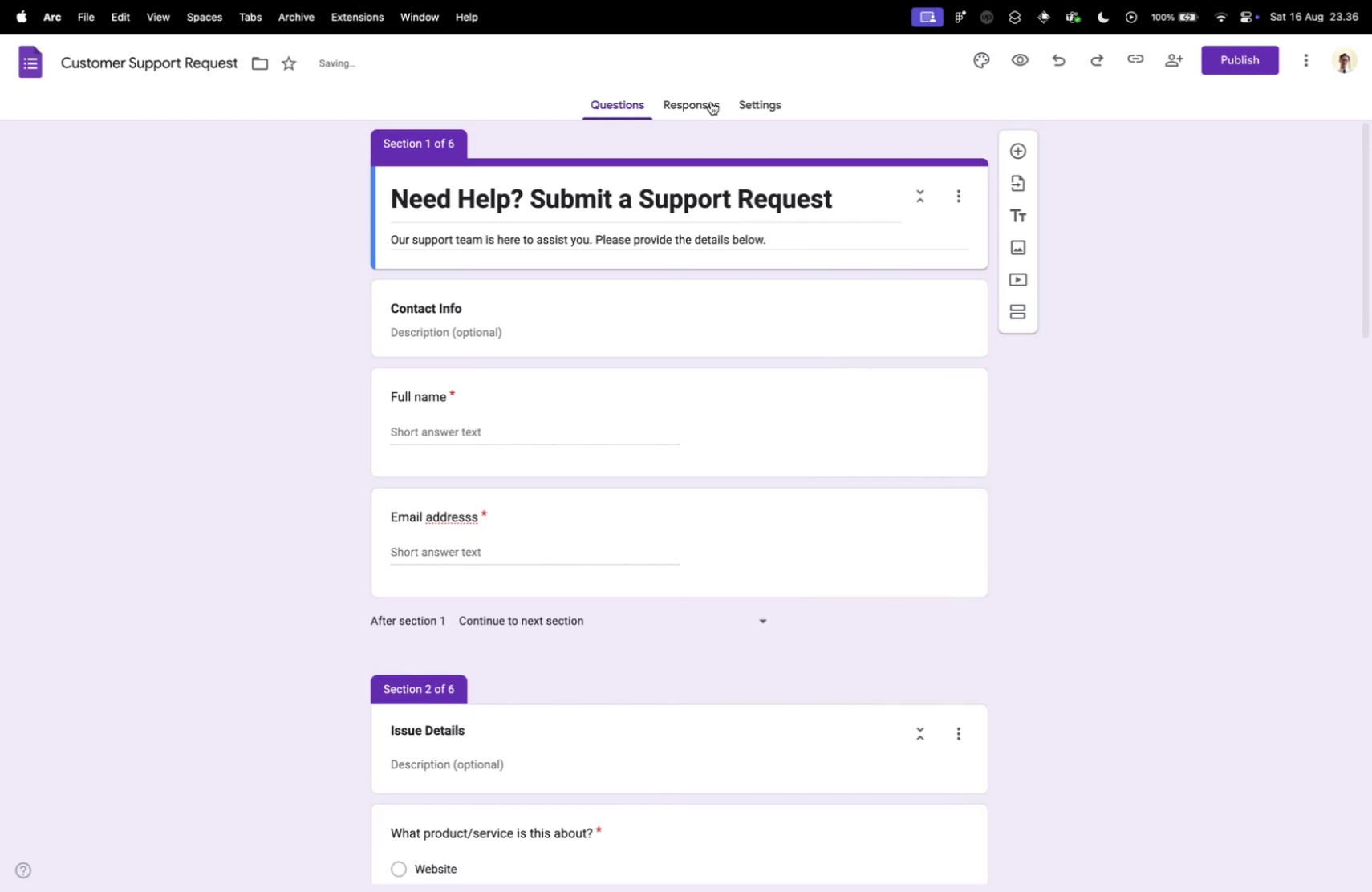 
left_click([702, 95])
 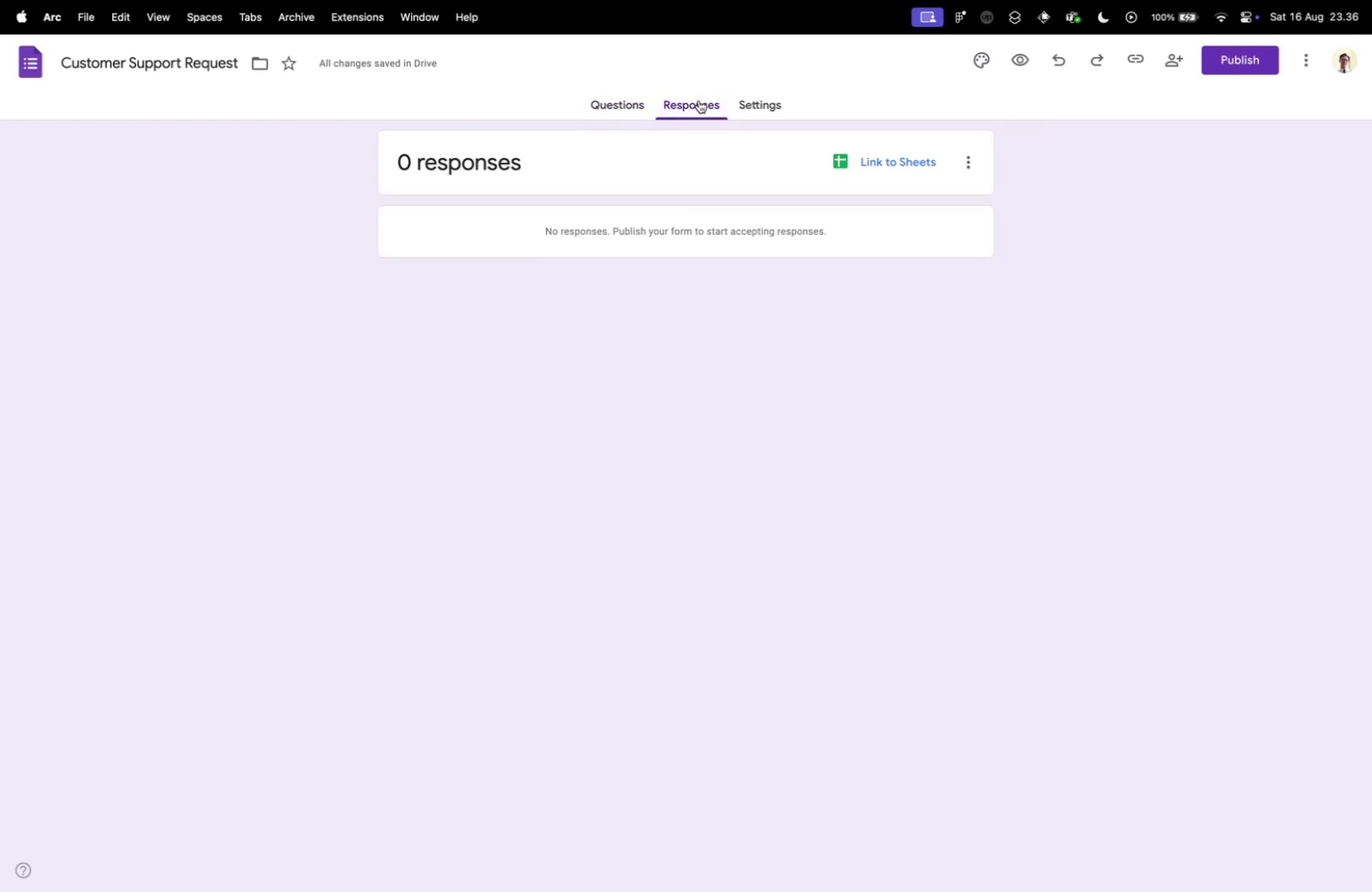 
left_click([751, 107])
 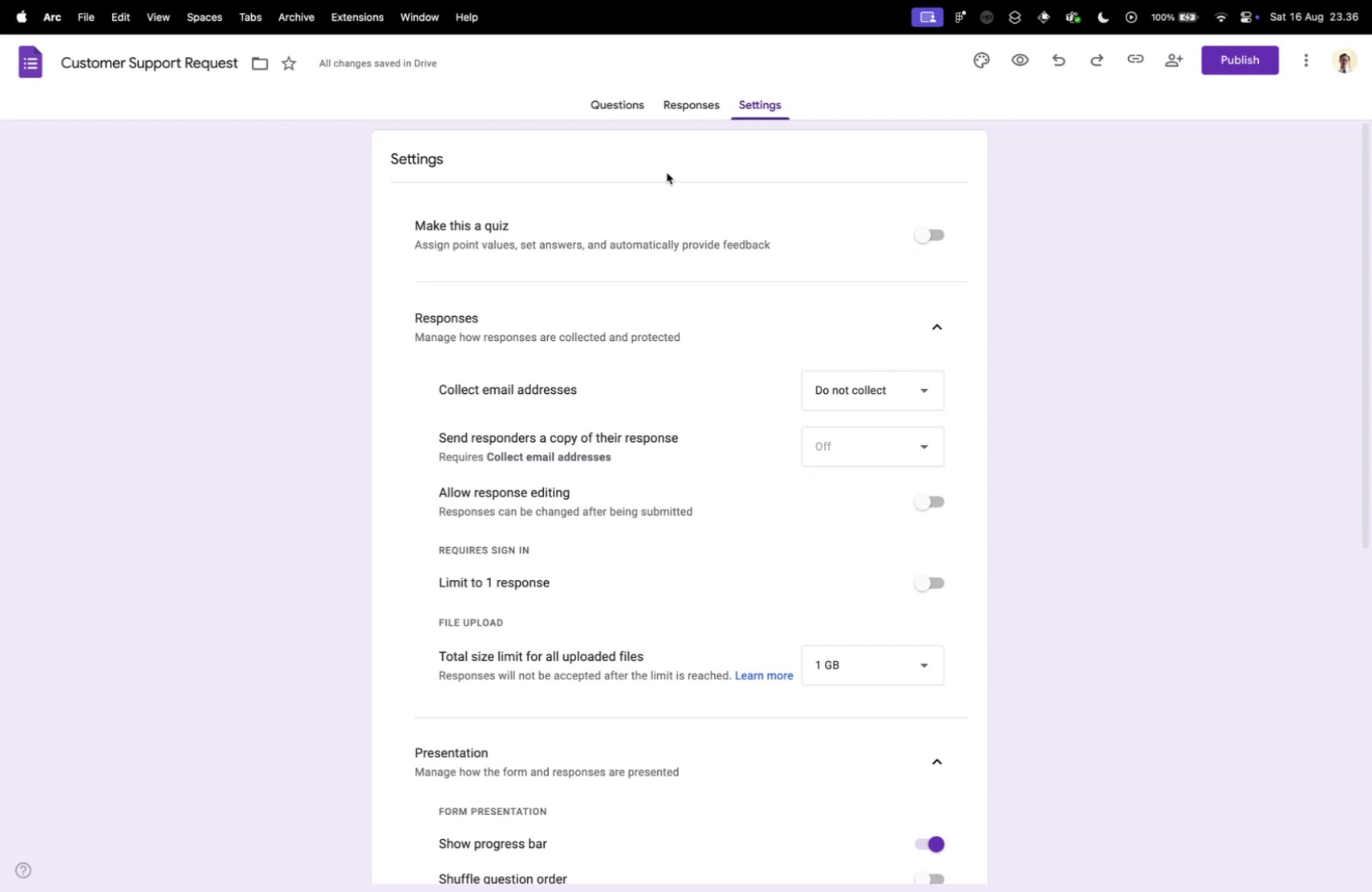 
wait(7.9)
 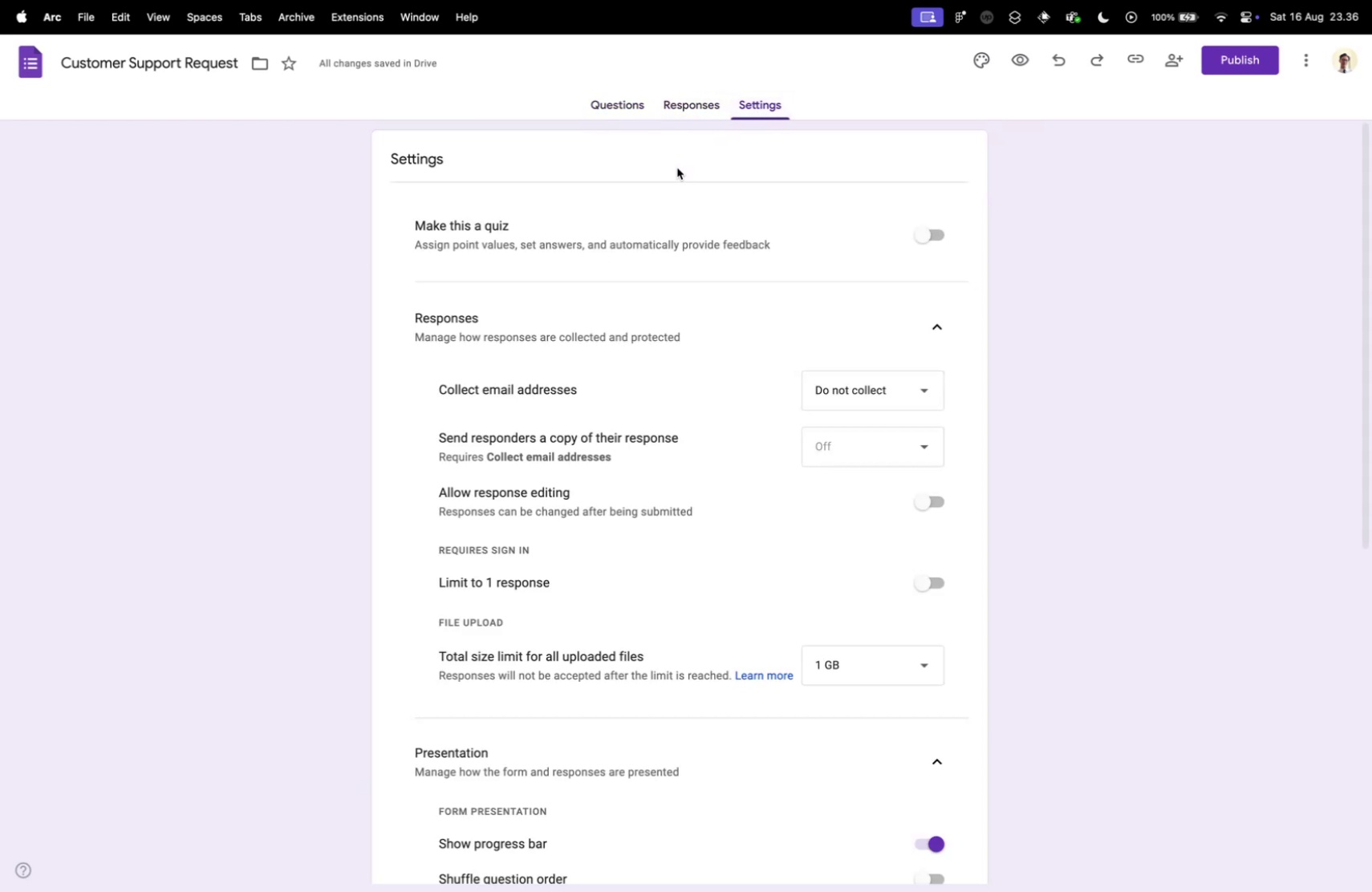 
left_click([744, 227])
 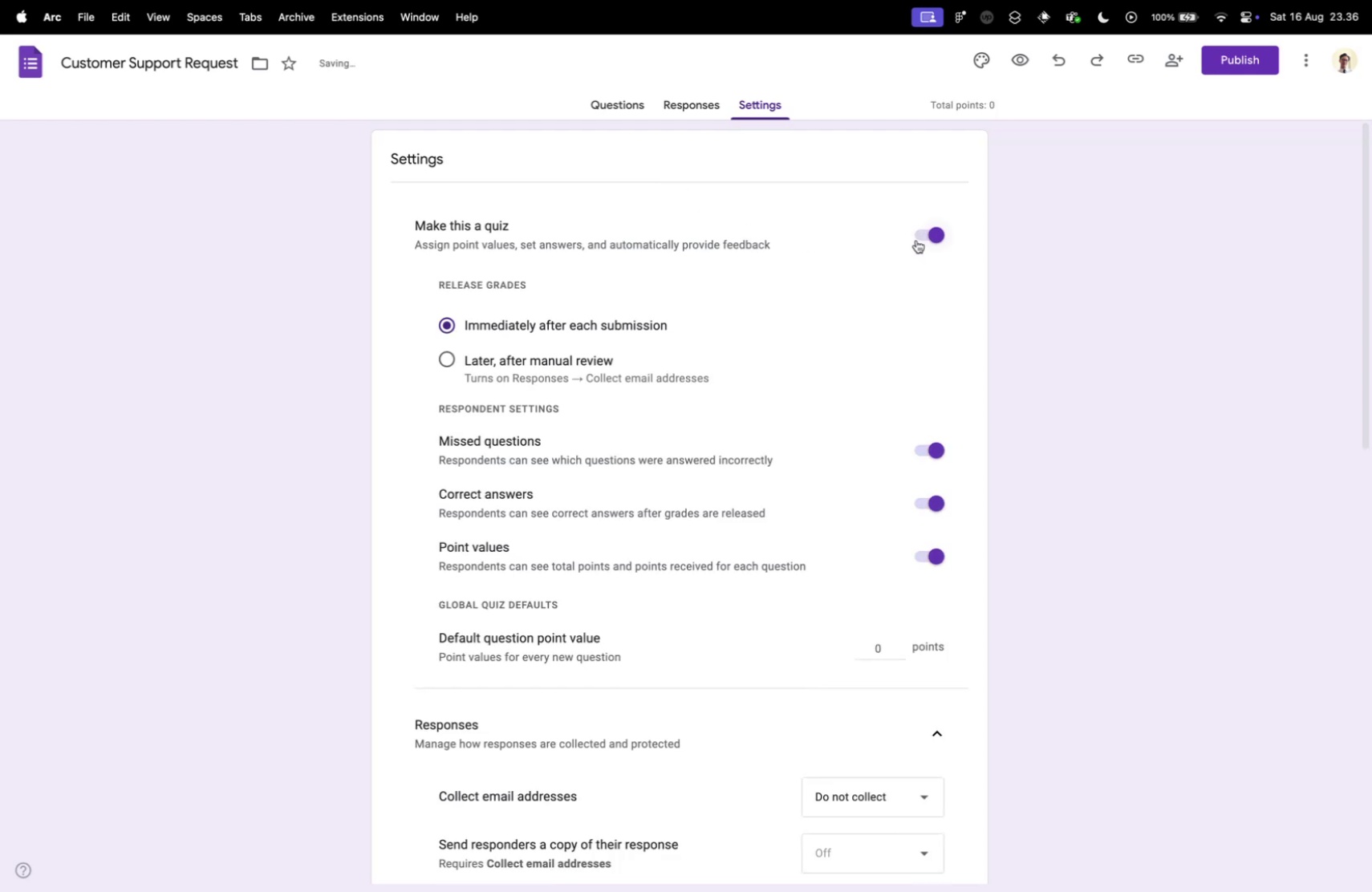 
left_click([926, 238])
 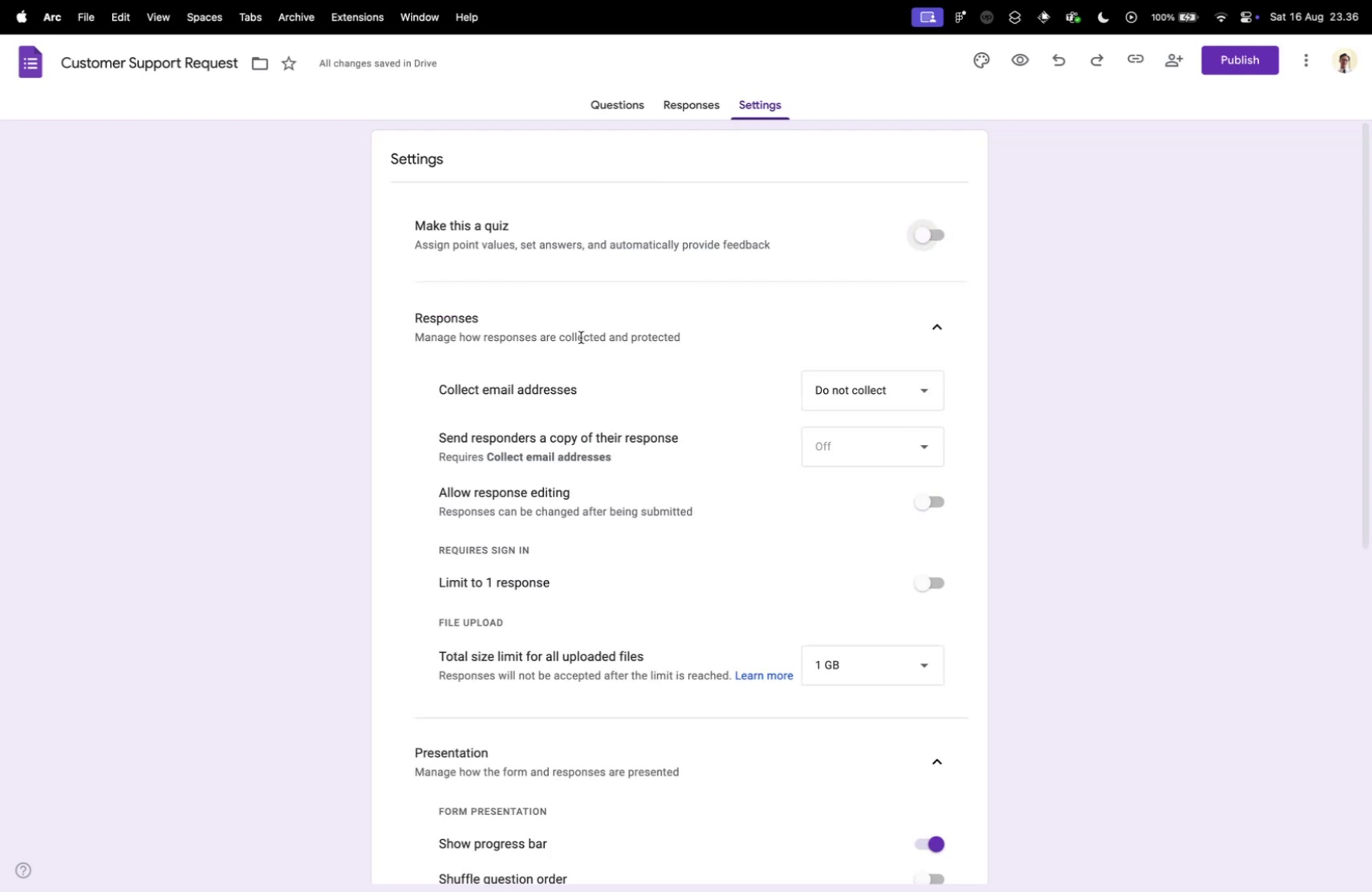 
scroll: coordinate [563, 335], scroll_direction: down, amount: 25.0
 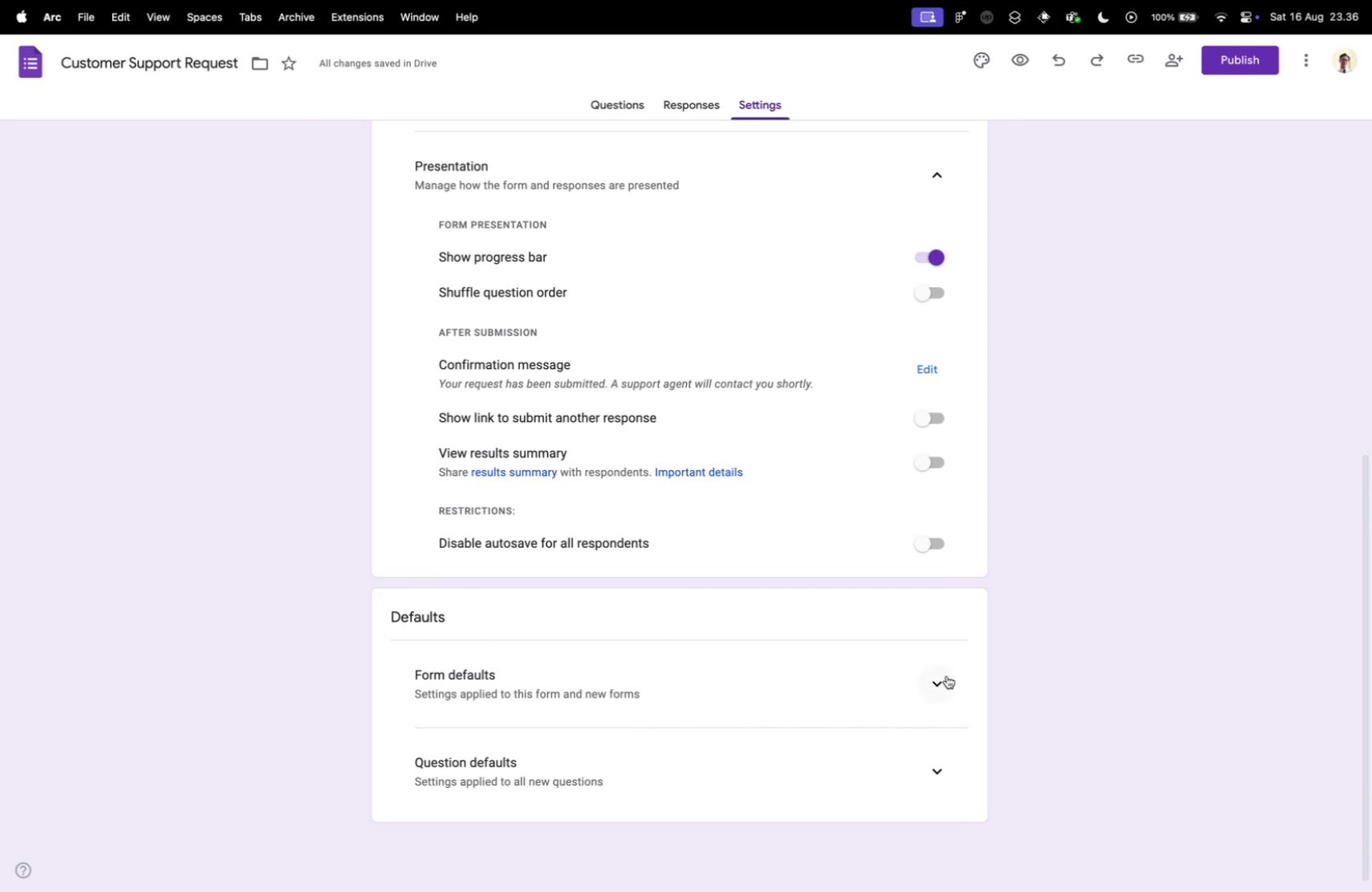 
wait(6.58)
 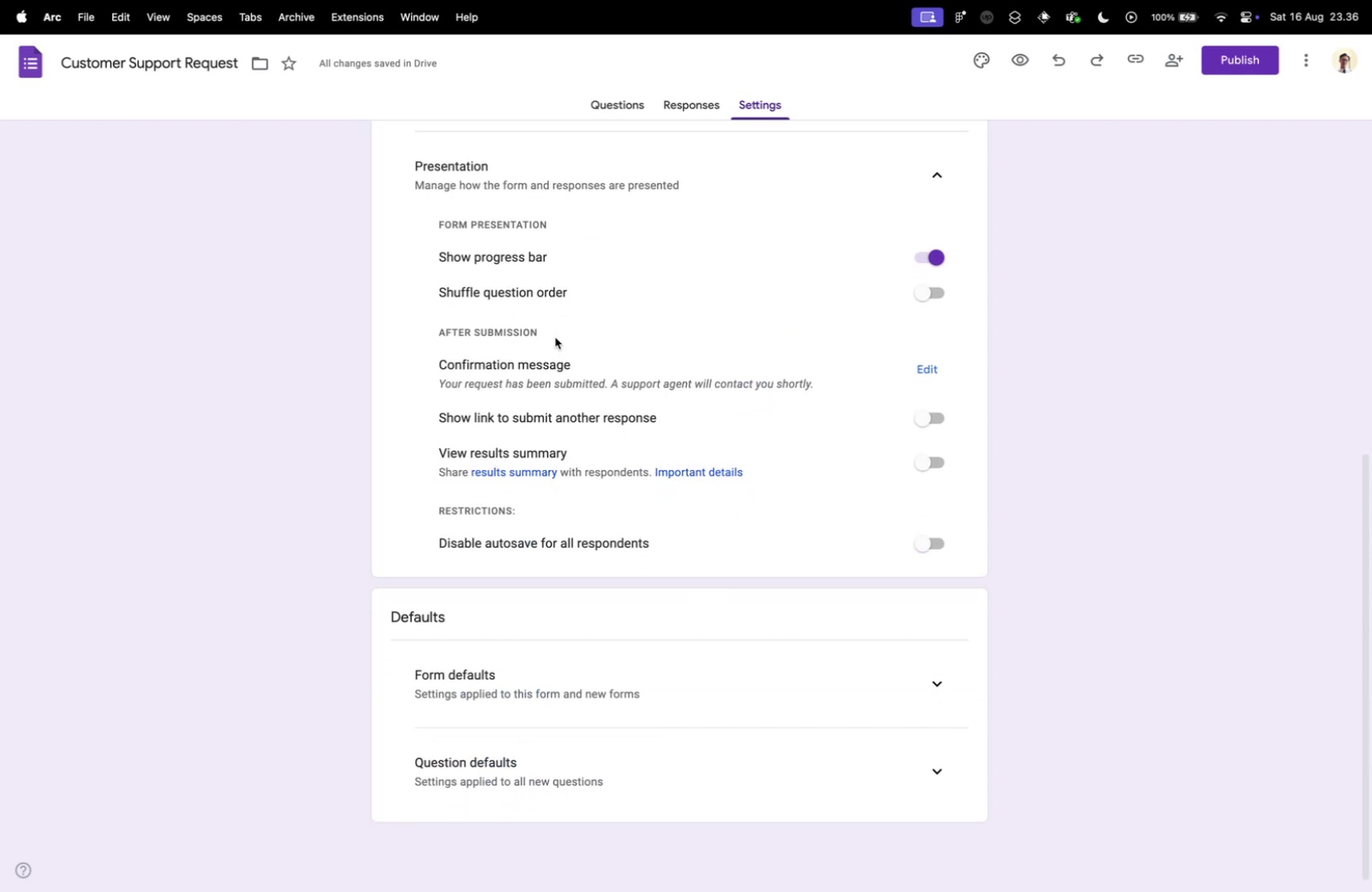 
scroll: coordinate [656, 571], scroll_direction: down, amount: 5.0
 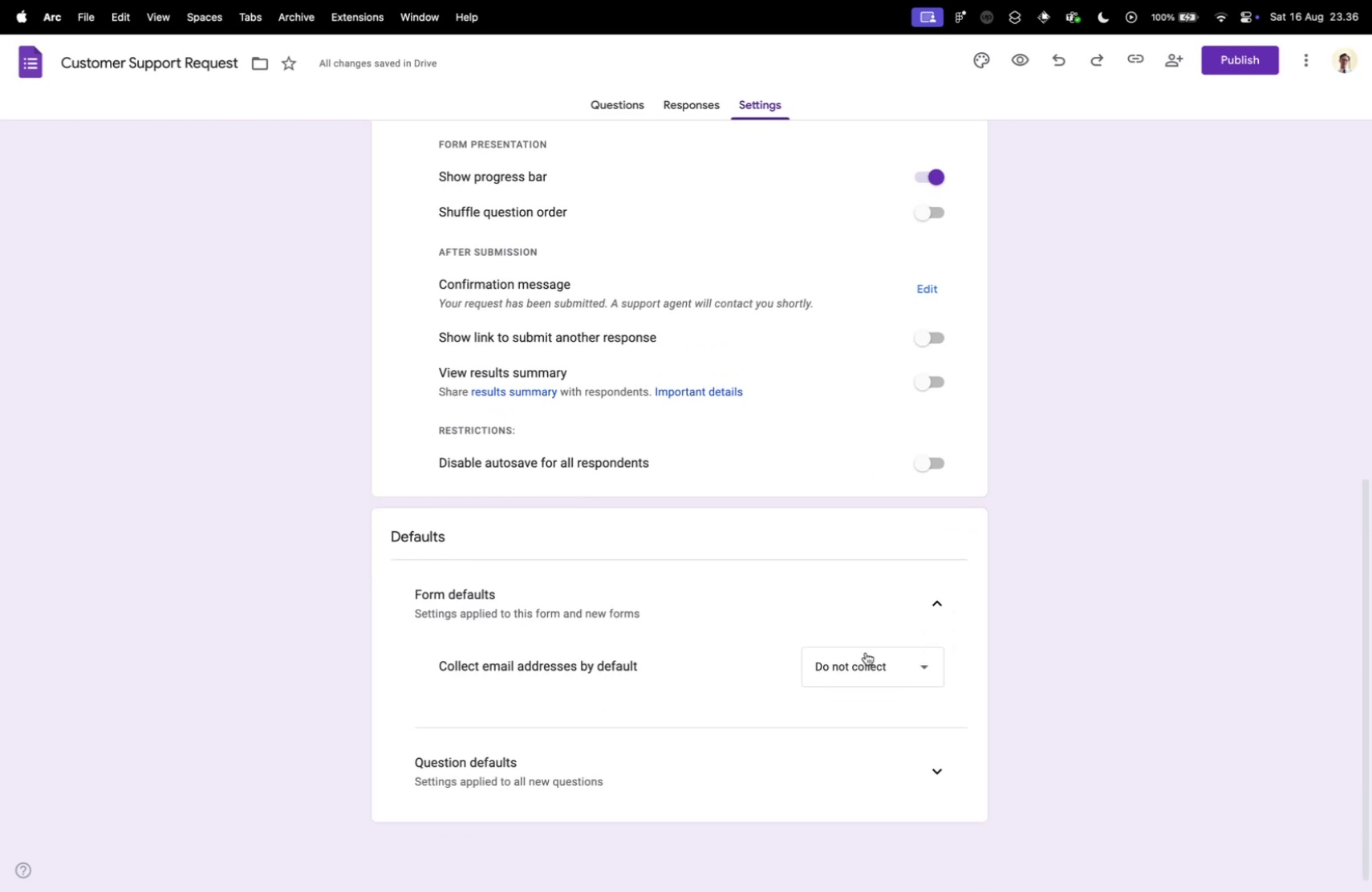 
left_click([867, 651])
 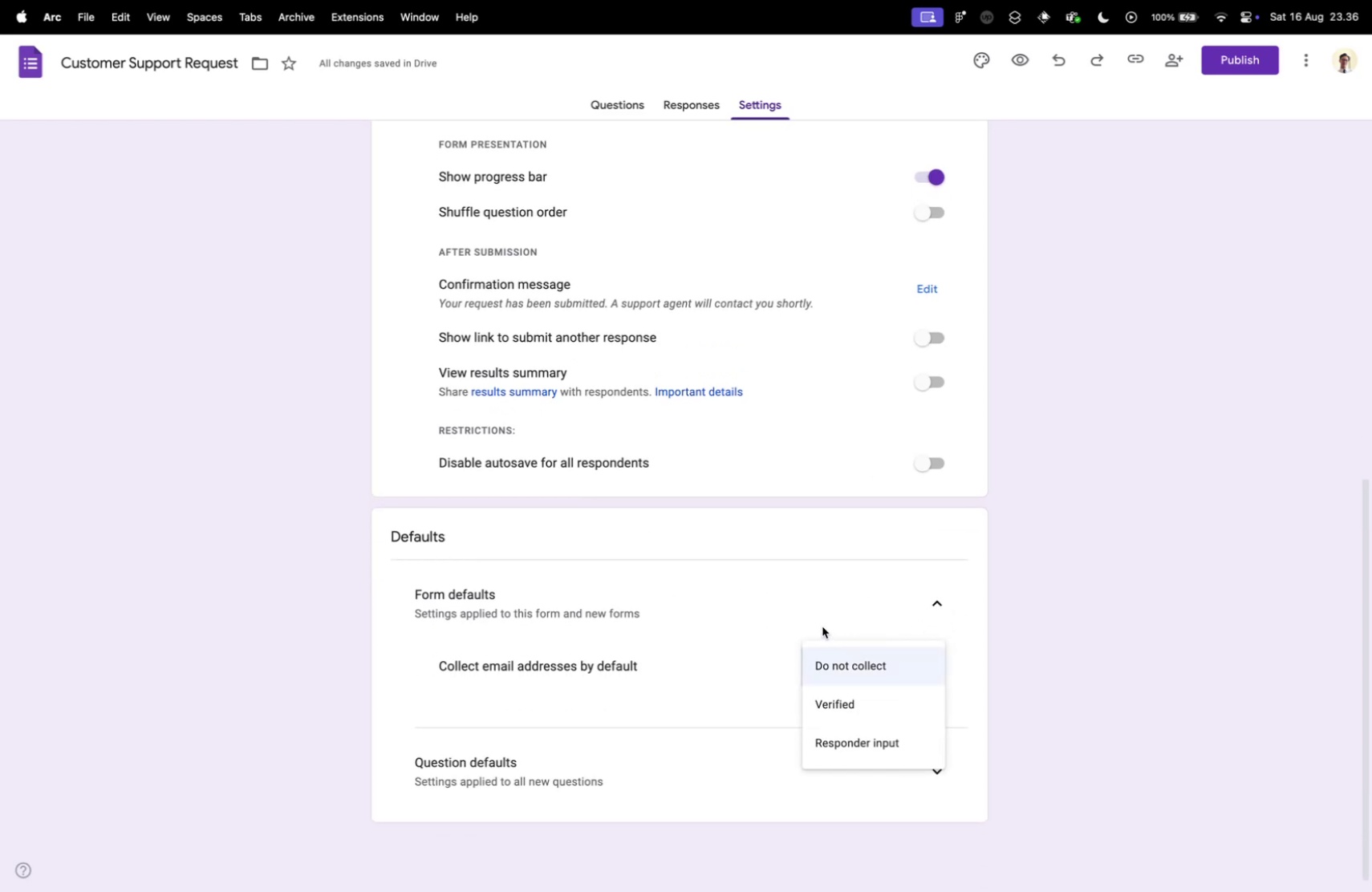 
left_click([822, 625])
 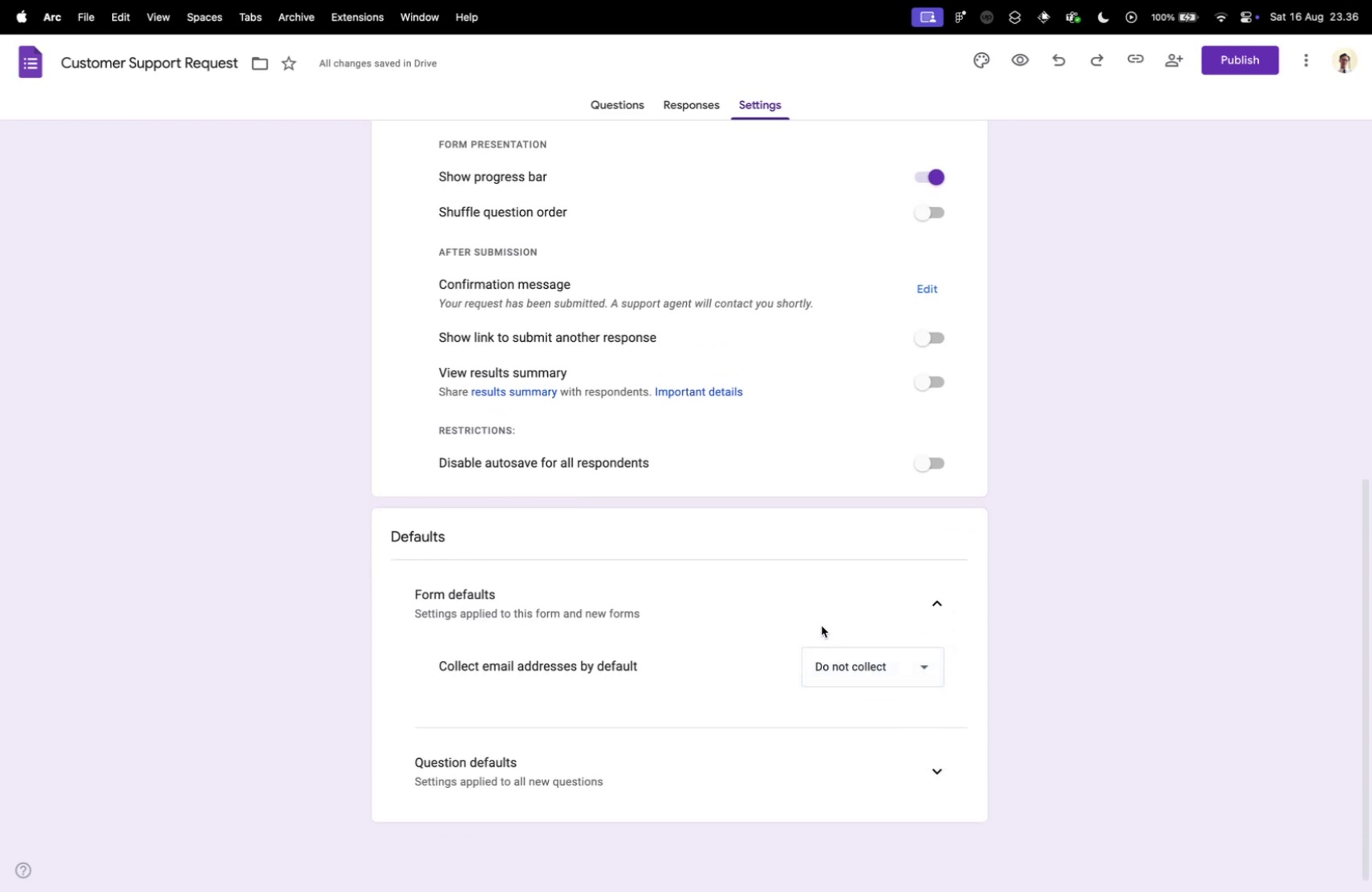 
scroll: coordinate [779, 689], scroll_direction: down, amount: 14.0
 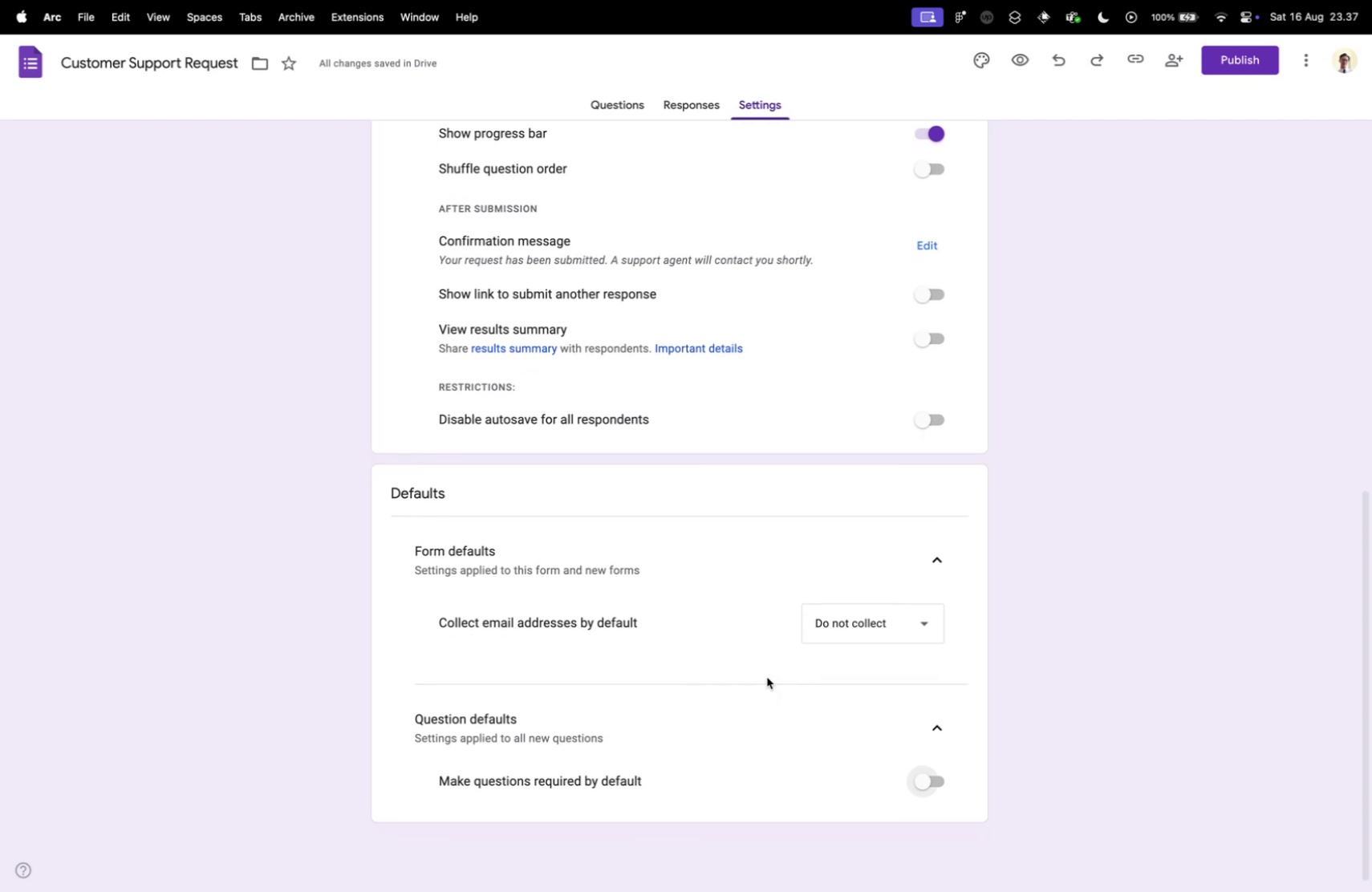 
wait(6.1)
 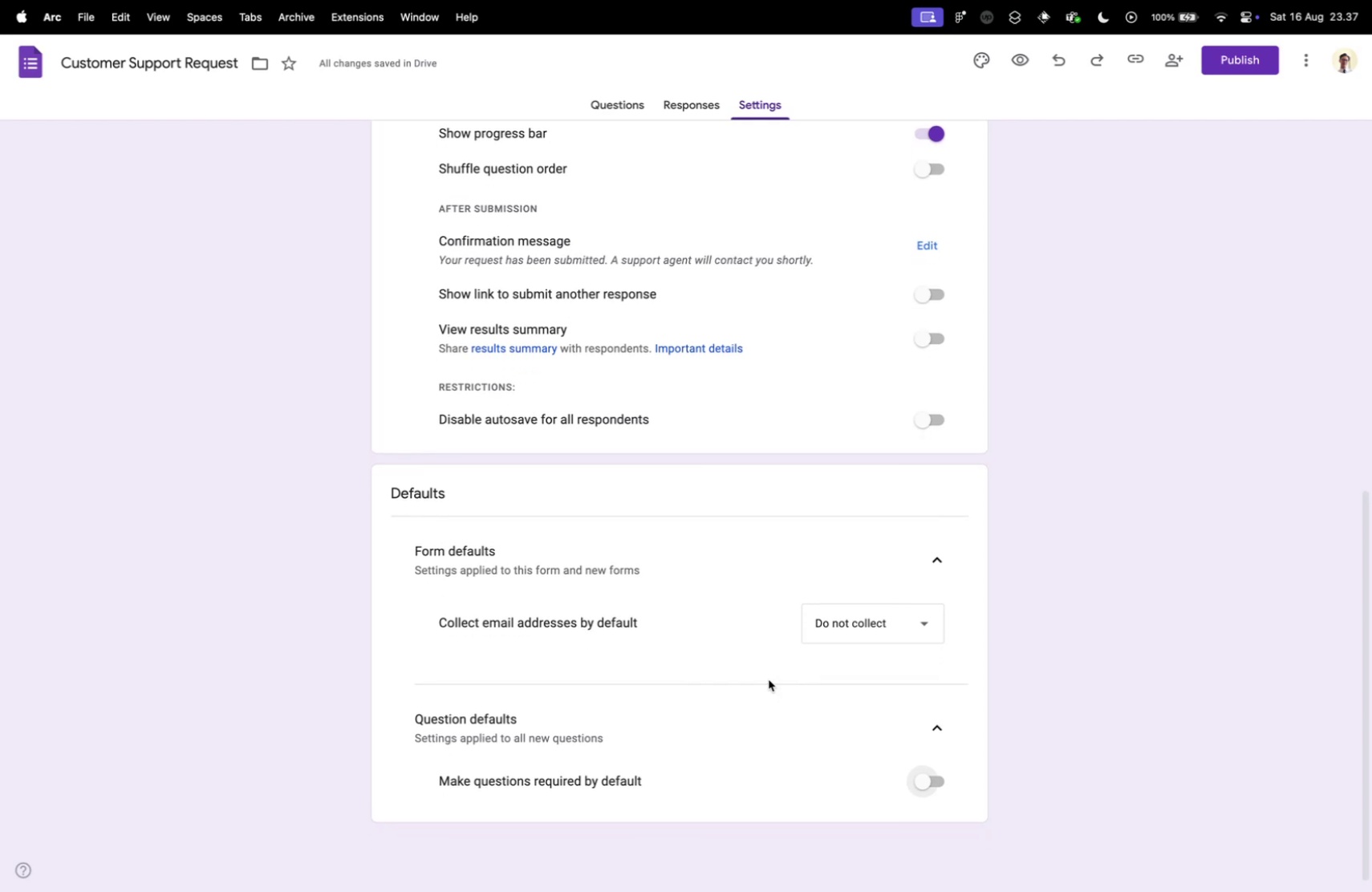 
scroll: coordinate [765, 674], scroll_direction: up, amount: 20.0
 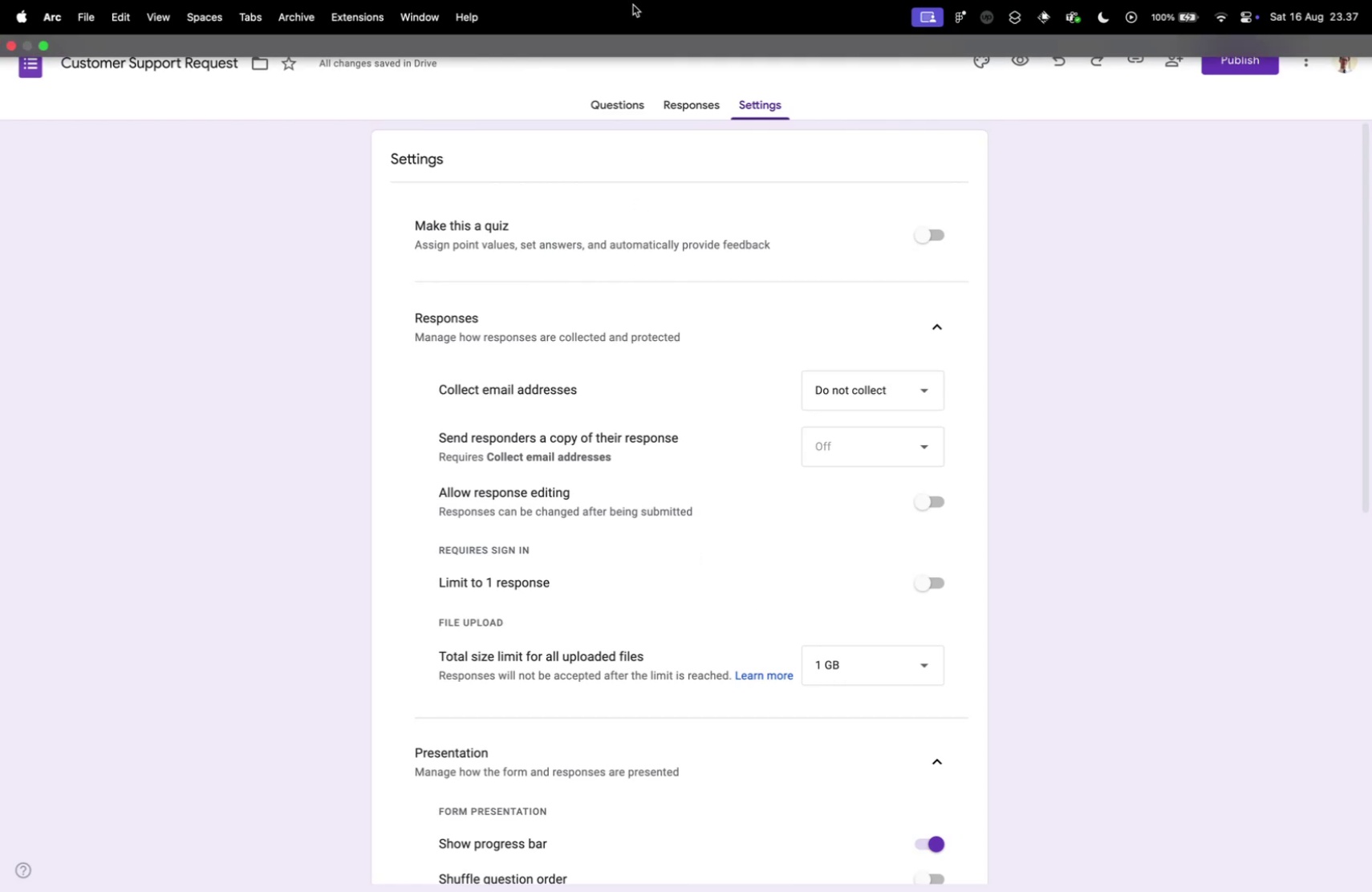 
left_click([602, 105])
 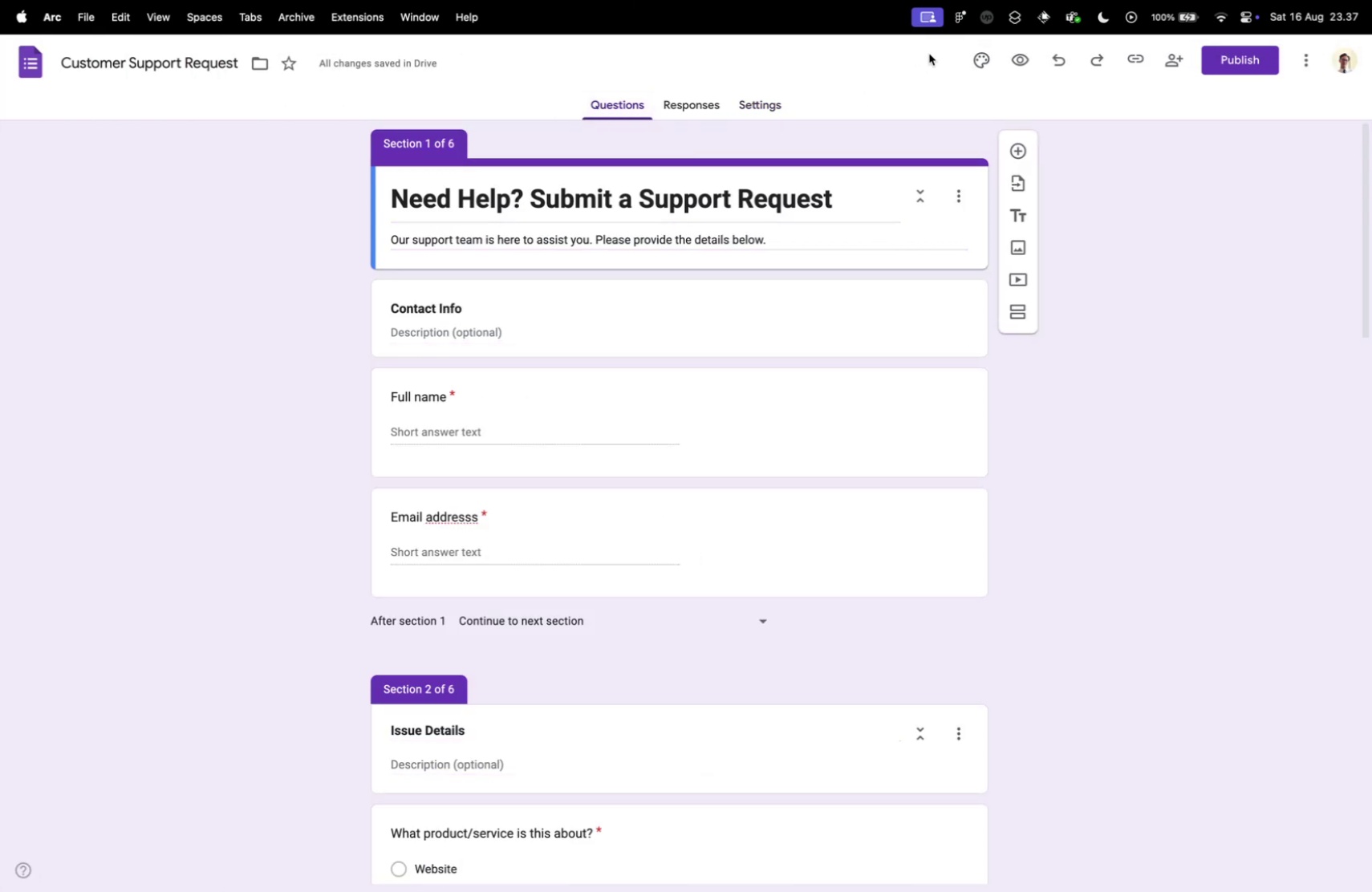 
left_click([1023, 61])
 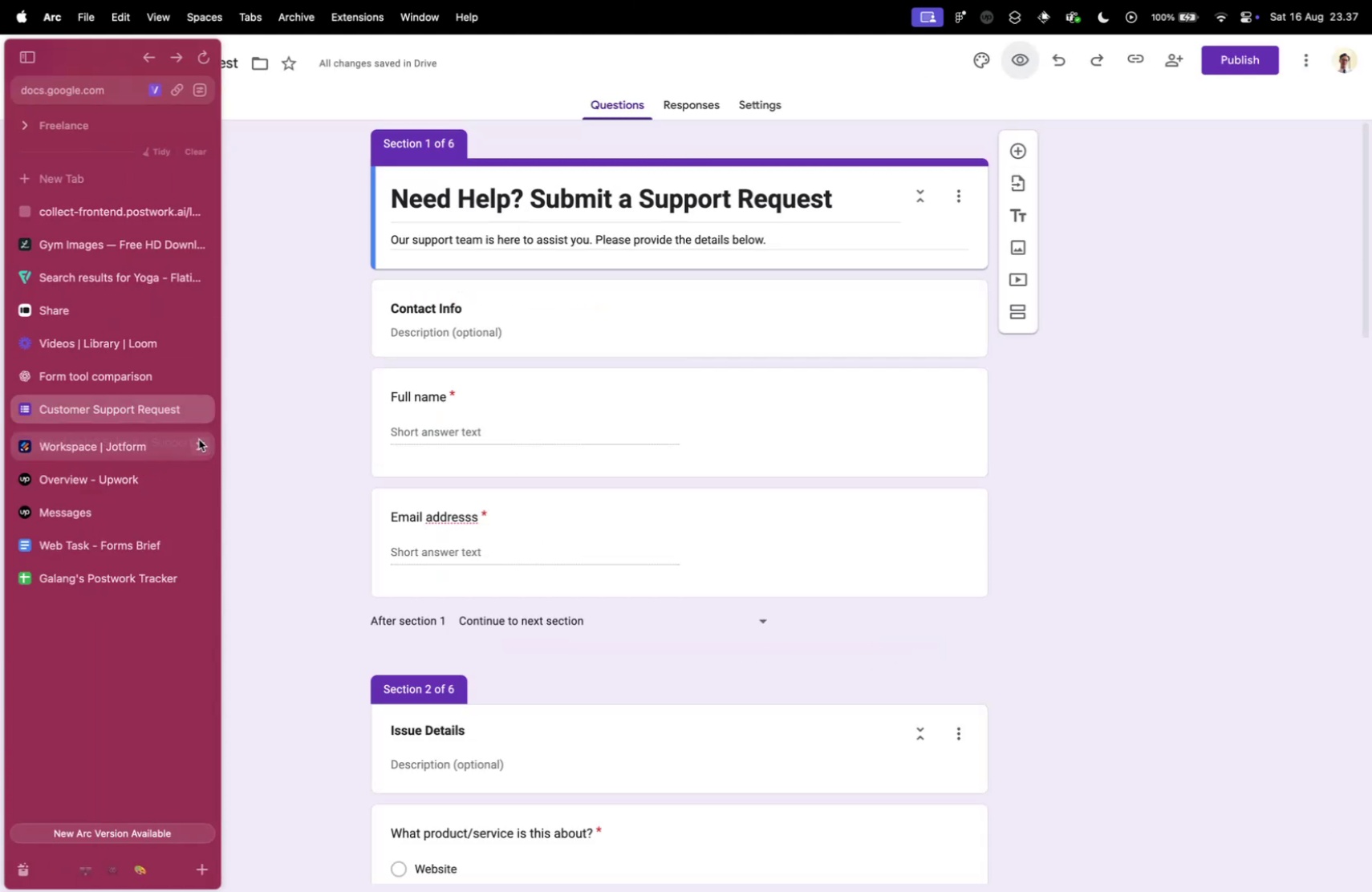 
left_click([119, 206])
 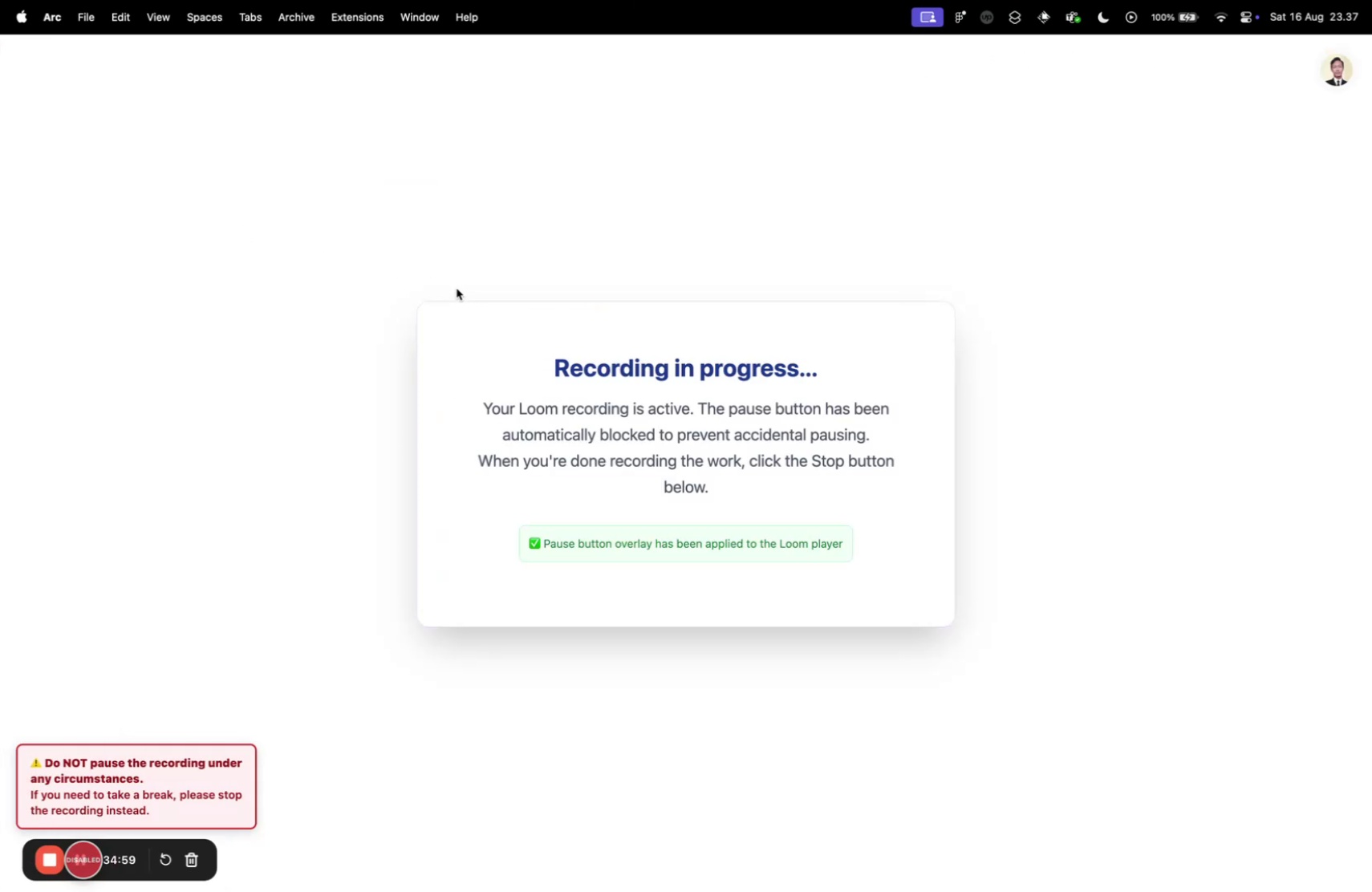 
scroll: coordinate [275, 374], scroll_direction: down, amount: 10.0
 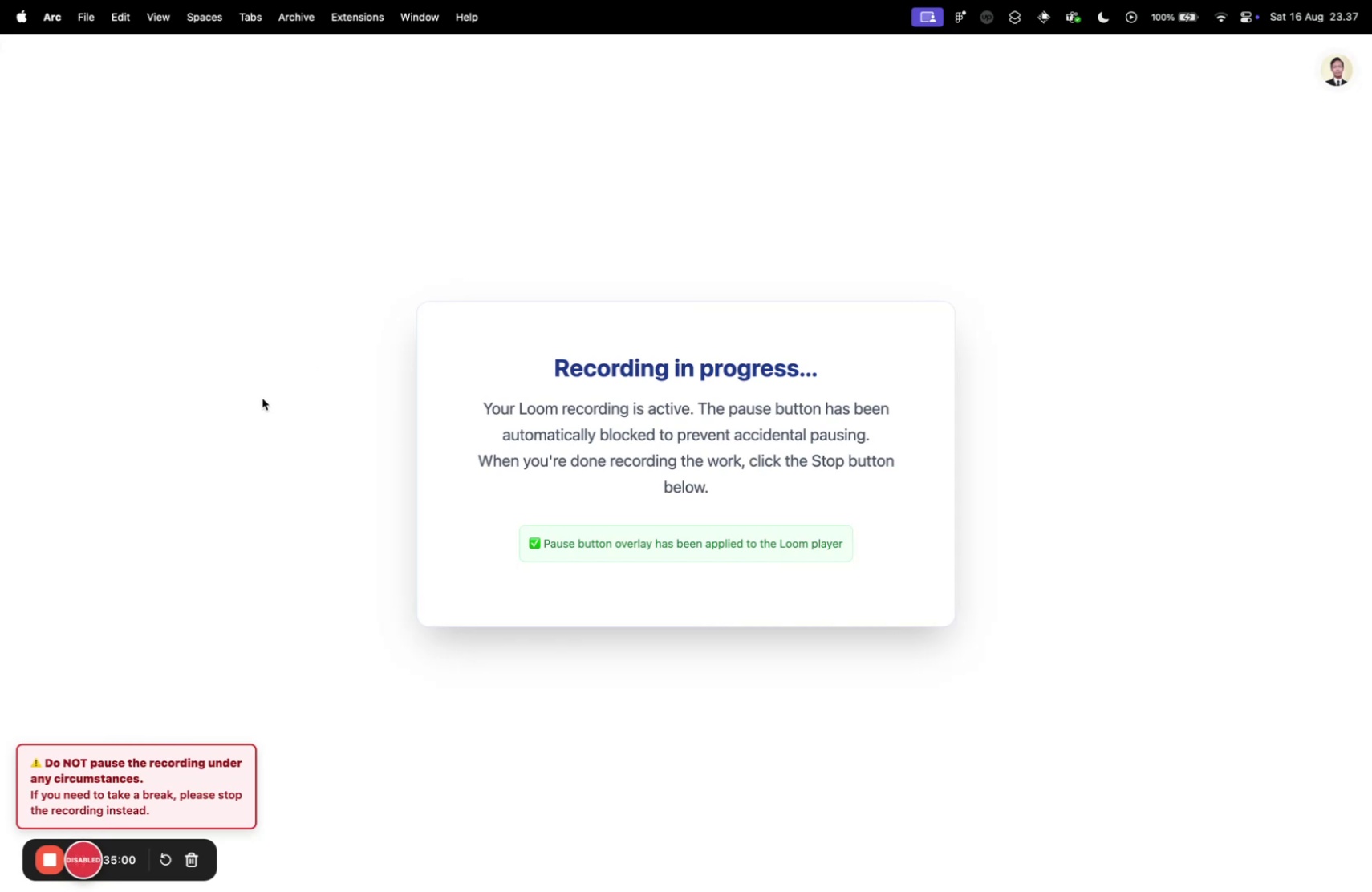 
key(Control+ControlLeft)
 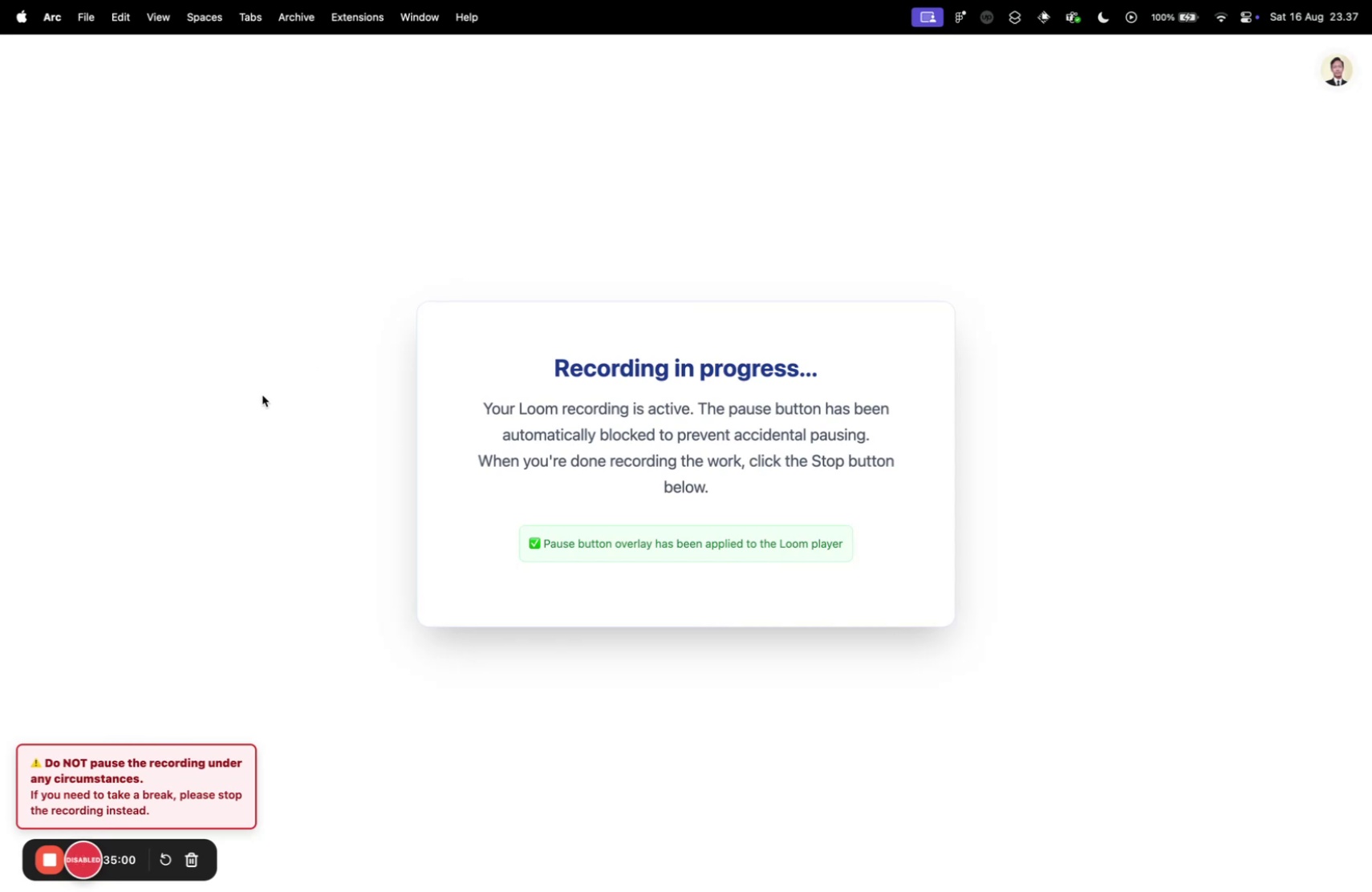 
key(Control+Tab)
 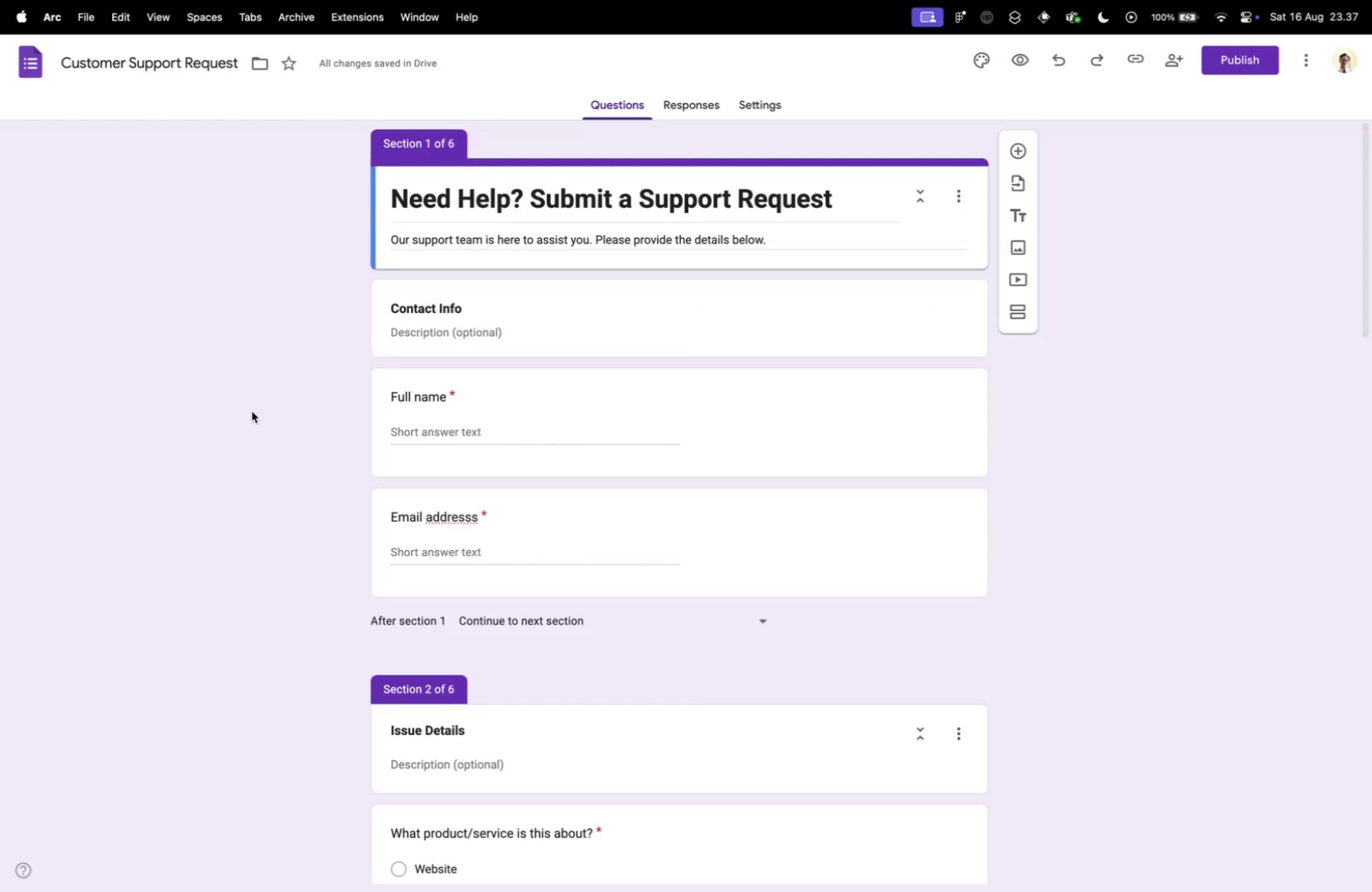 
mouse_move([23, 416])
 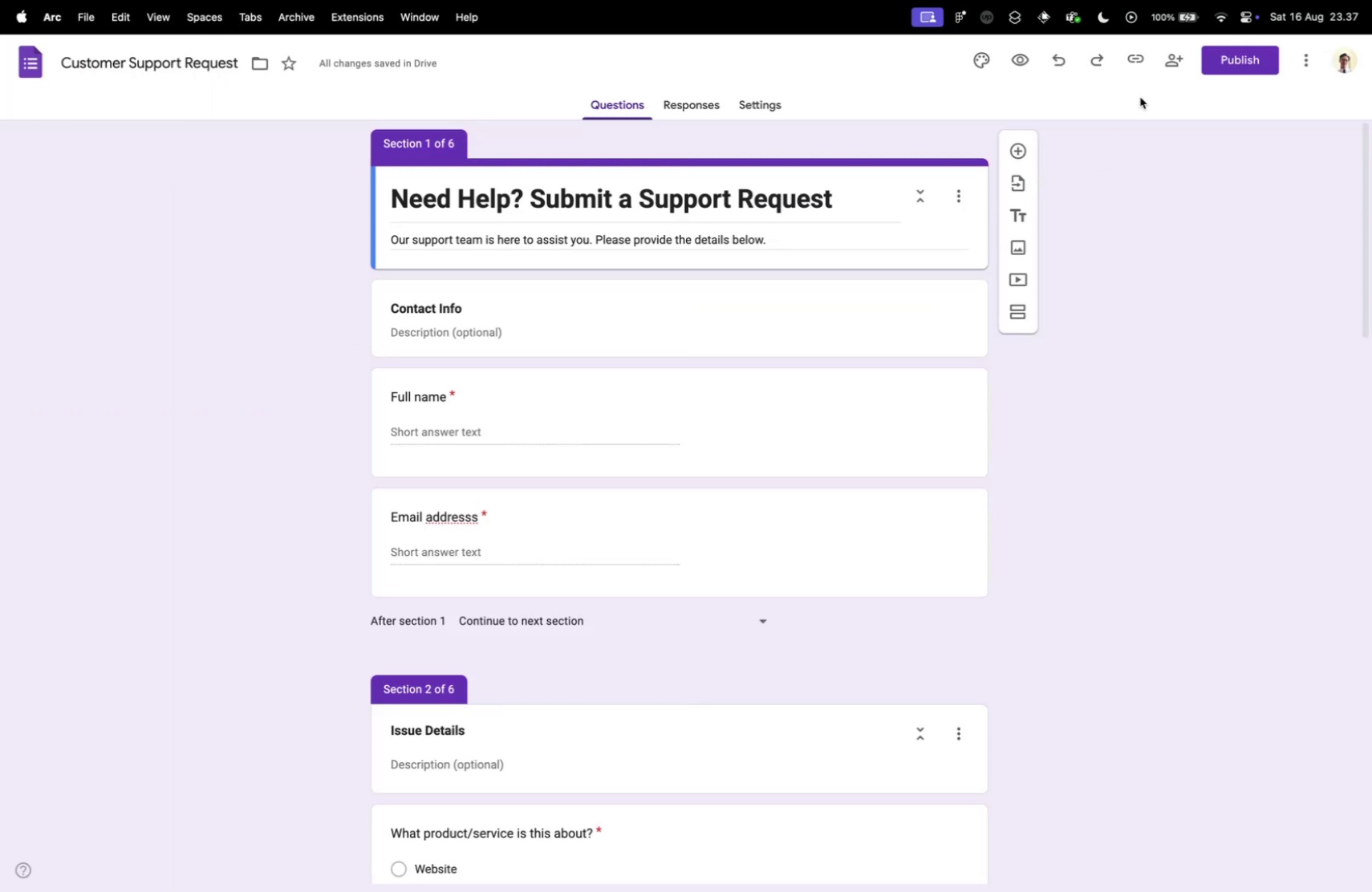 
left_click([1232, 51])
 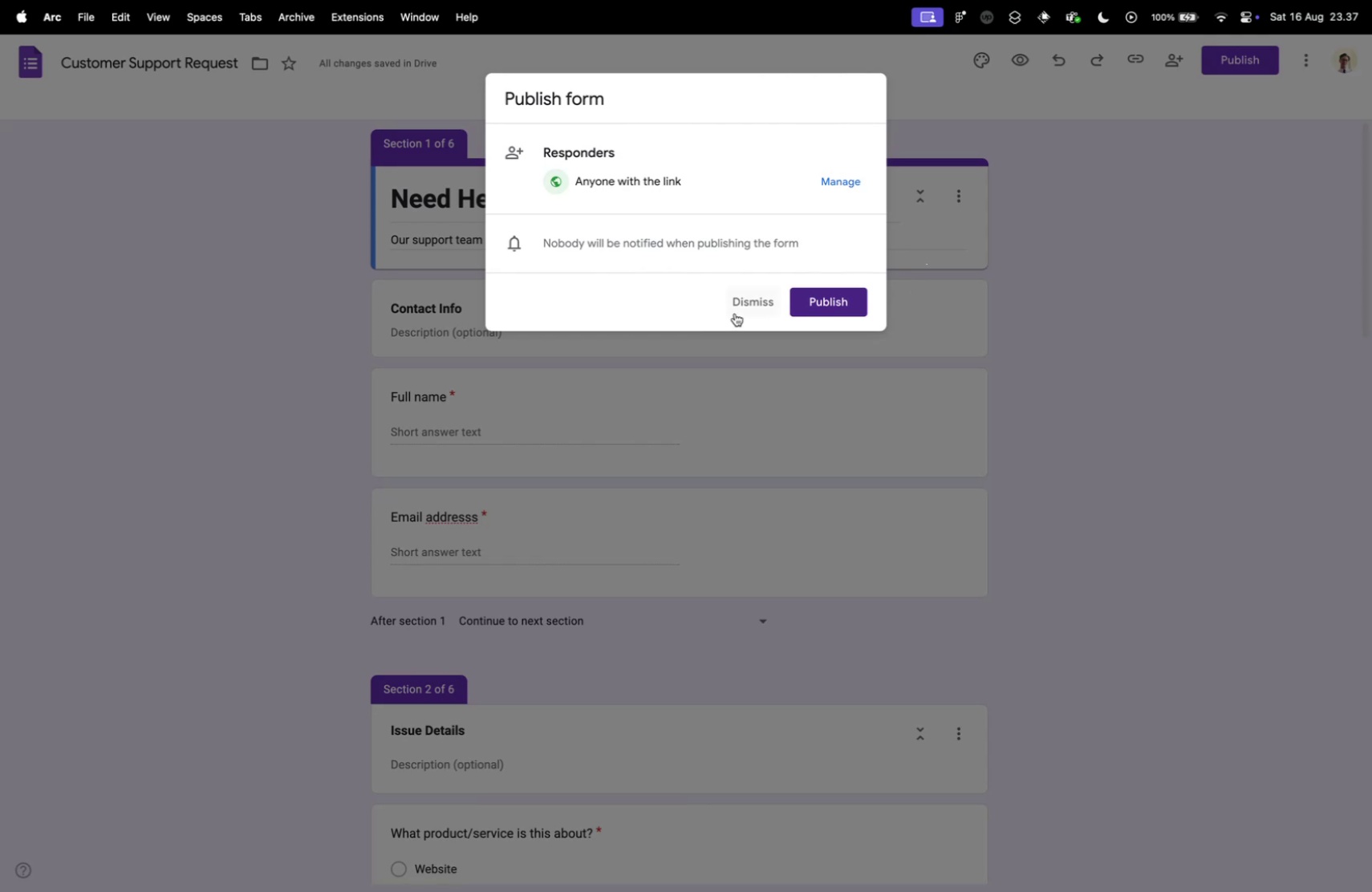 
left_click([753, 306])
 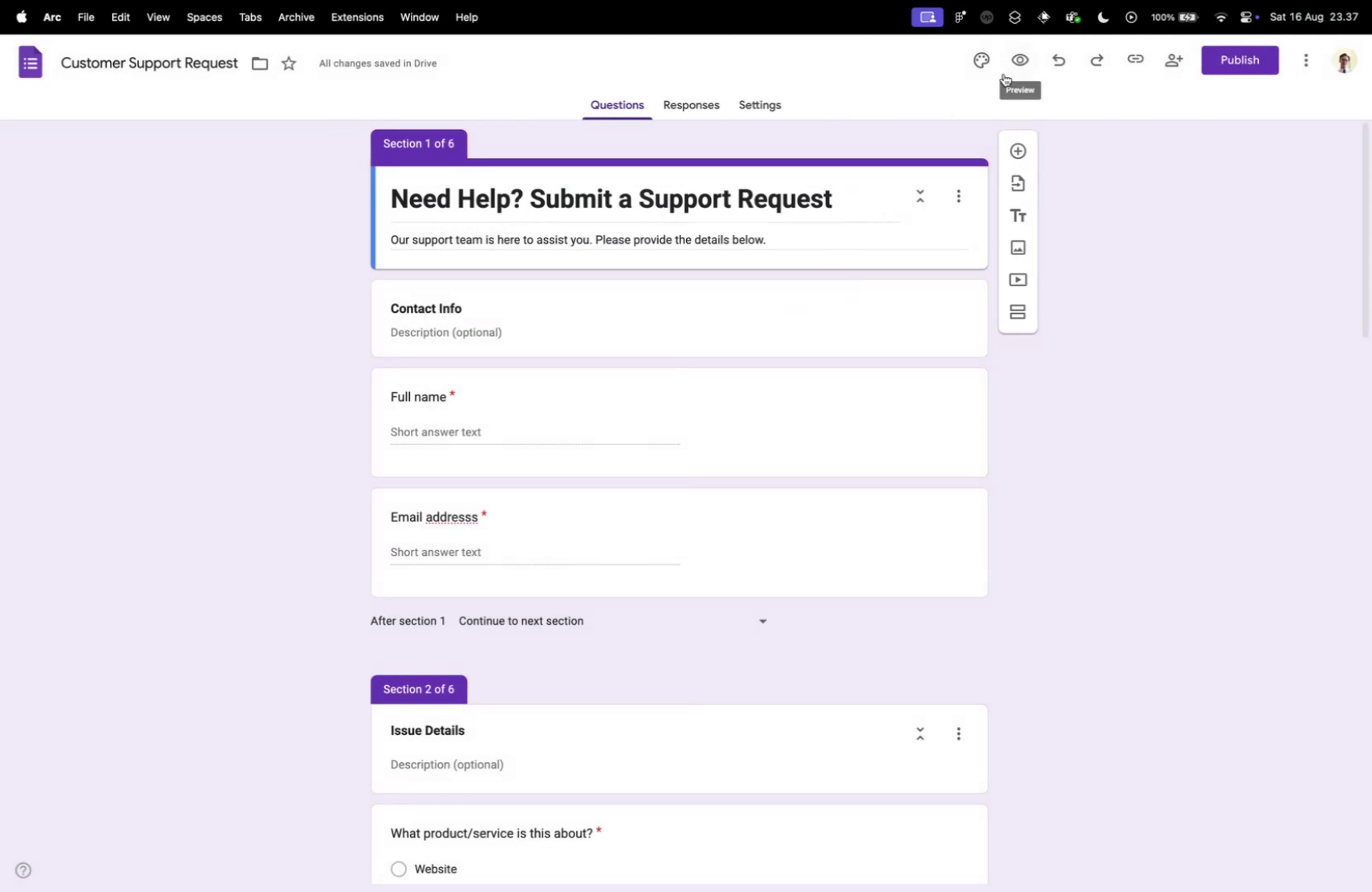 
left_click([986, 57])
 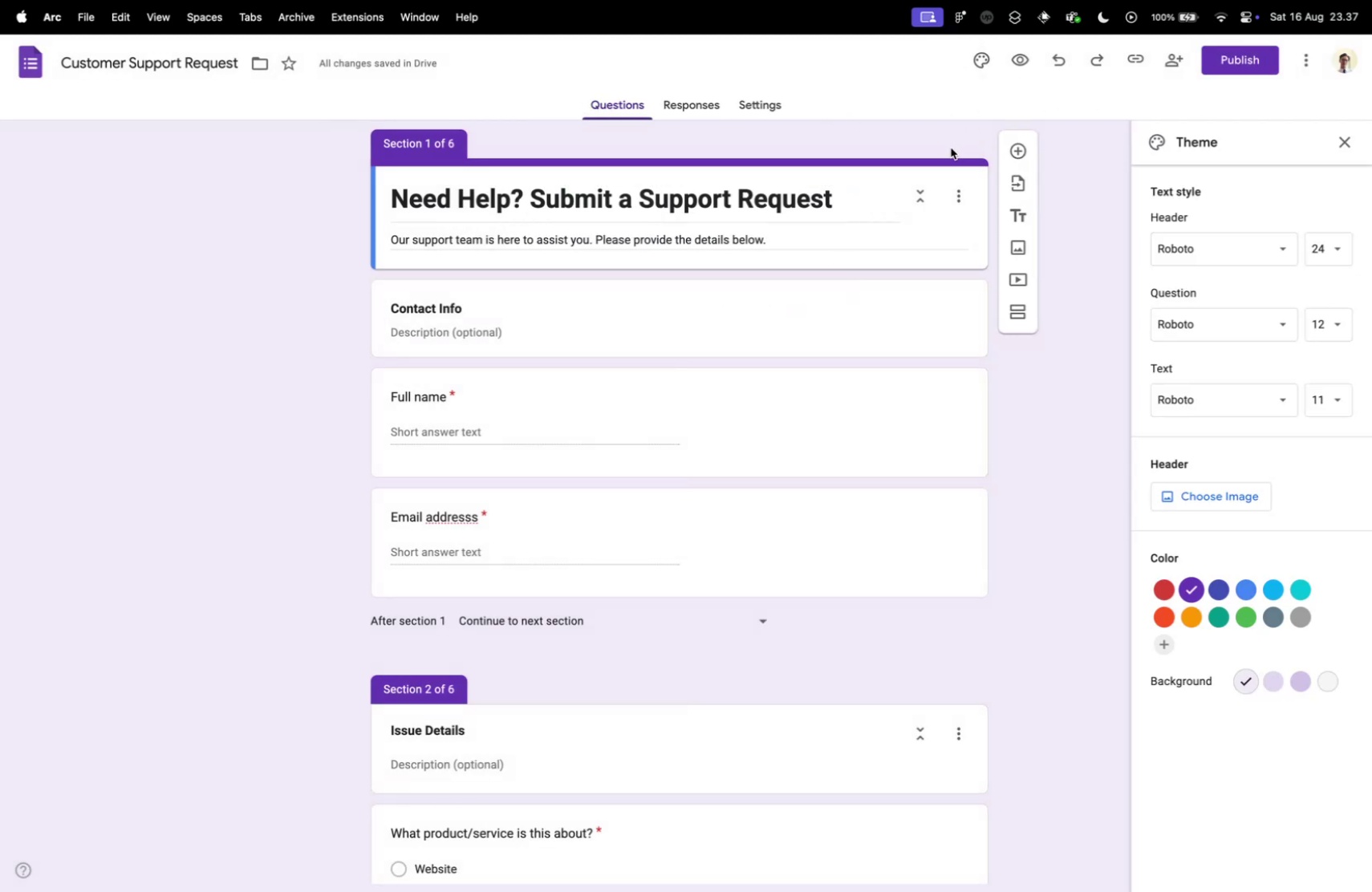 
scroll: coordinate [695, 326], scroll_direction: up, amount: 13.0
 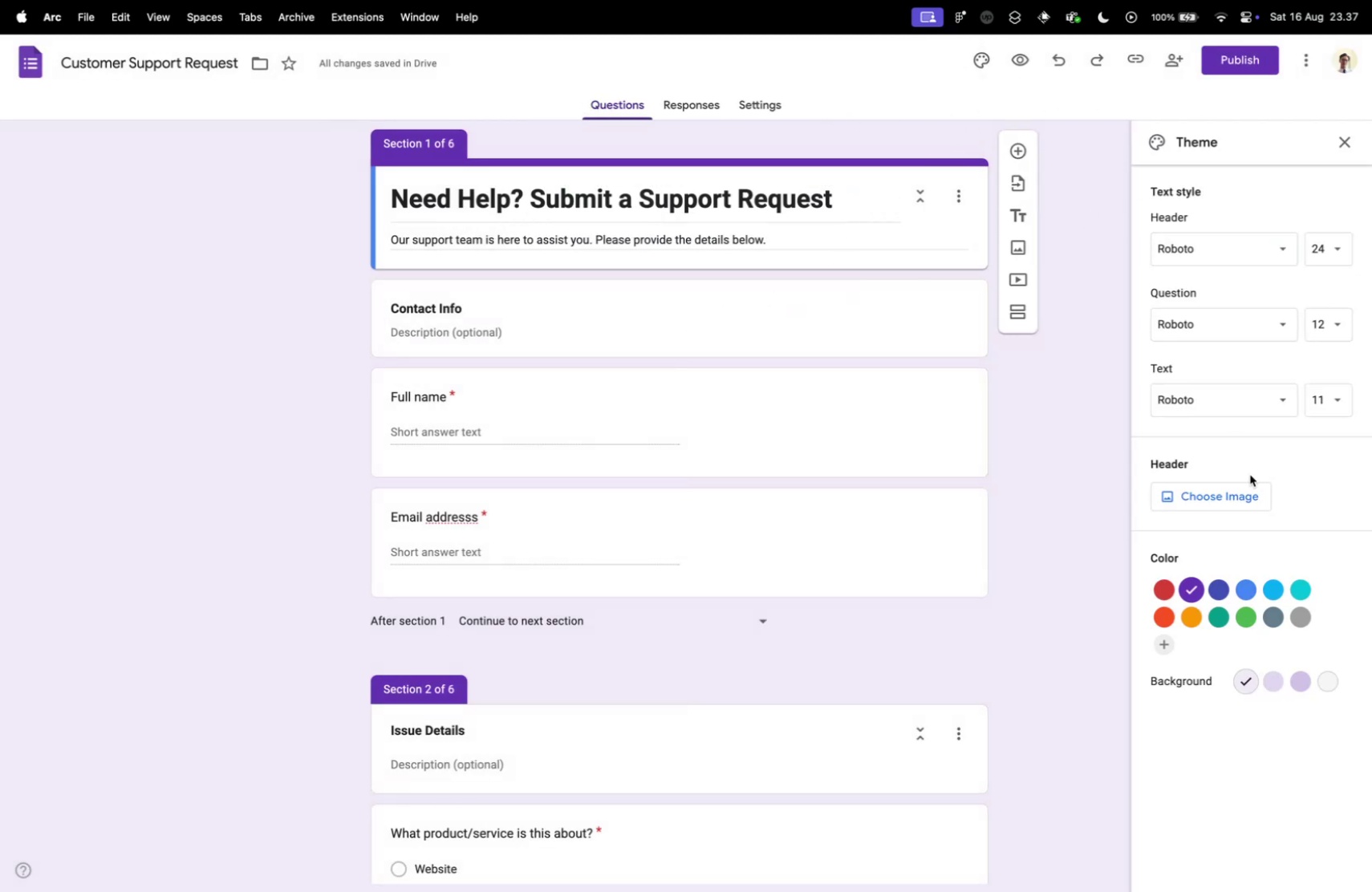 
wait(7.28)
 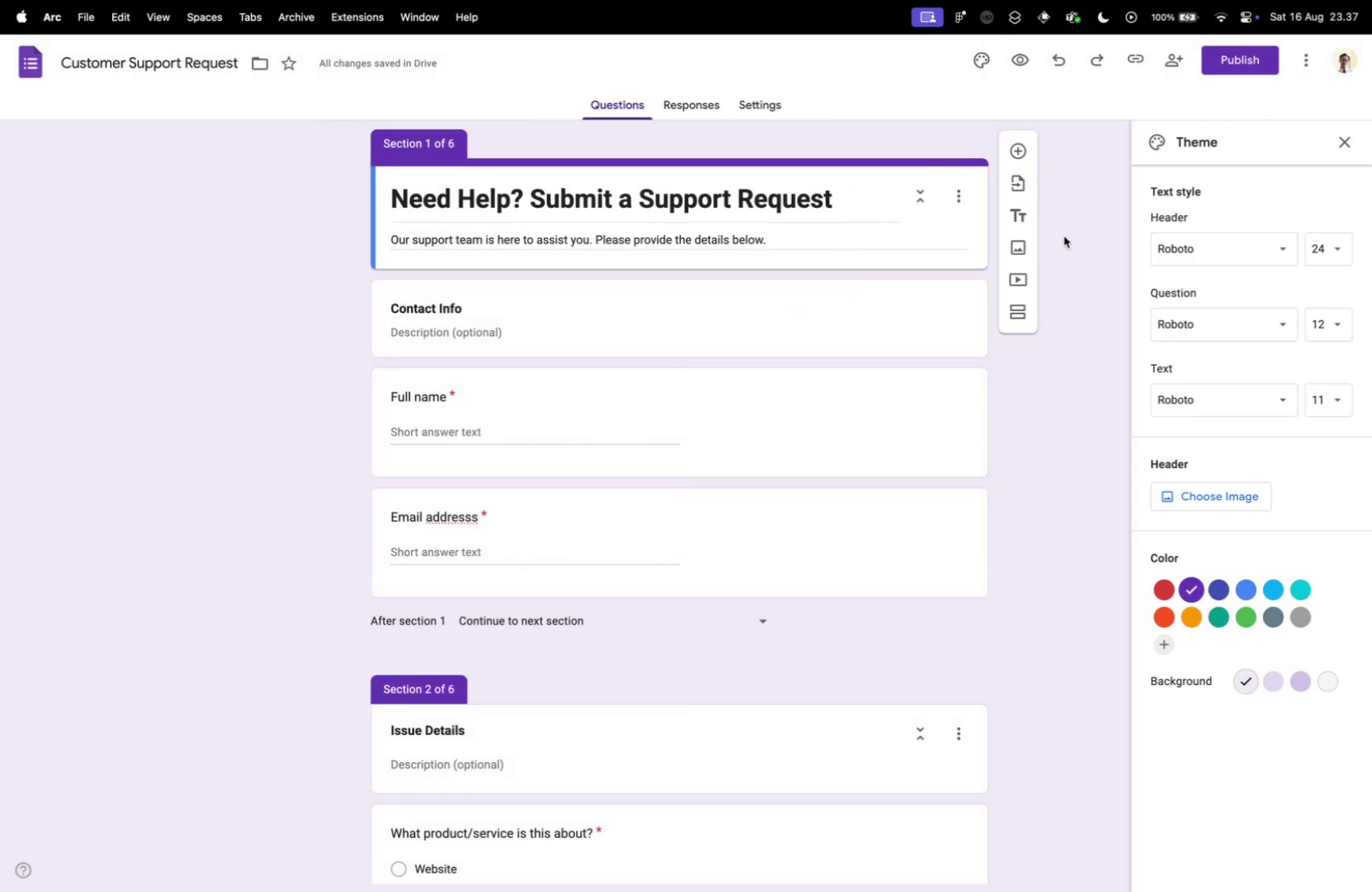 
left_click([1225, 587])
 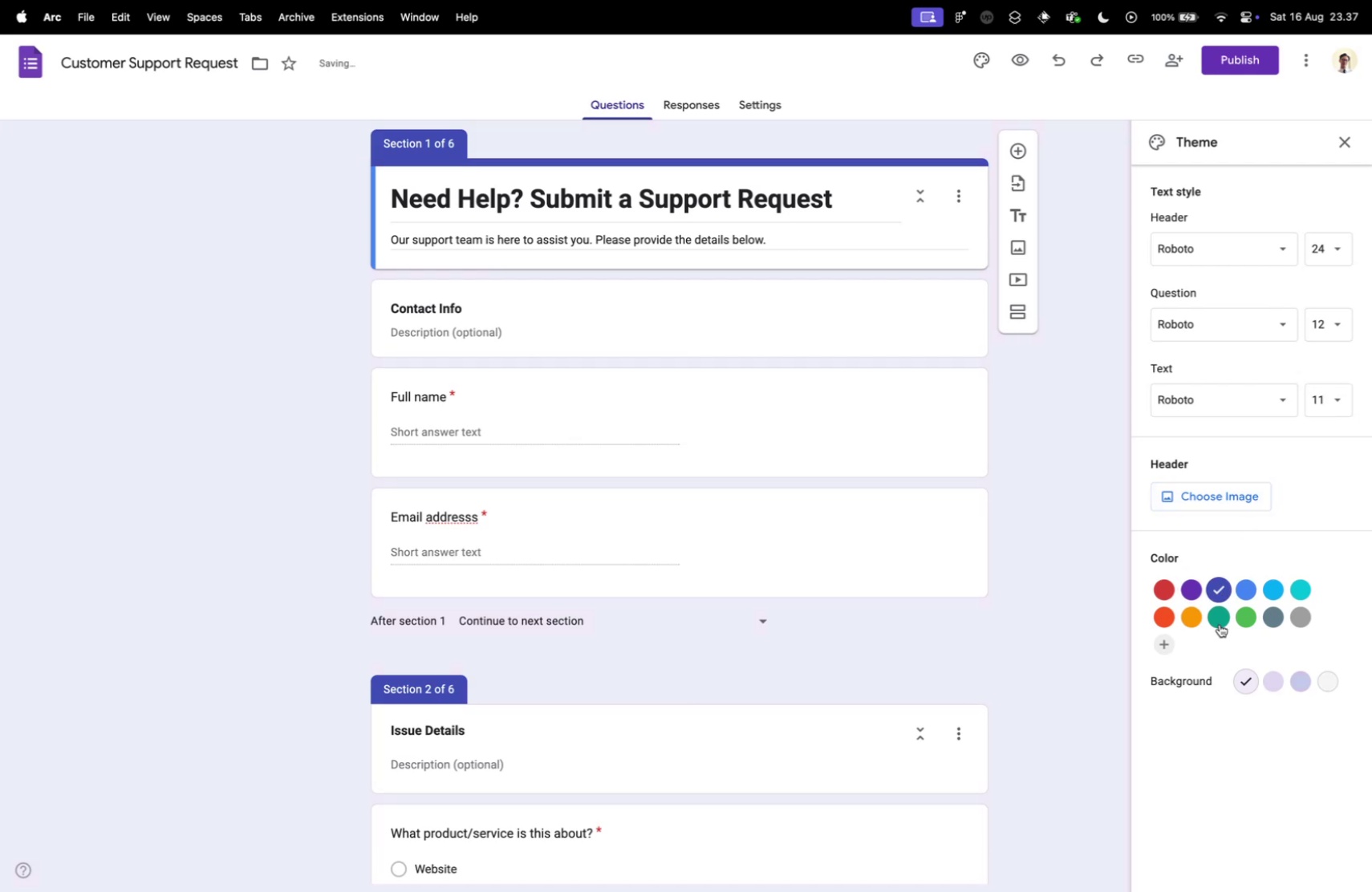 
left_click([1220, 622])
 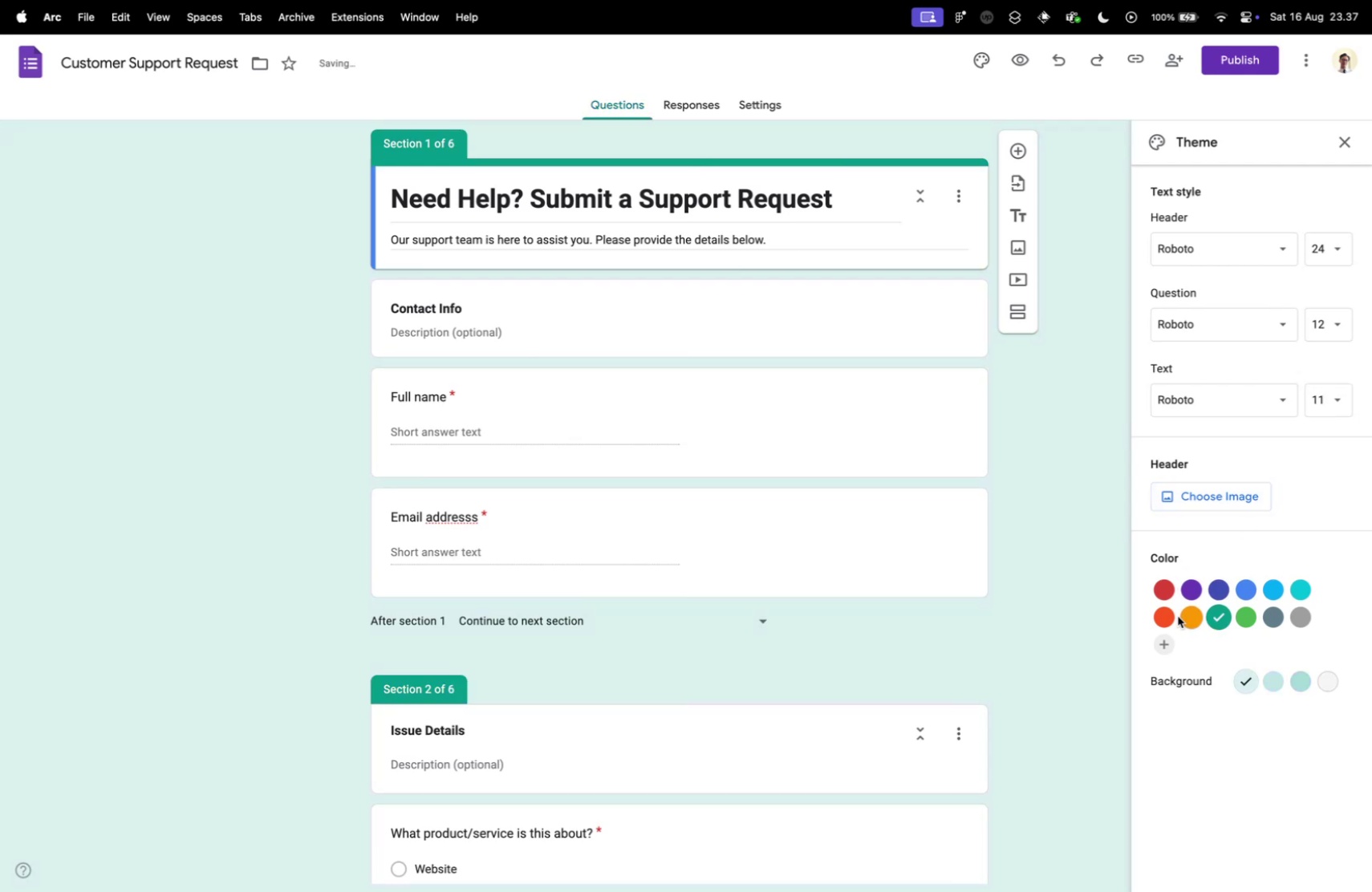 
left_click([1178, 615])
 